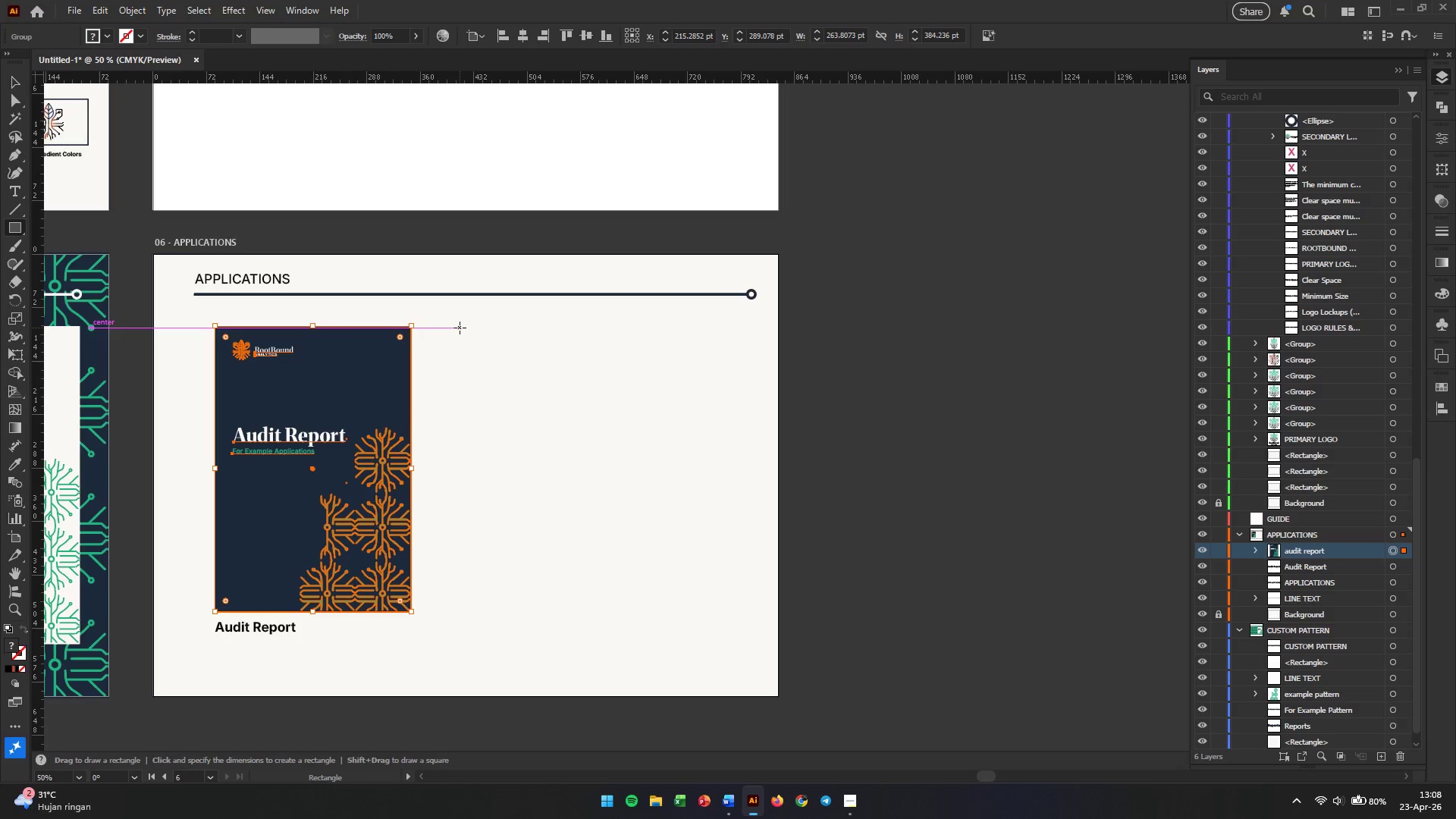 
left_click_drag(start_coordinate=[460, 328], to_coordinate=[733, 487])
 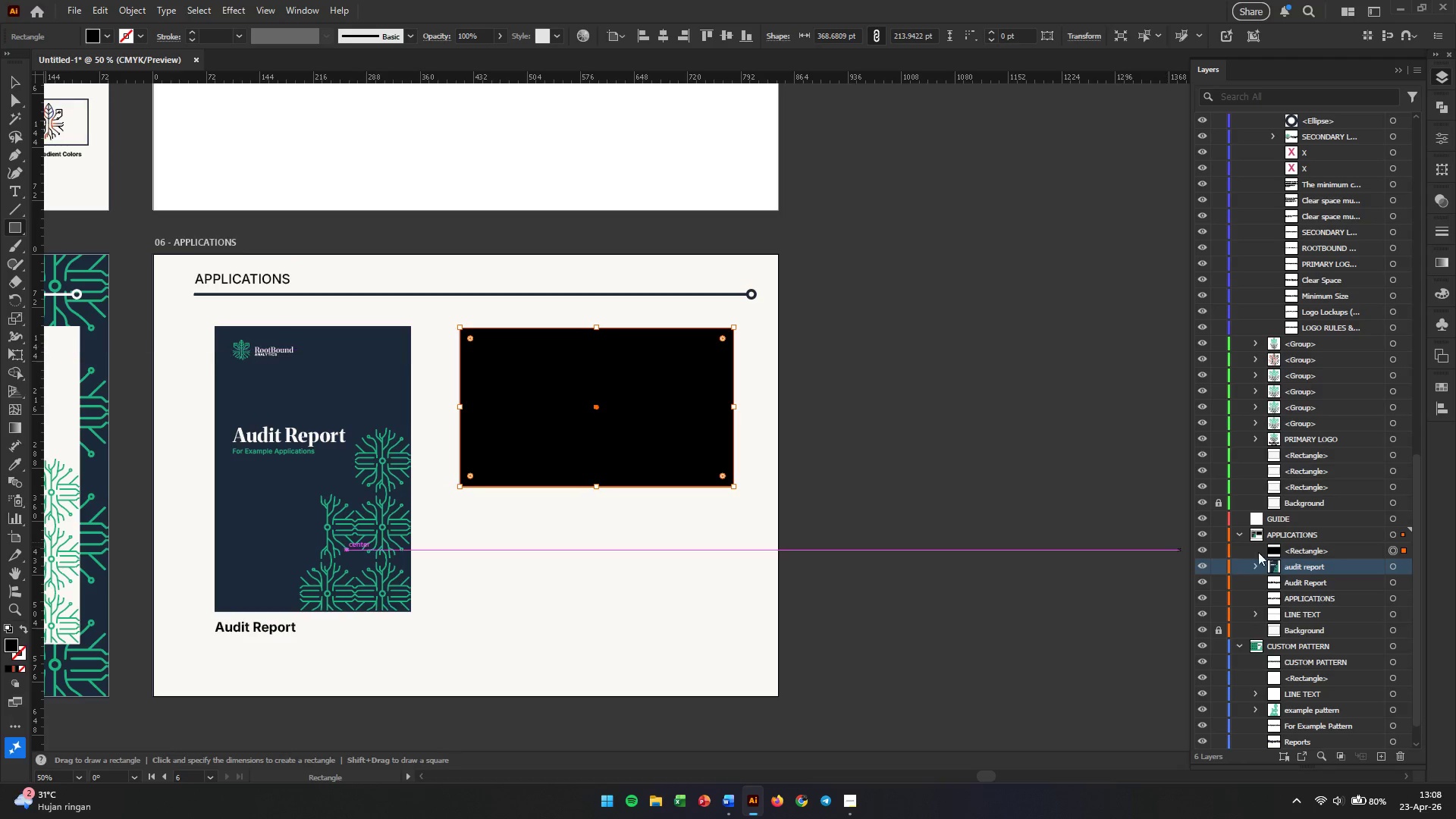 
left_click([1447, 384])
 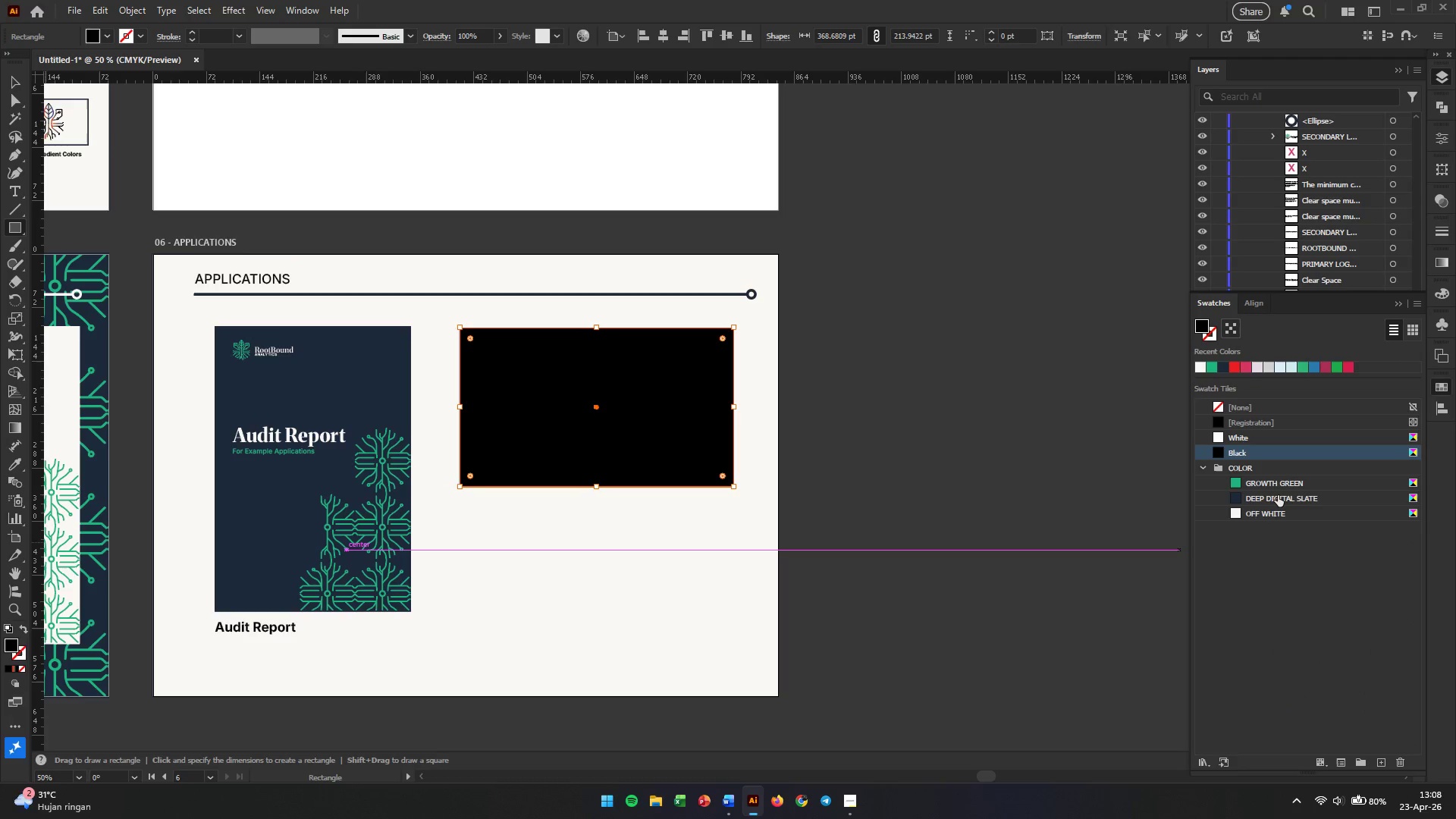 
left_click([1278, 495])
 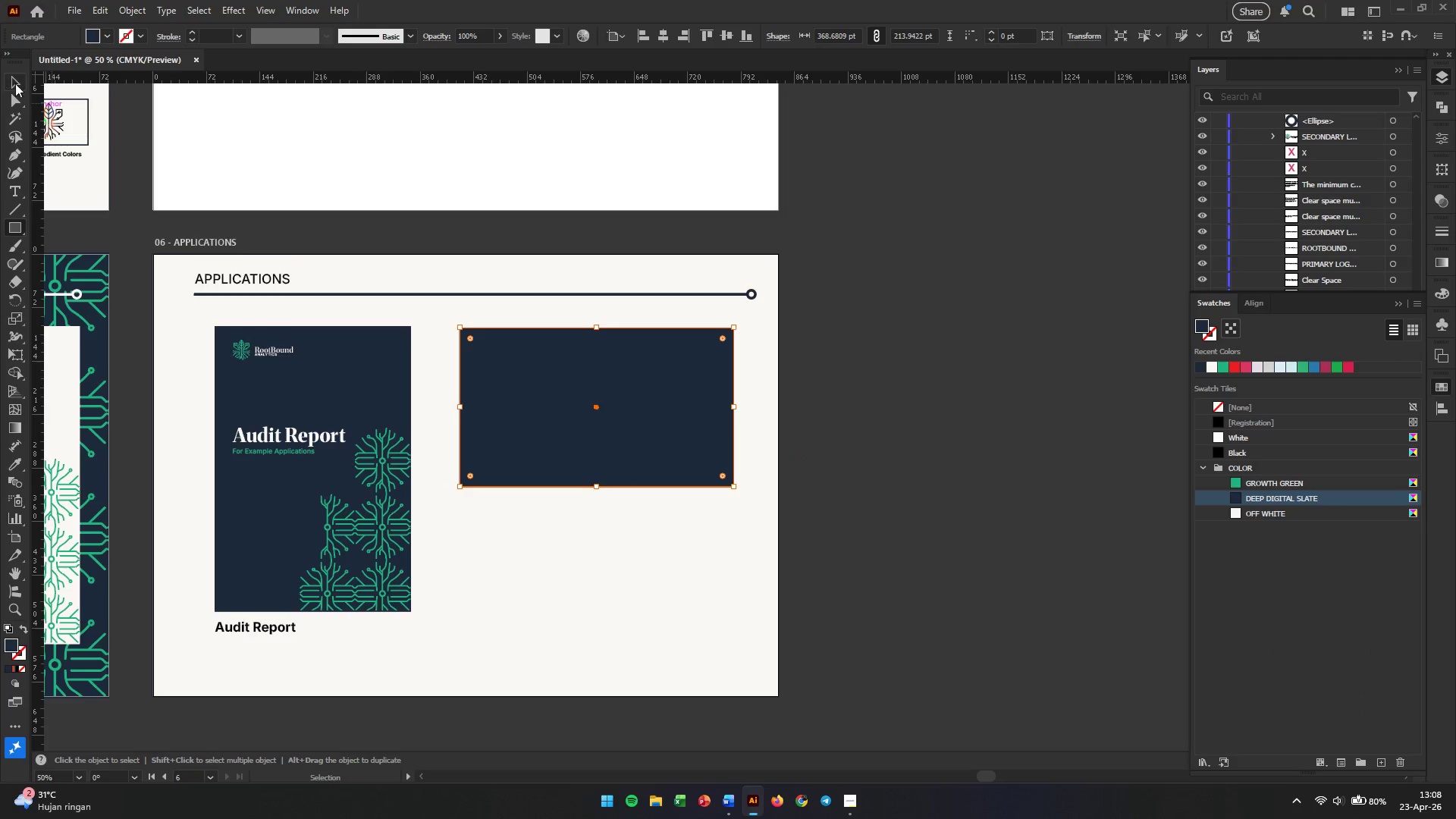 
left_click([14, 83])
 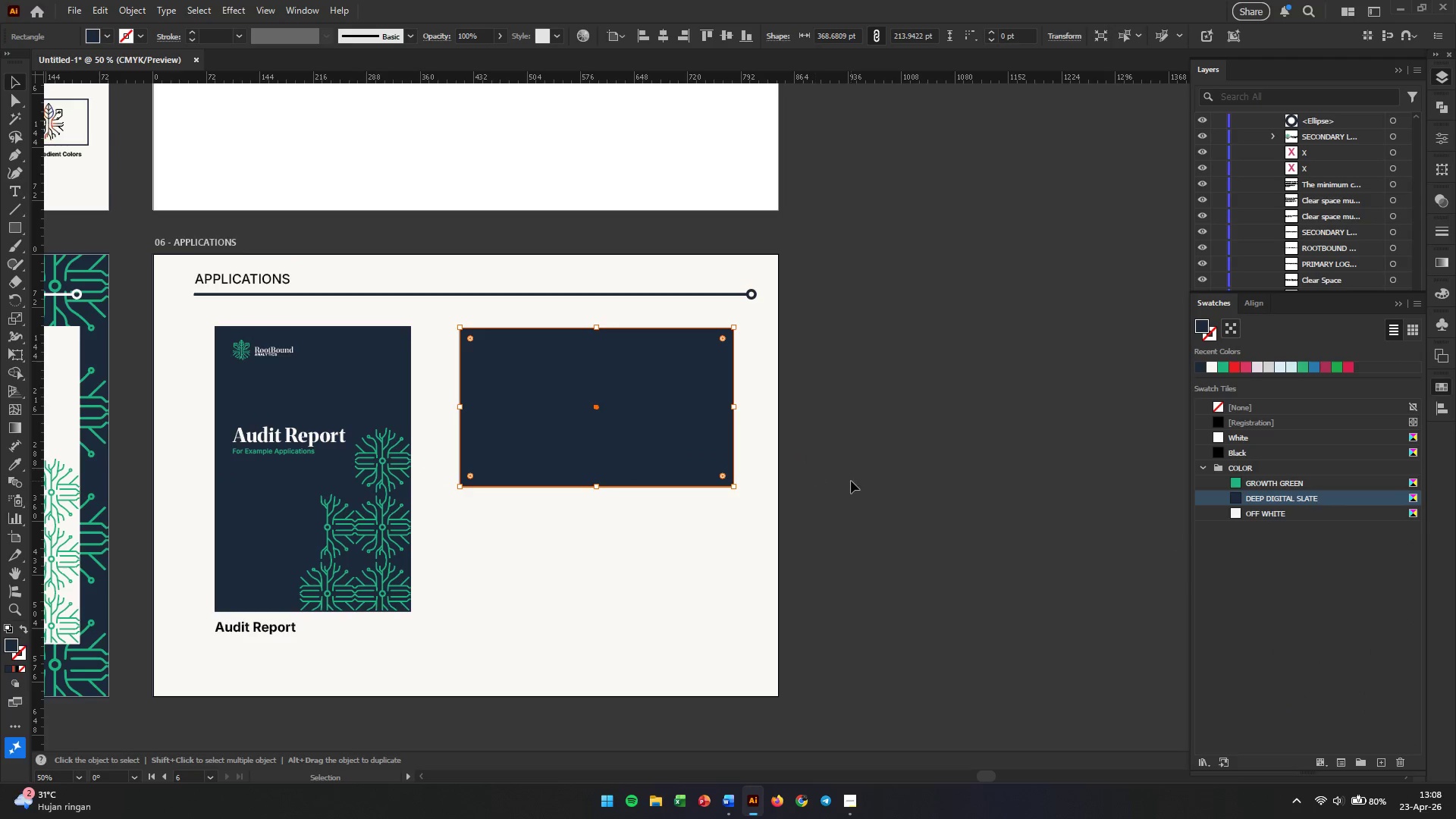 
left_click([851, 481])
 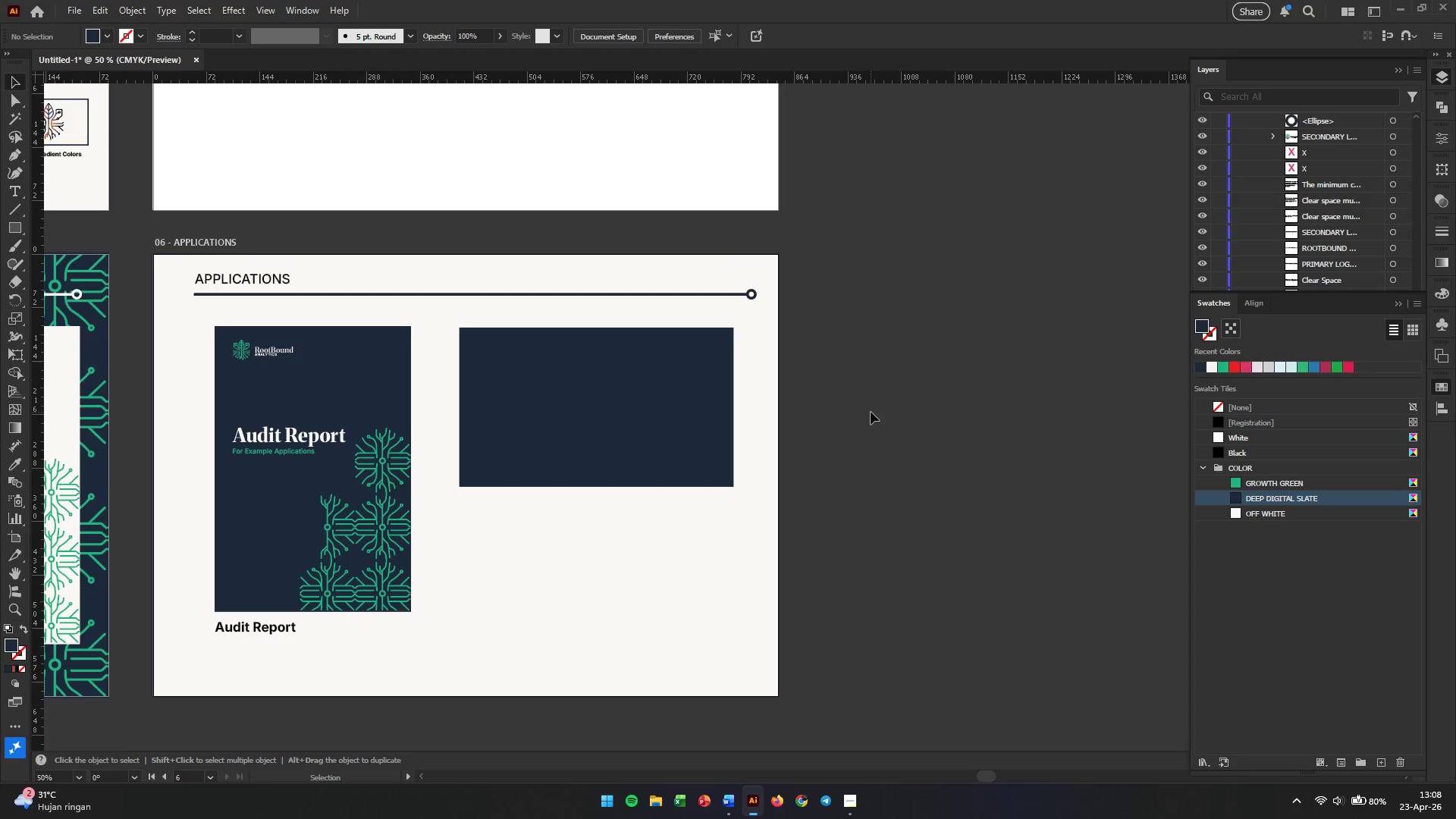 
wait(9.05)
 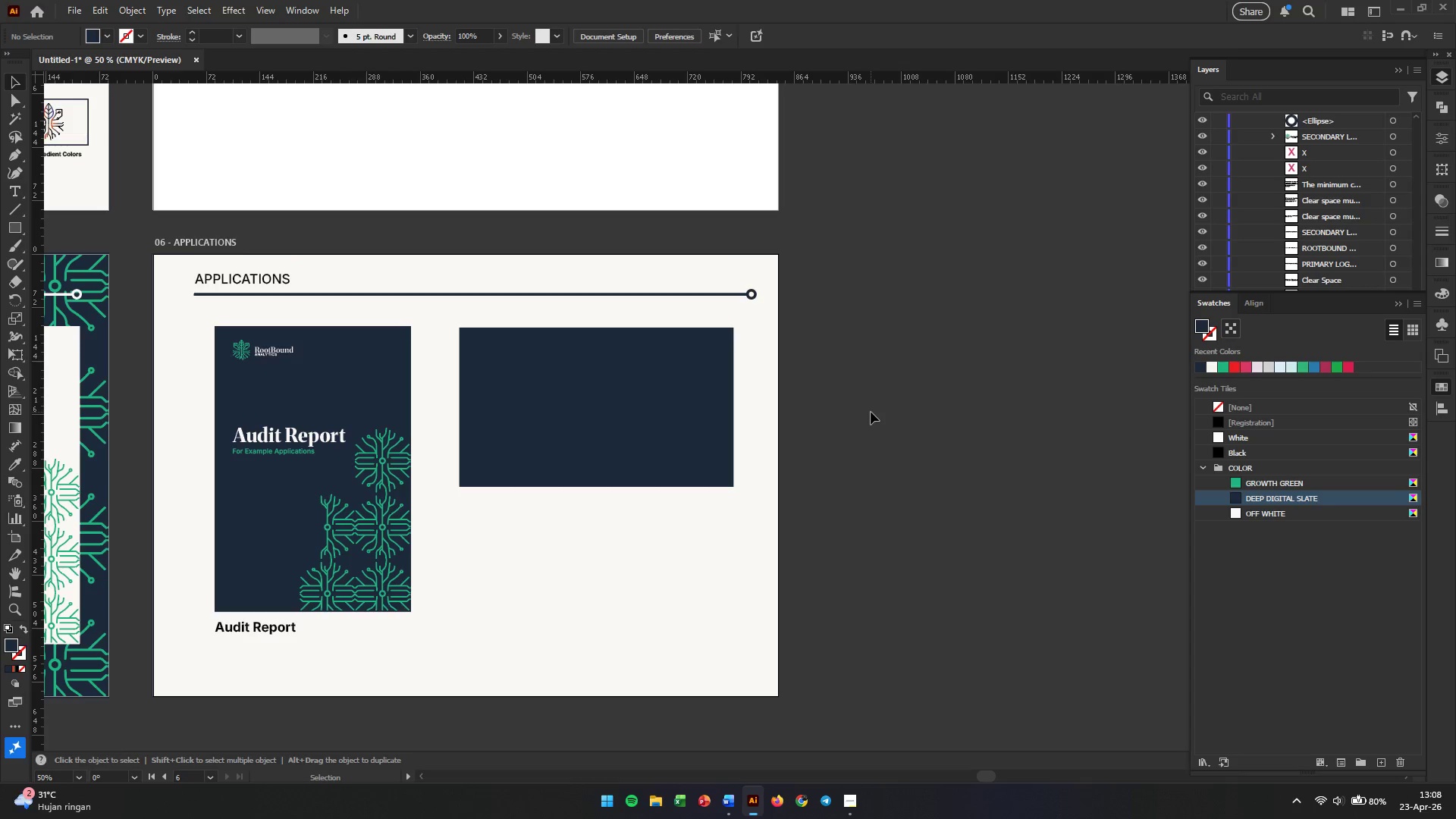 
hold_key(key=AltLeft, duration=0.59)
scroll: coordinate [601, 396], scroll_direction: up, amount: 2.0
 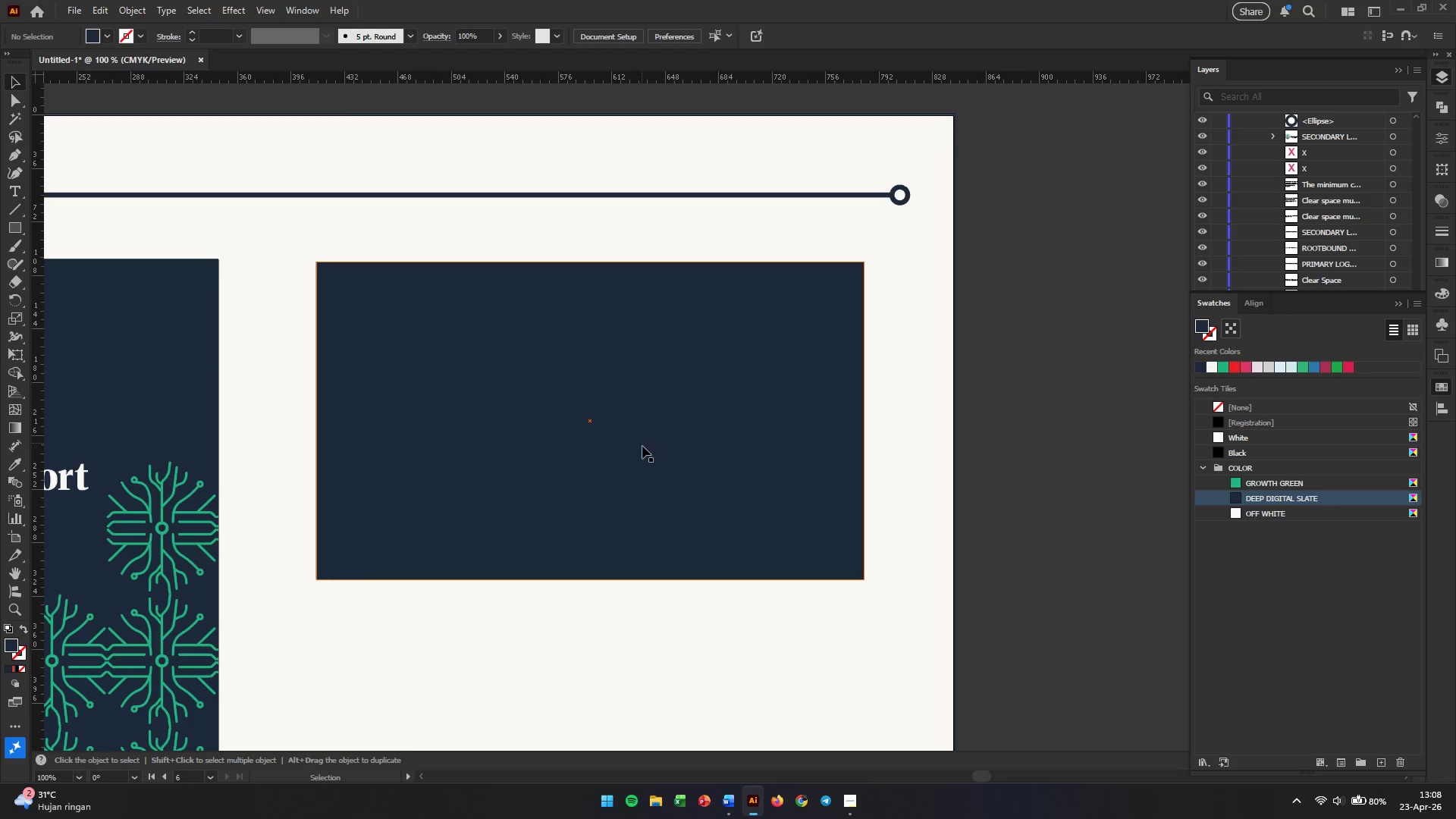 
left_click([644, 458])
 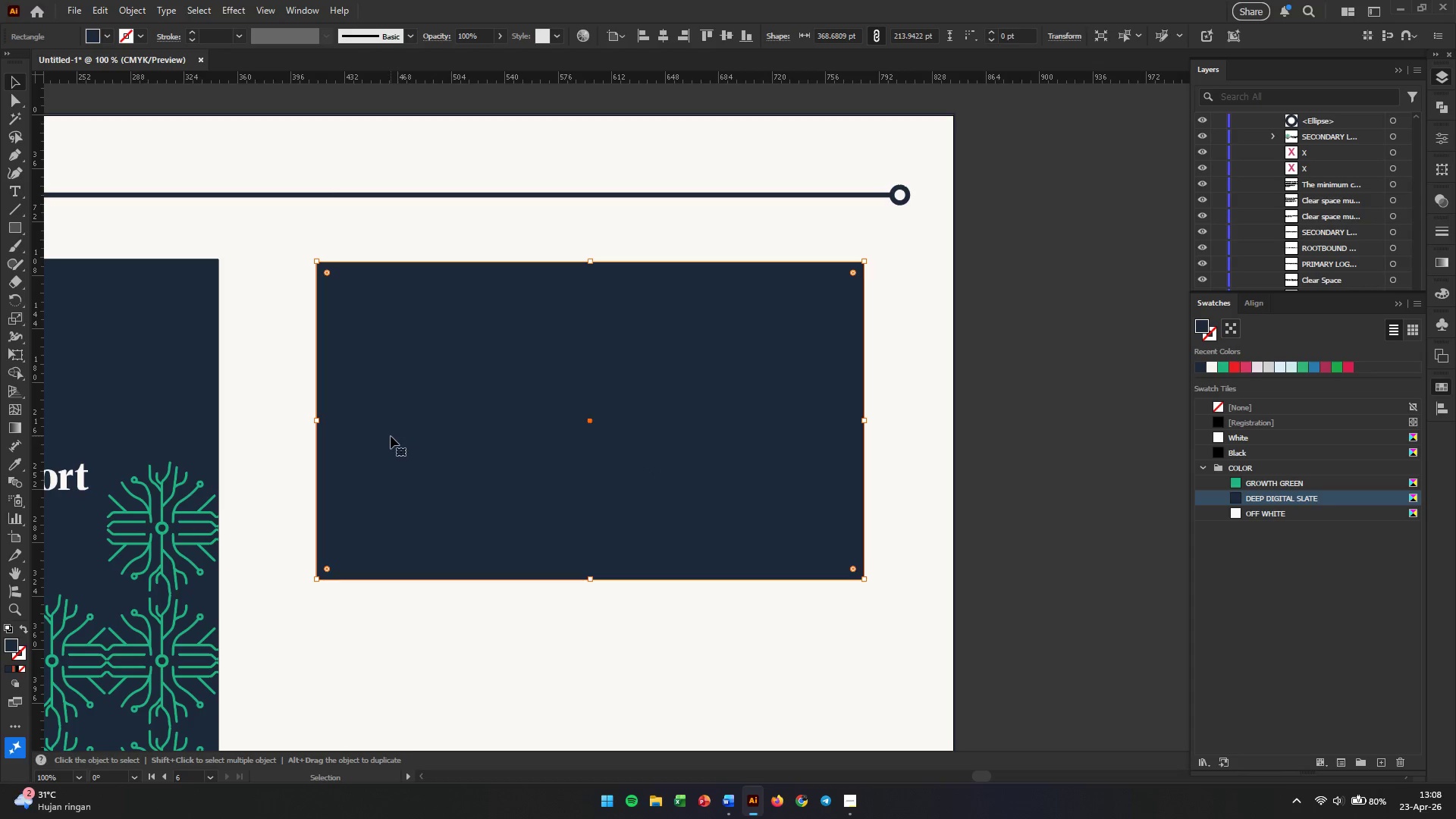 
key(Control+C)
 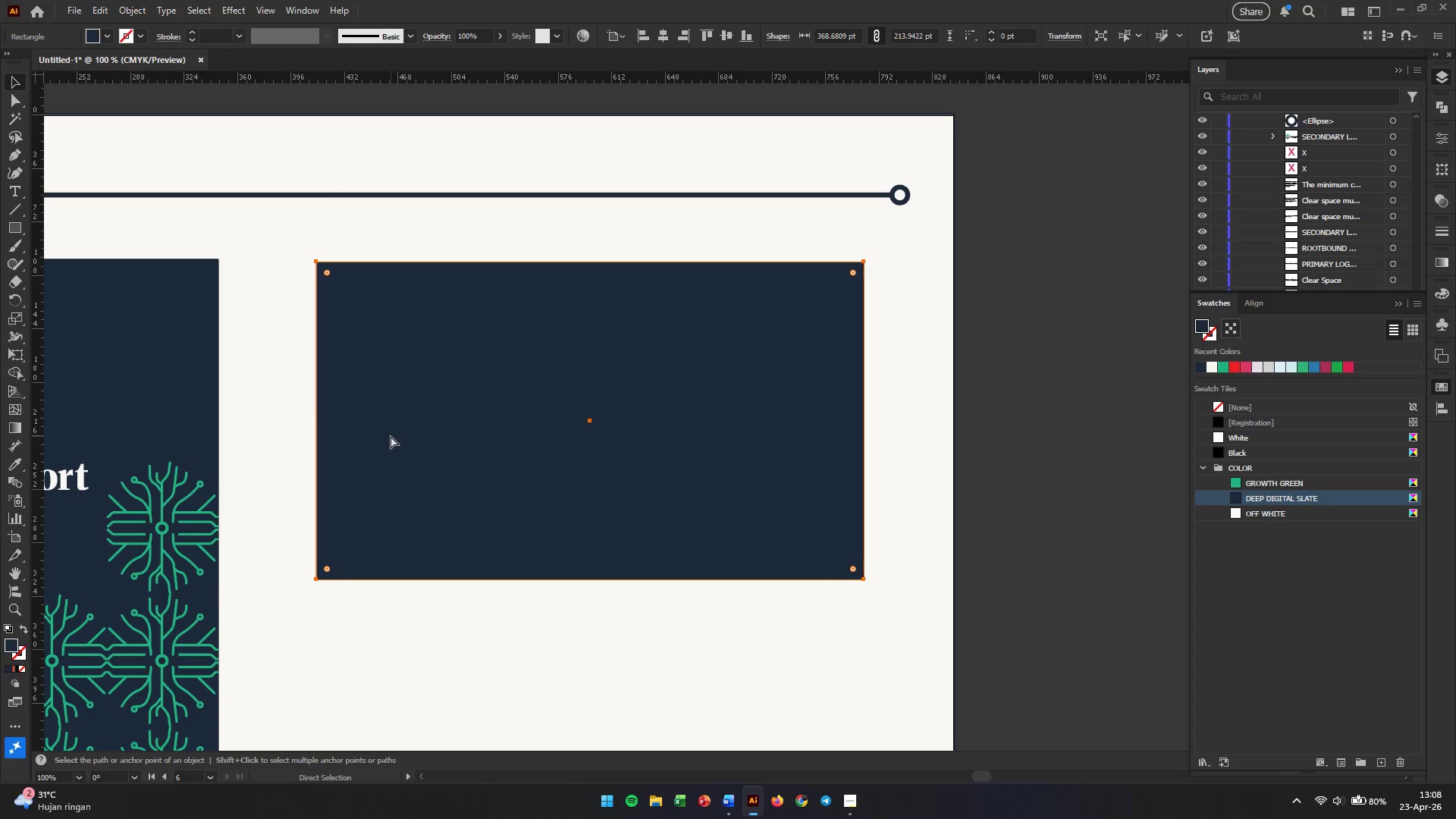 
key(Control+V)
 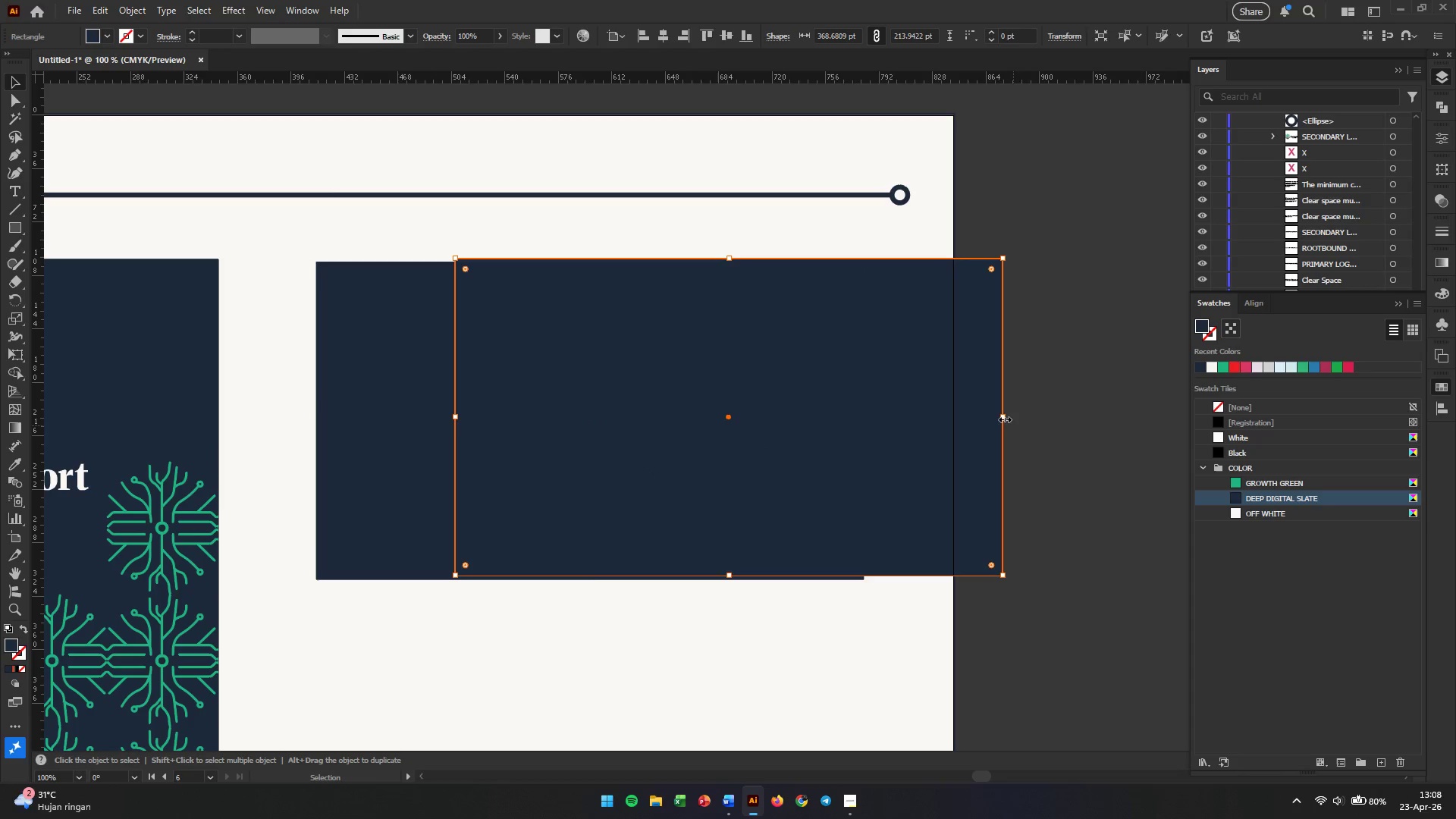 
left_click_drag(start_coordinate=[1003, 418], to_coordinate=[863, 423])
 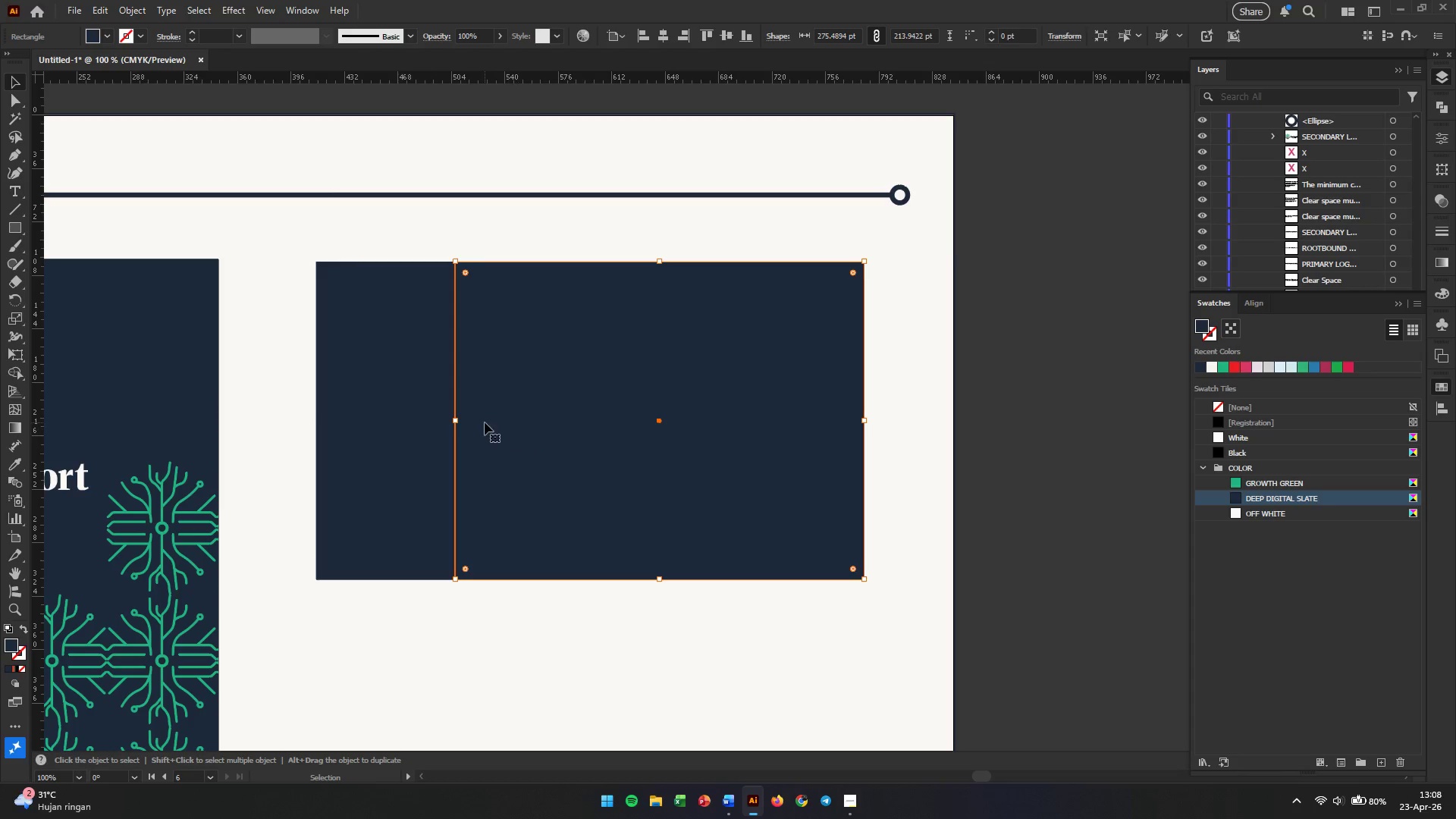 
left_click_drag(start_coordinate=[459, 424], to_coordinate=[679, 443])
 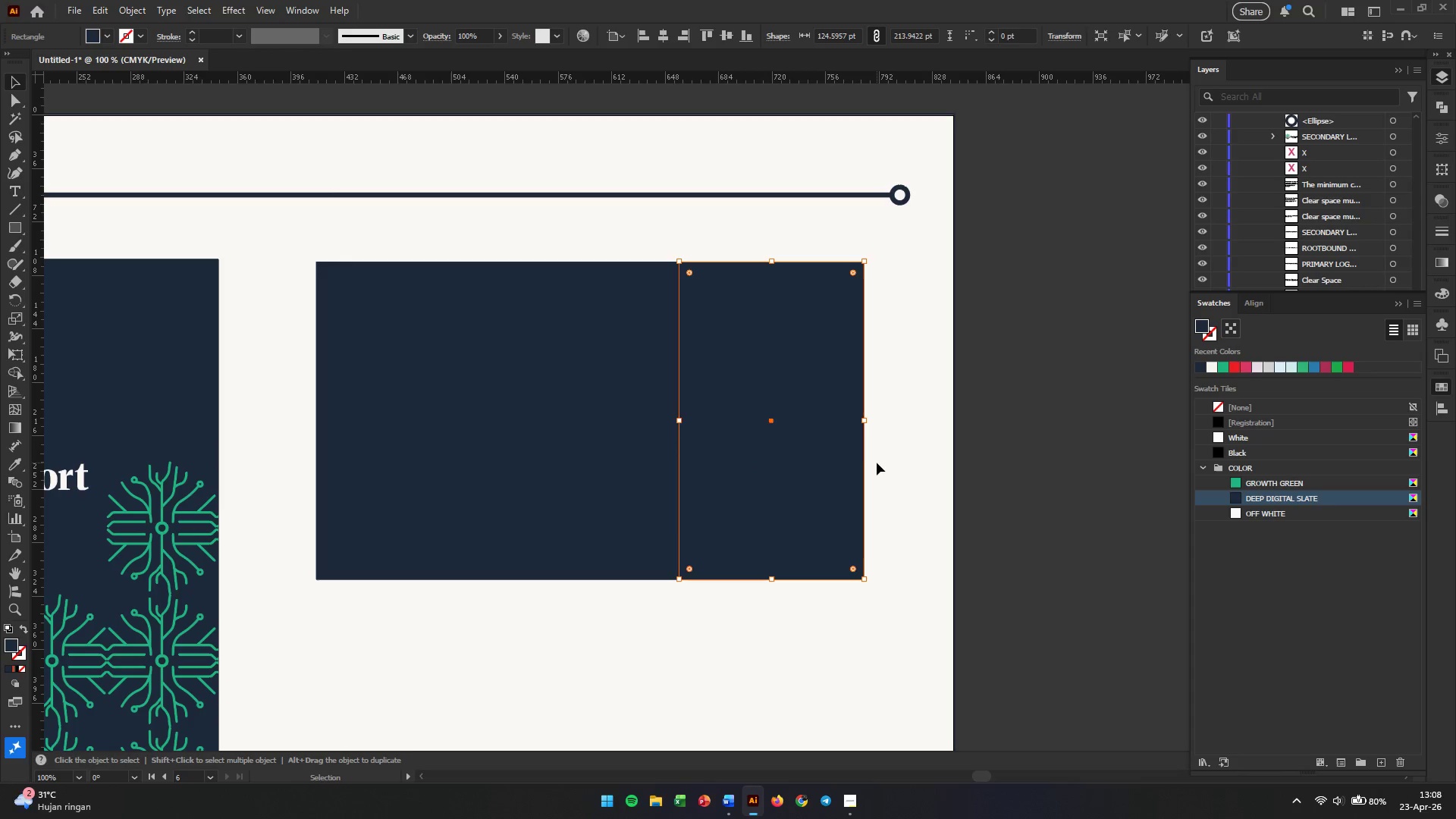 
left_click([877, 463])
 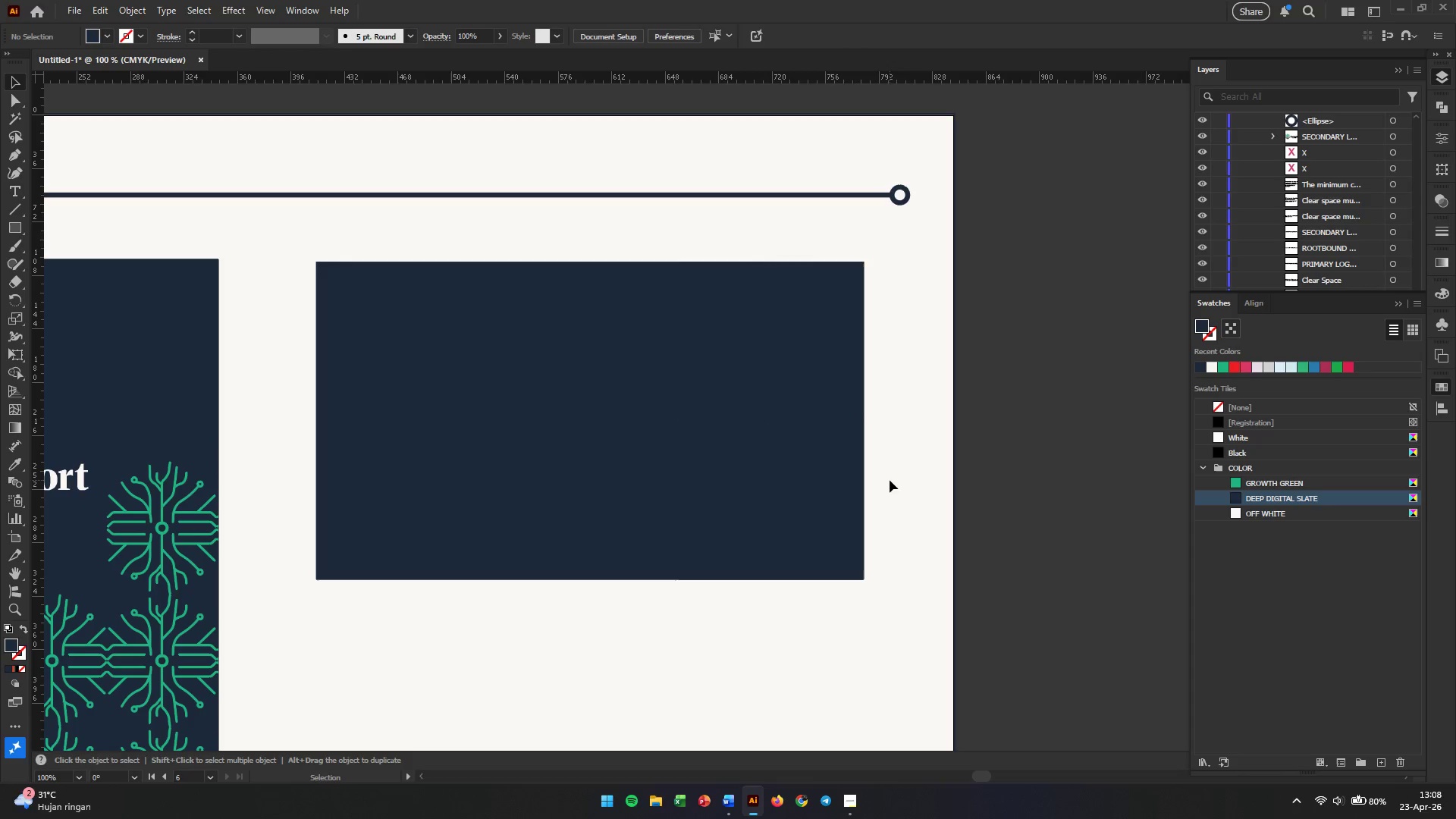 
hold_key(key=Space, duration=0.53)
 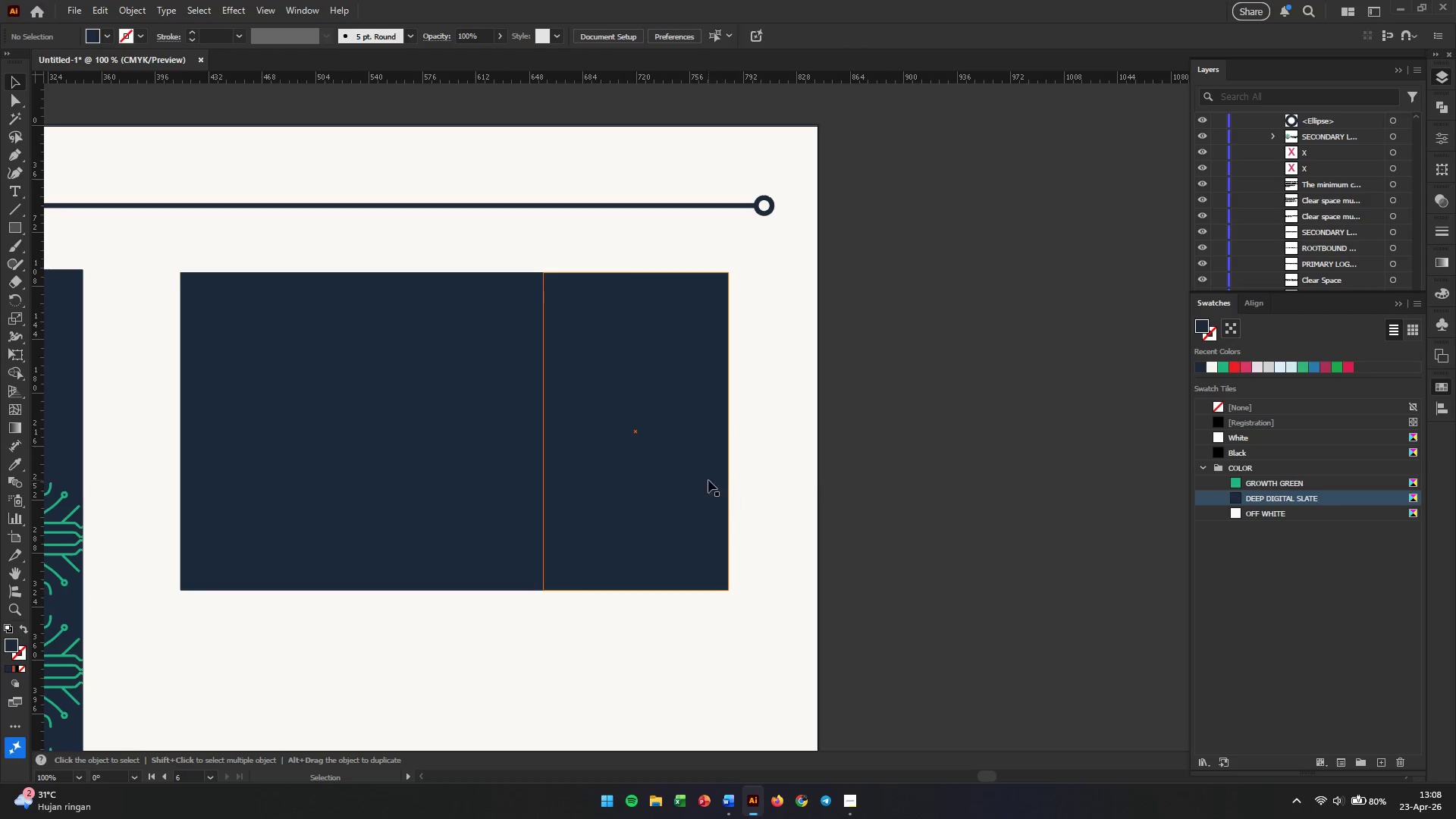 
left_click_drag(start_coordinate=[890, 480], to_coordinate=[754, 491])
 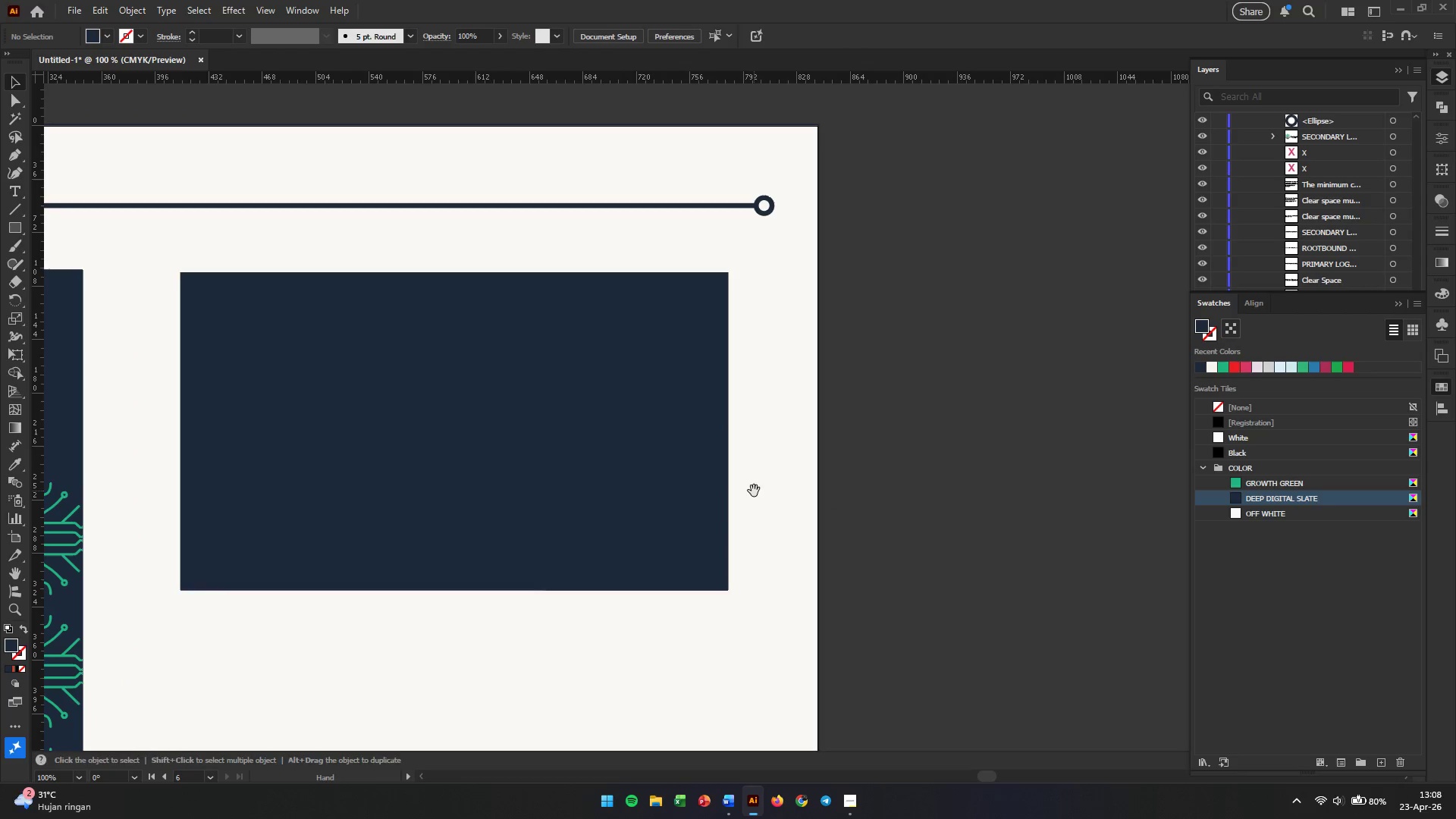 
left_click([686, 475])
 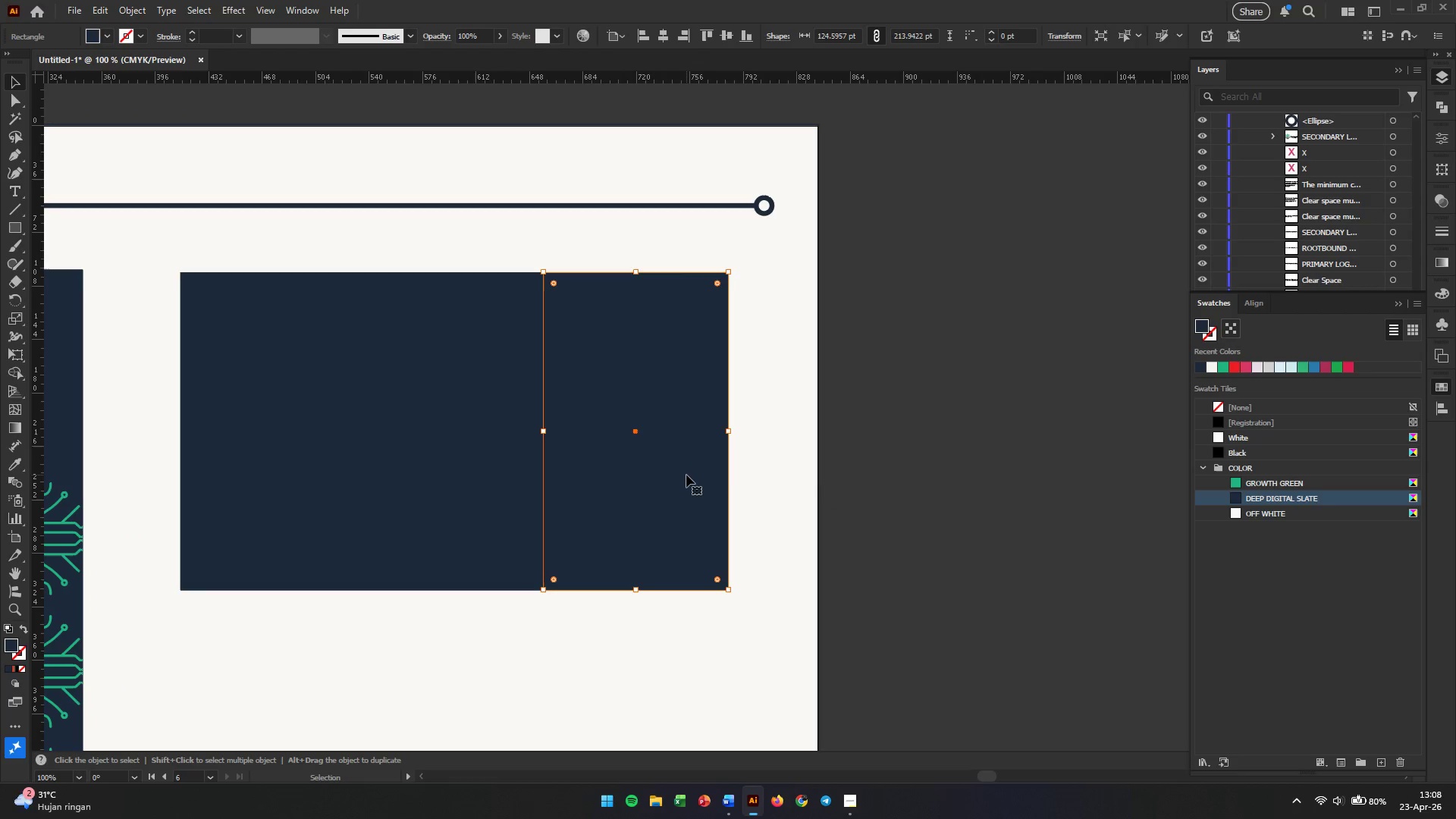 
left_click([1269, 601])
 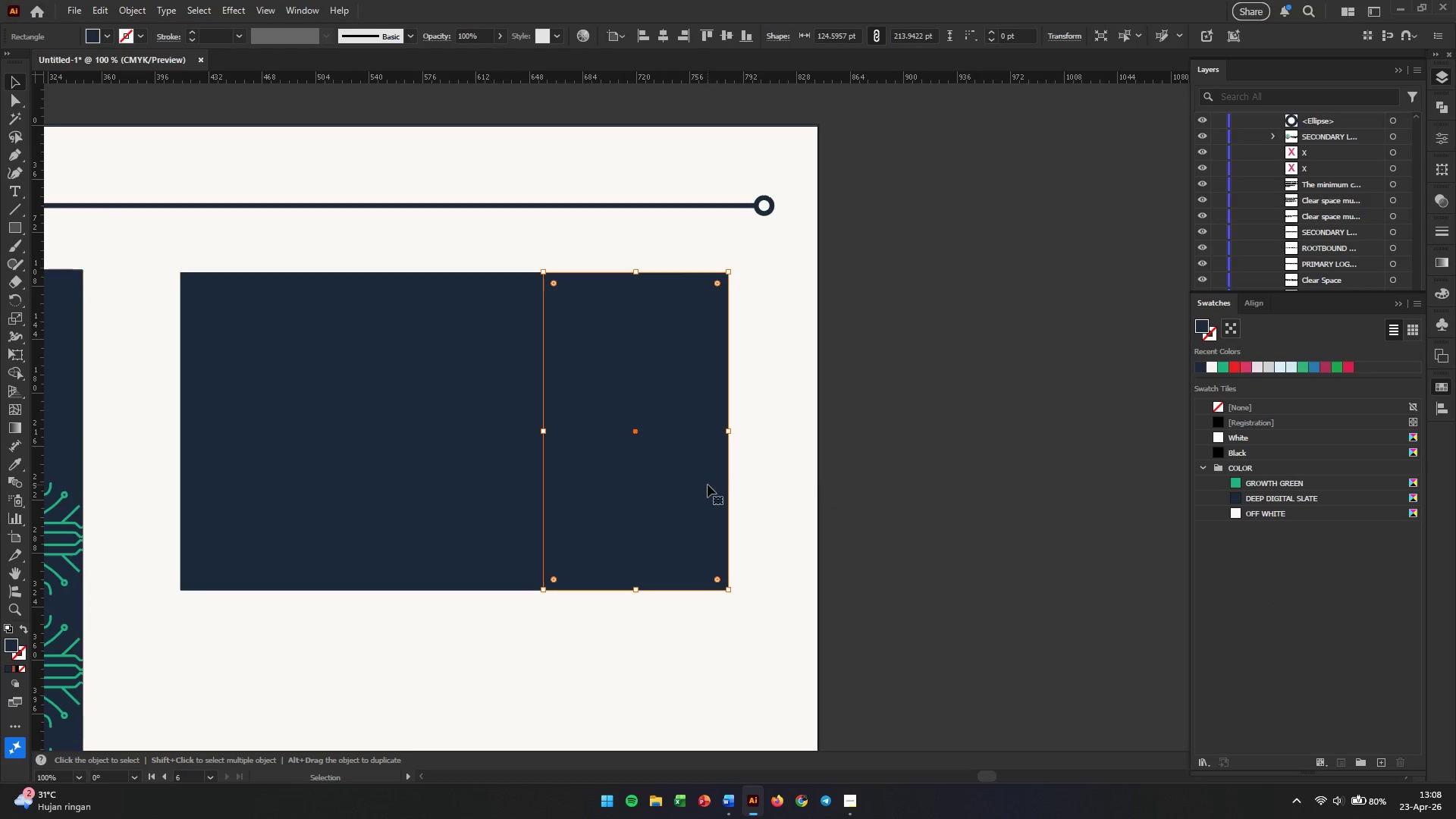 
left_click([708, 485])
 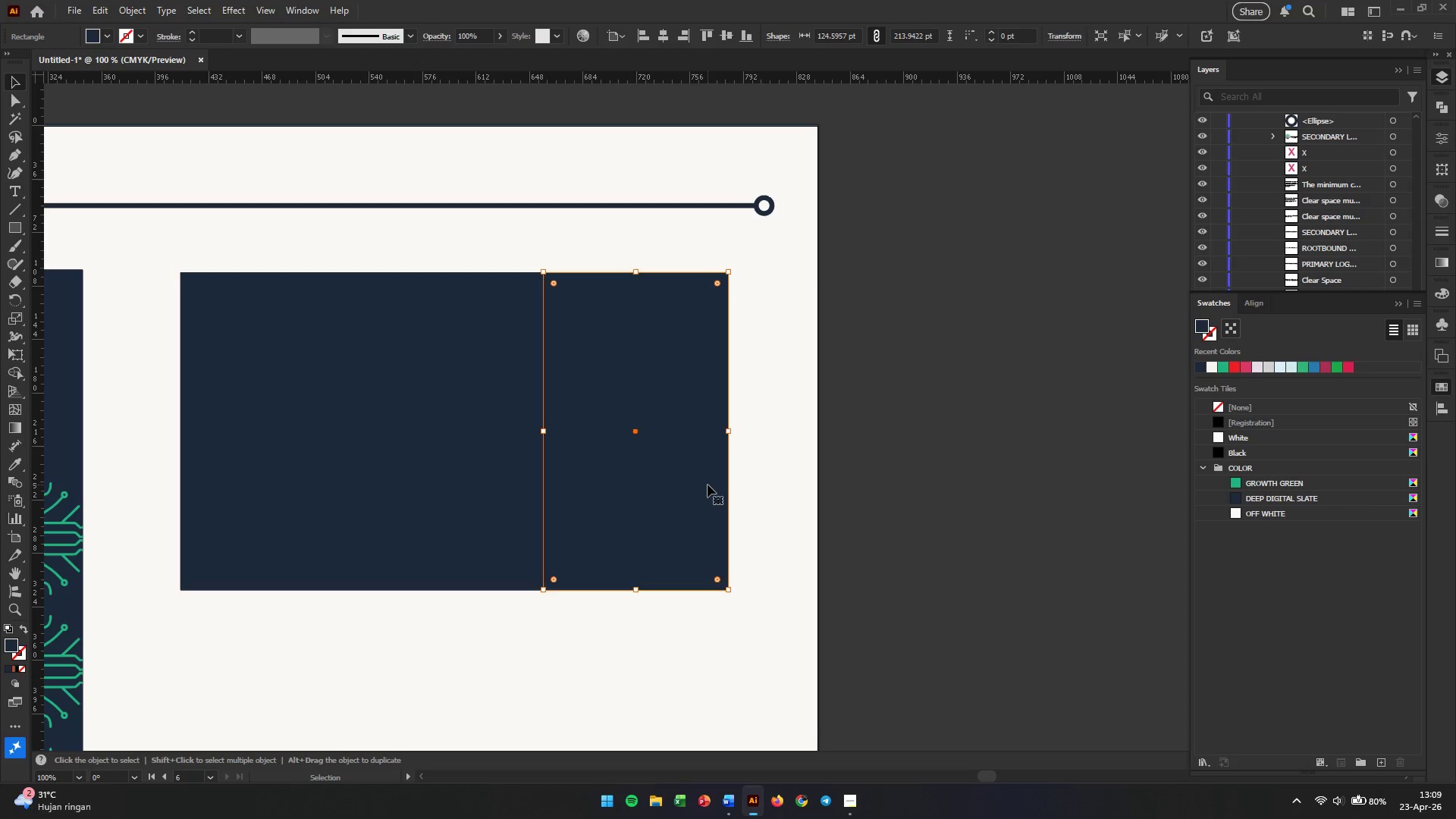 
scroll: coordinate [790, 580], scroll_direction: down, amount: 6.0
 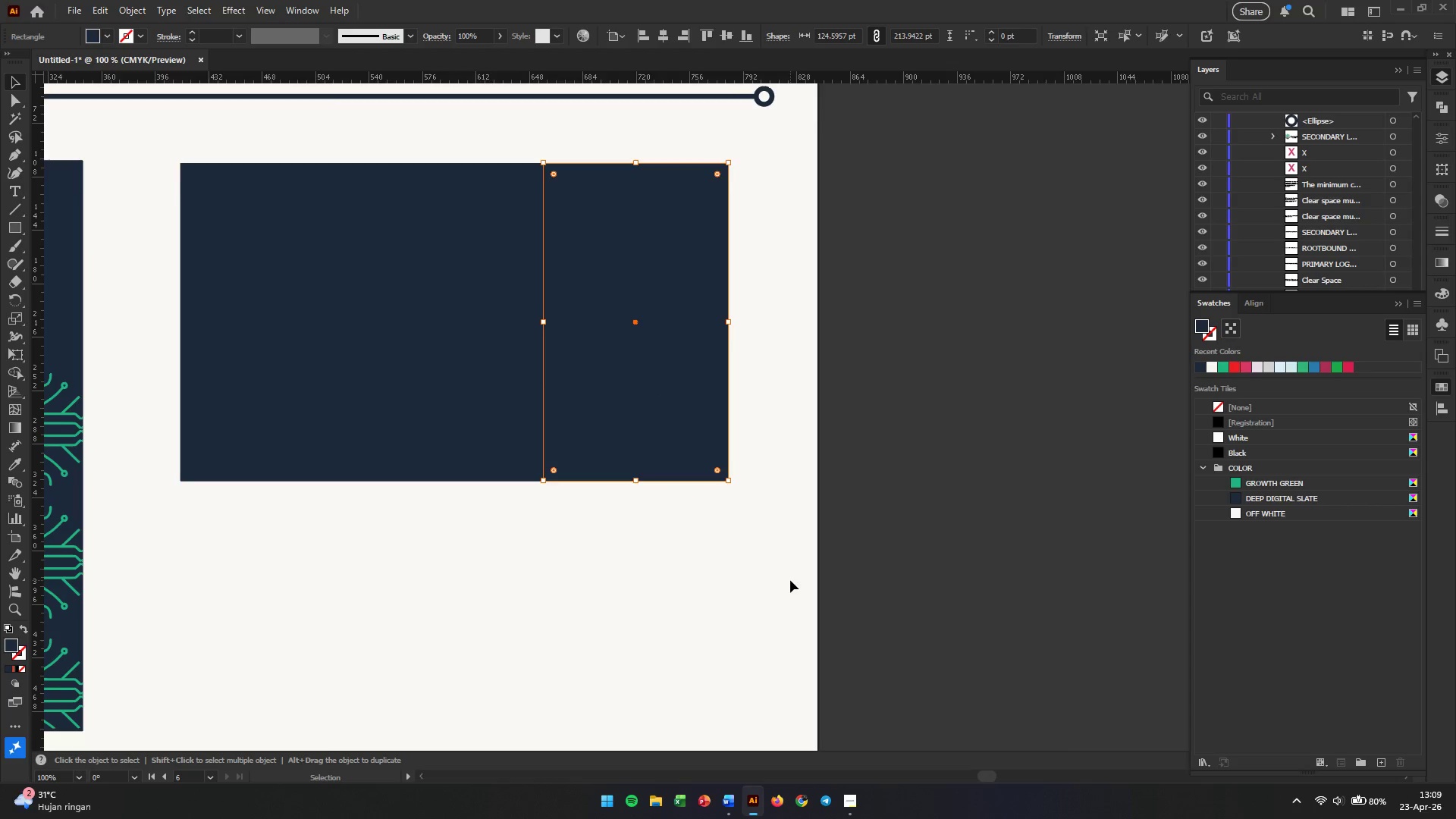 
scroll: coordinate [790, 580], scroll_direction: up, amount: 4.0
 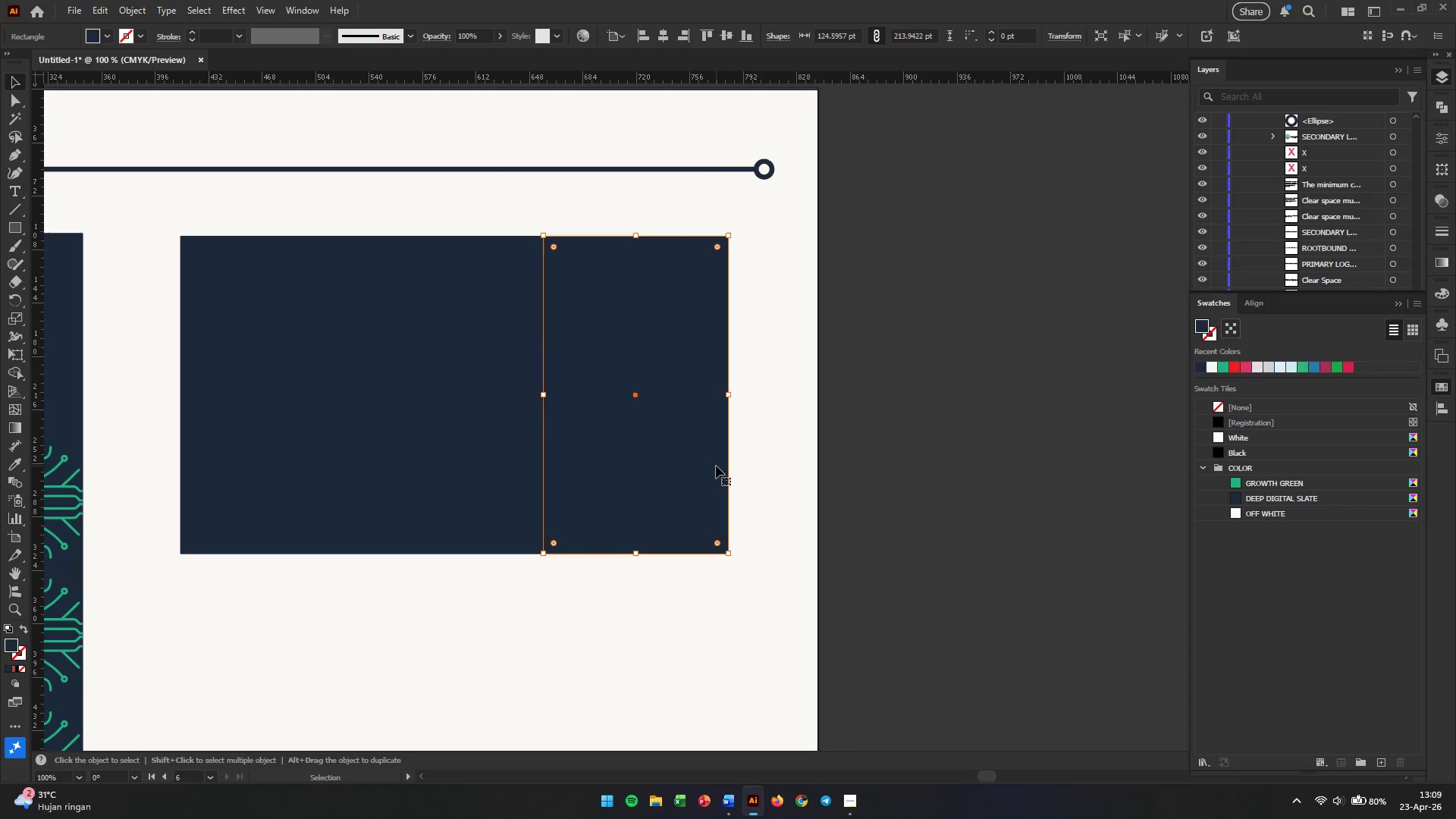 
left_click([716, 466])
 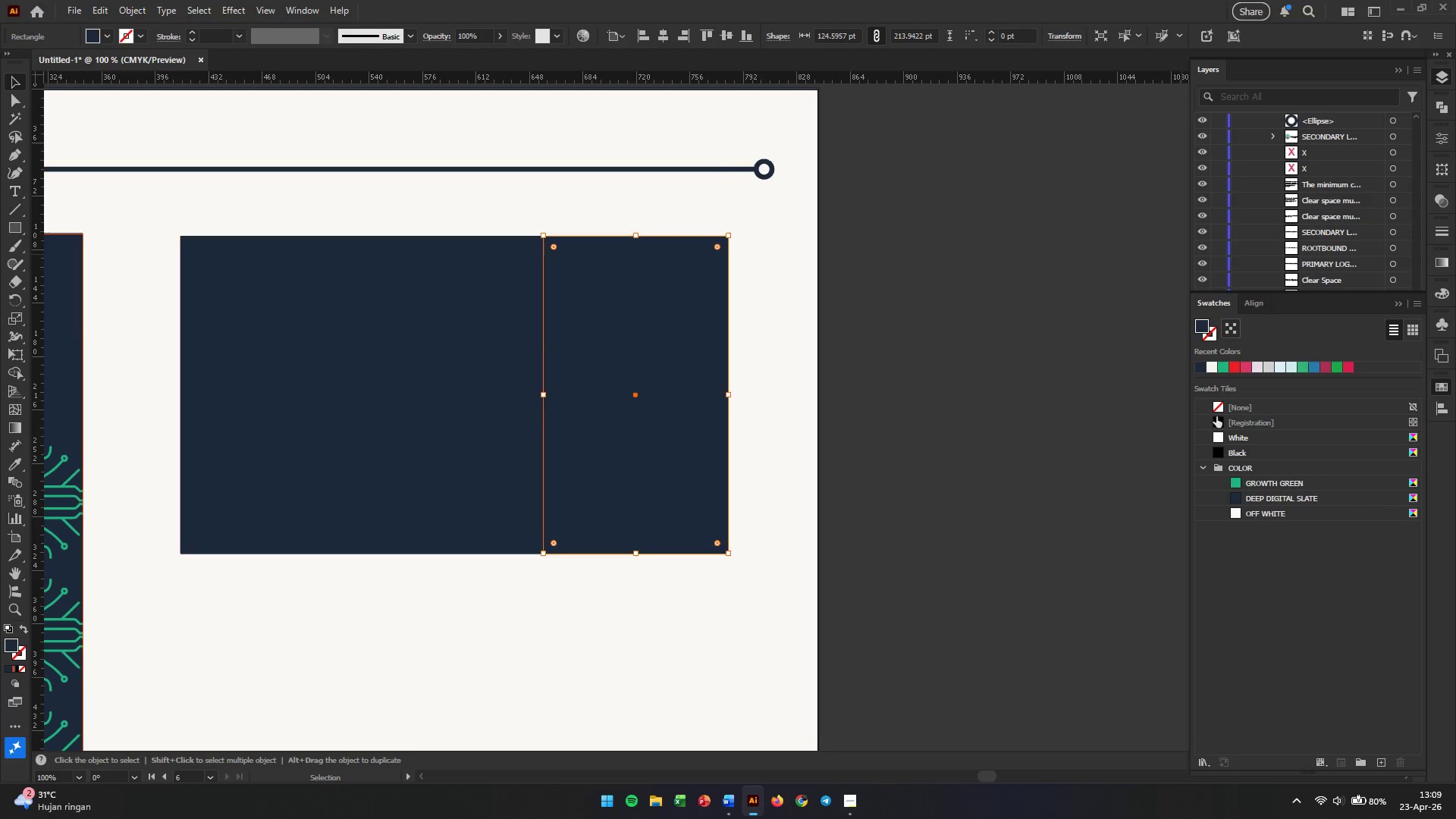 
left_click([1247, 371])
 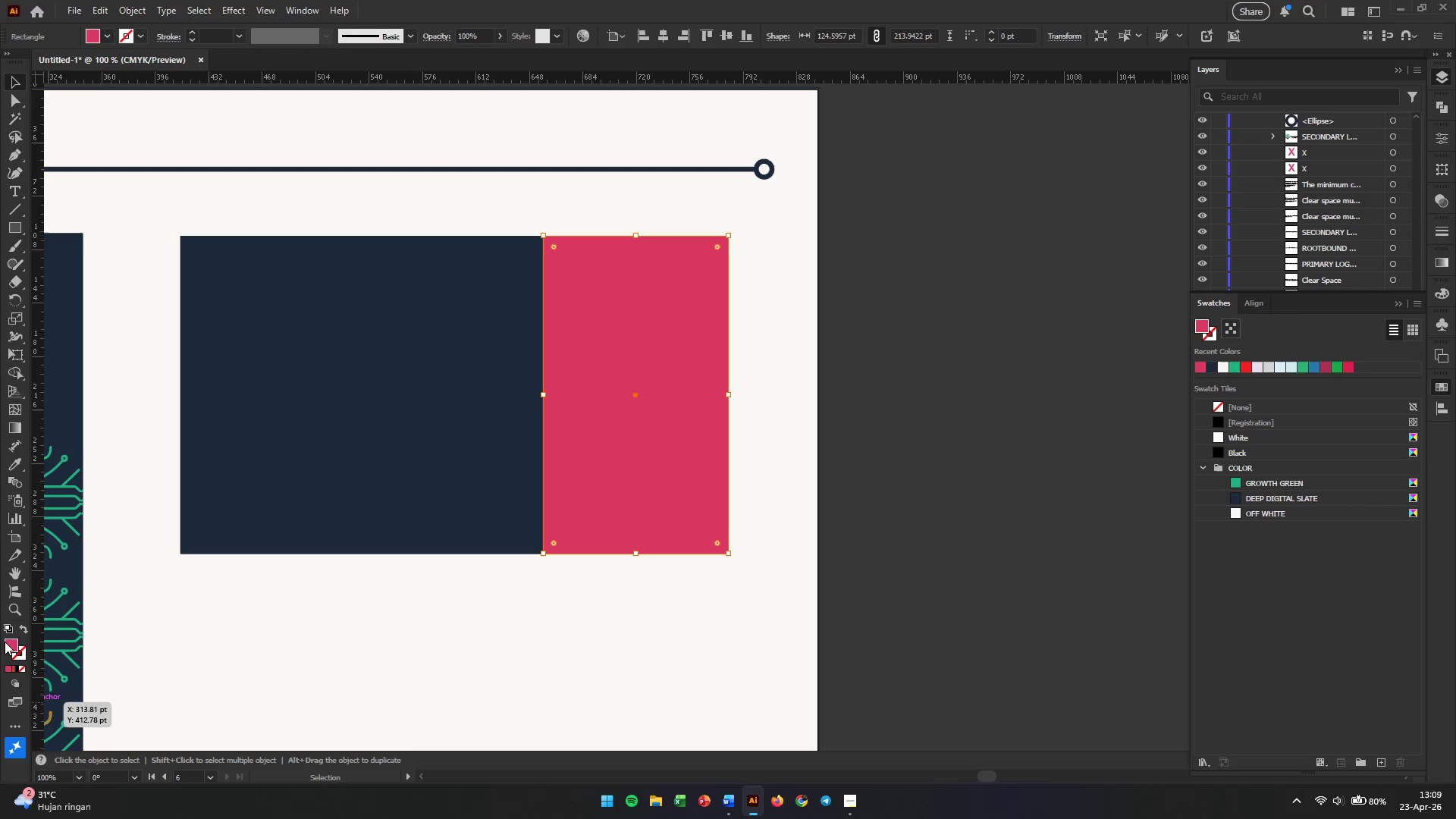 
double_click([10, 642])
 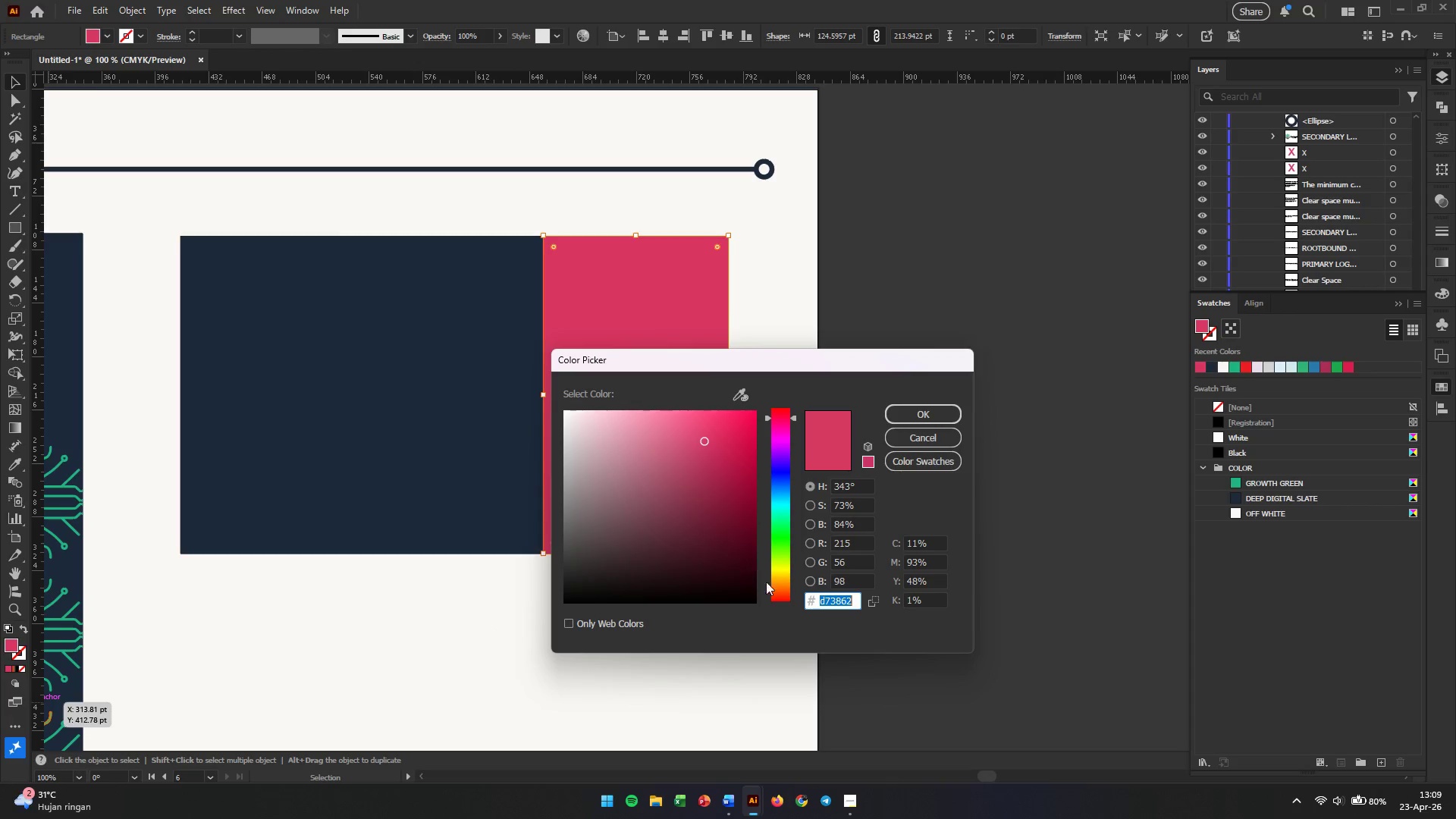 
left_click([775, 584])
 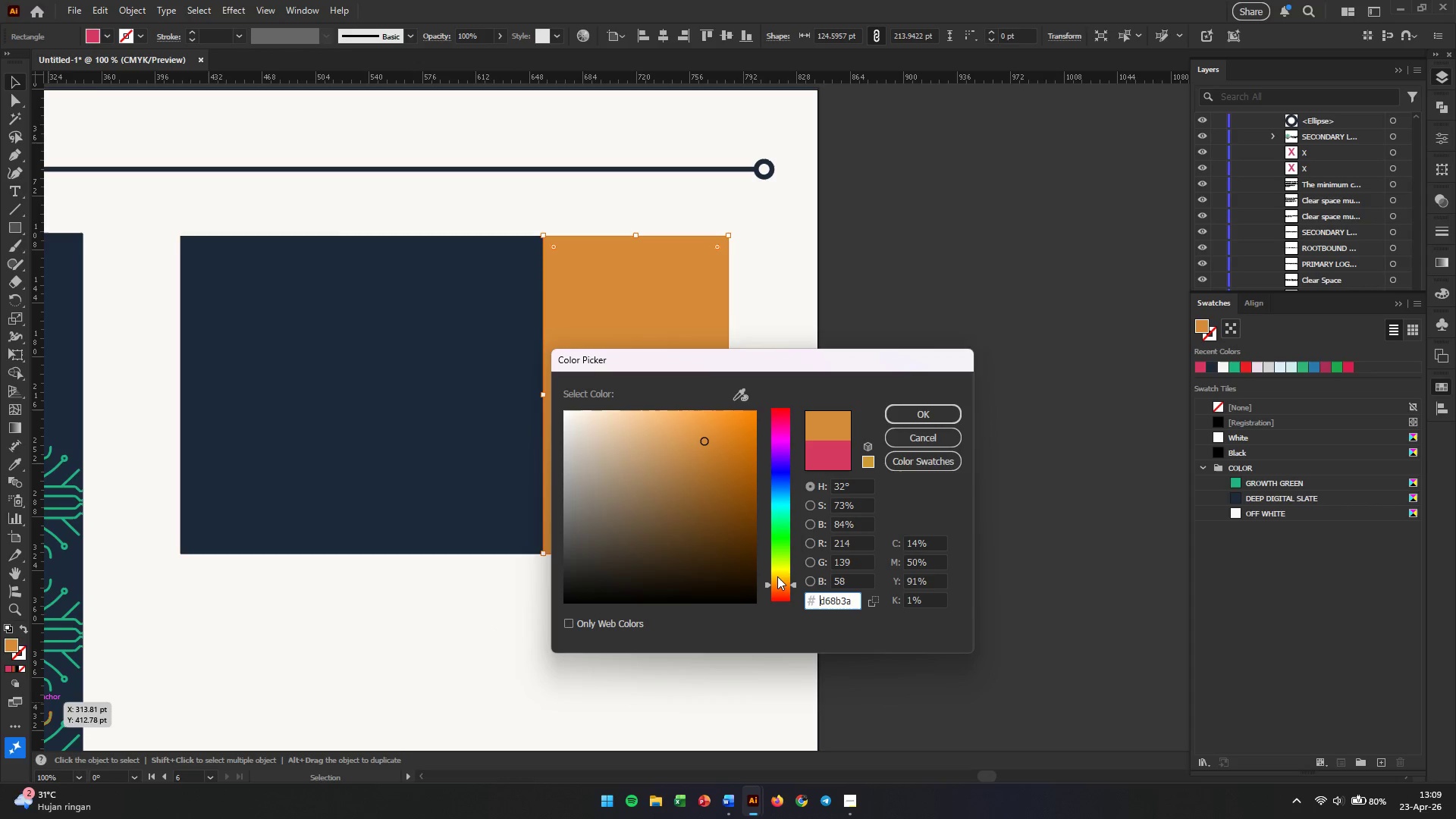 
left_click([777, 576])
 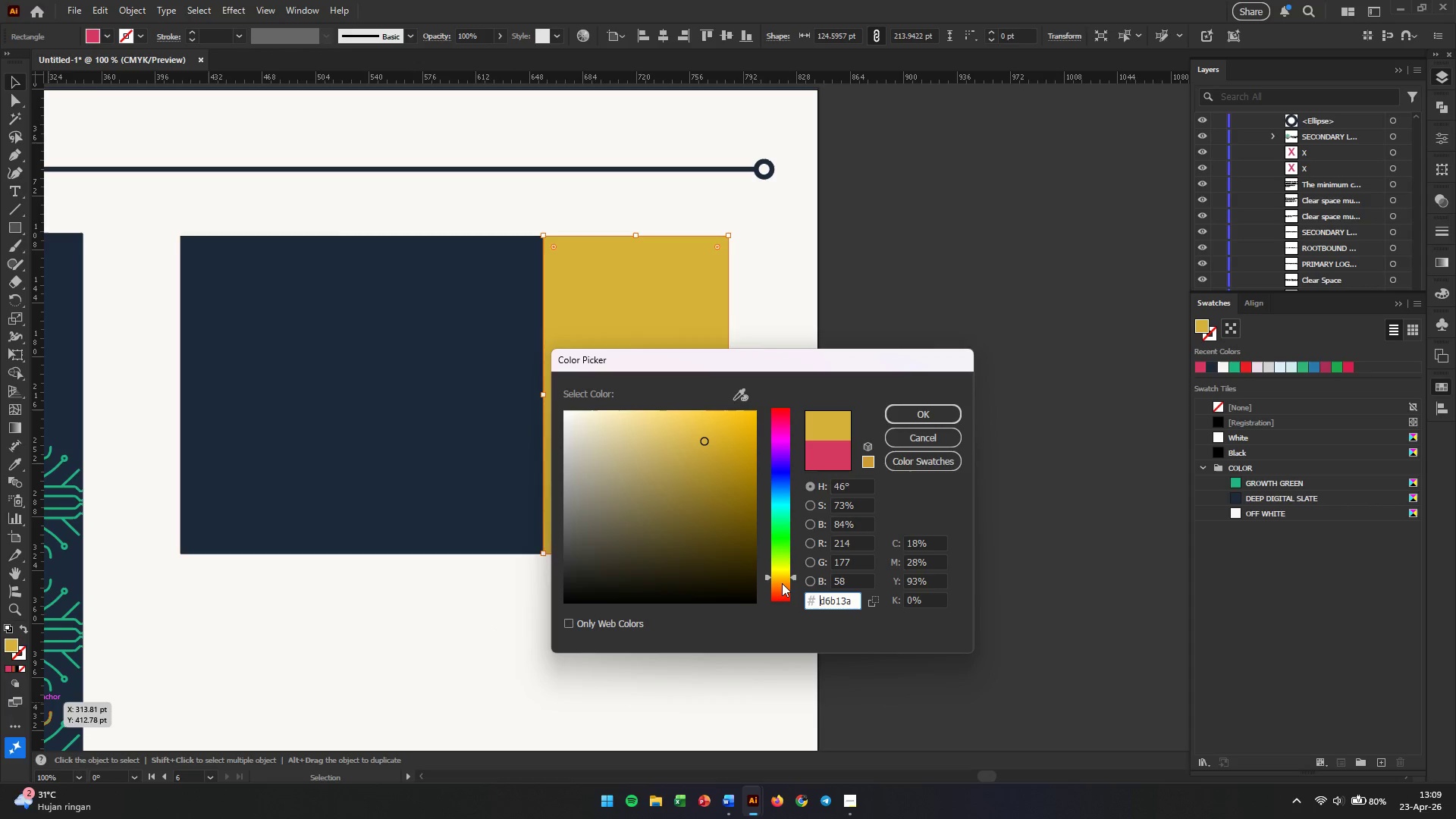 
left_click([782, 583])
 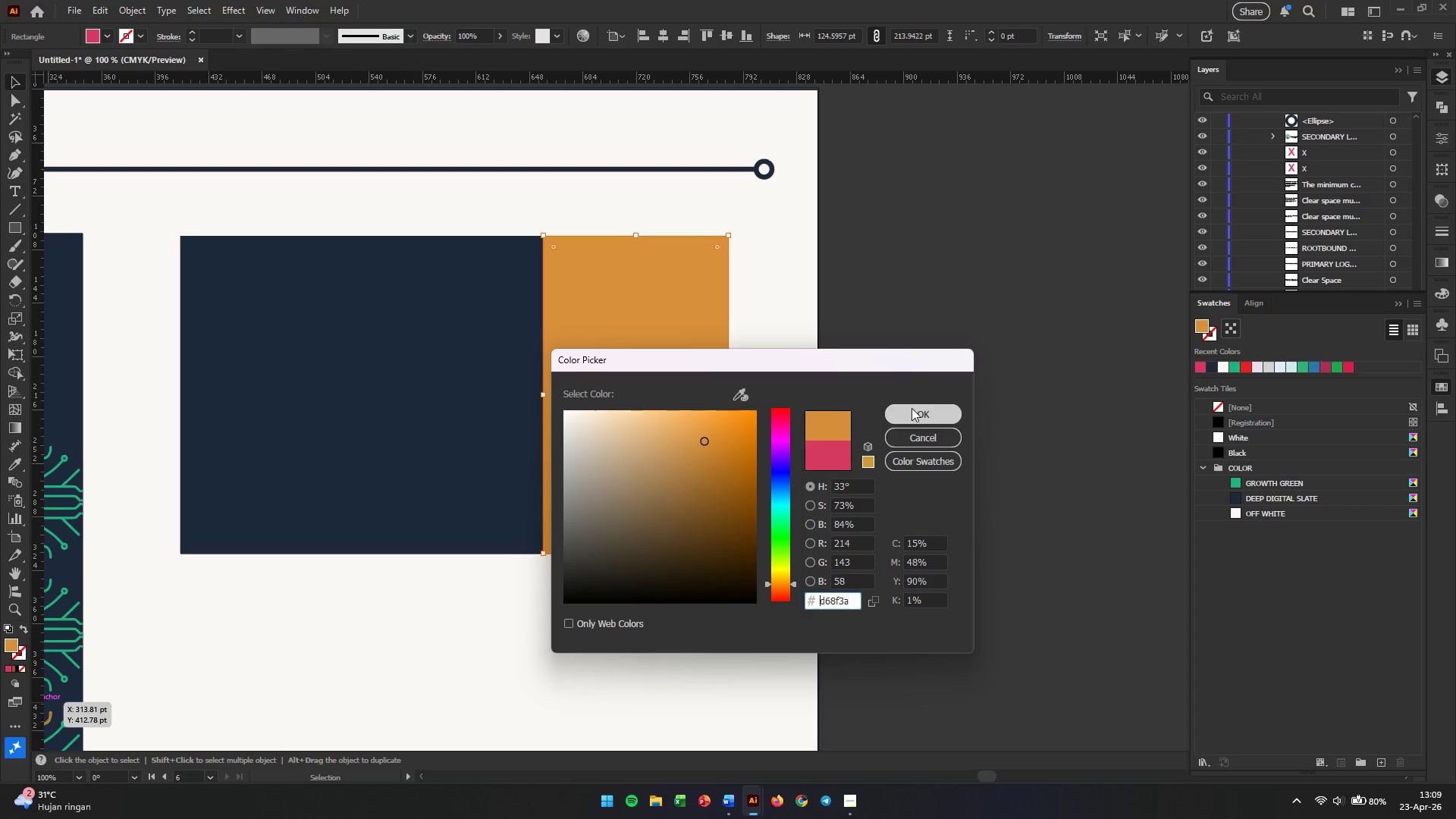 
wait(5.73)
 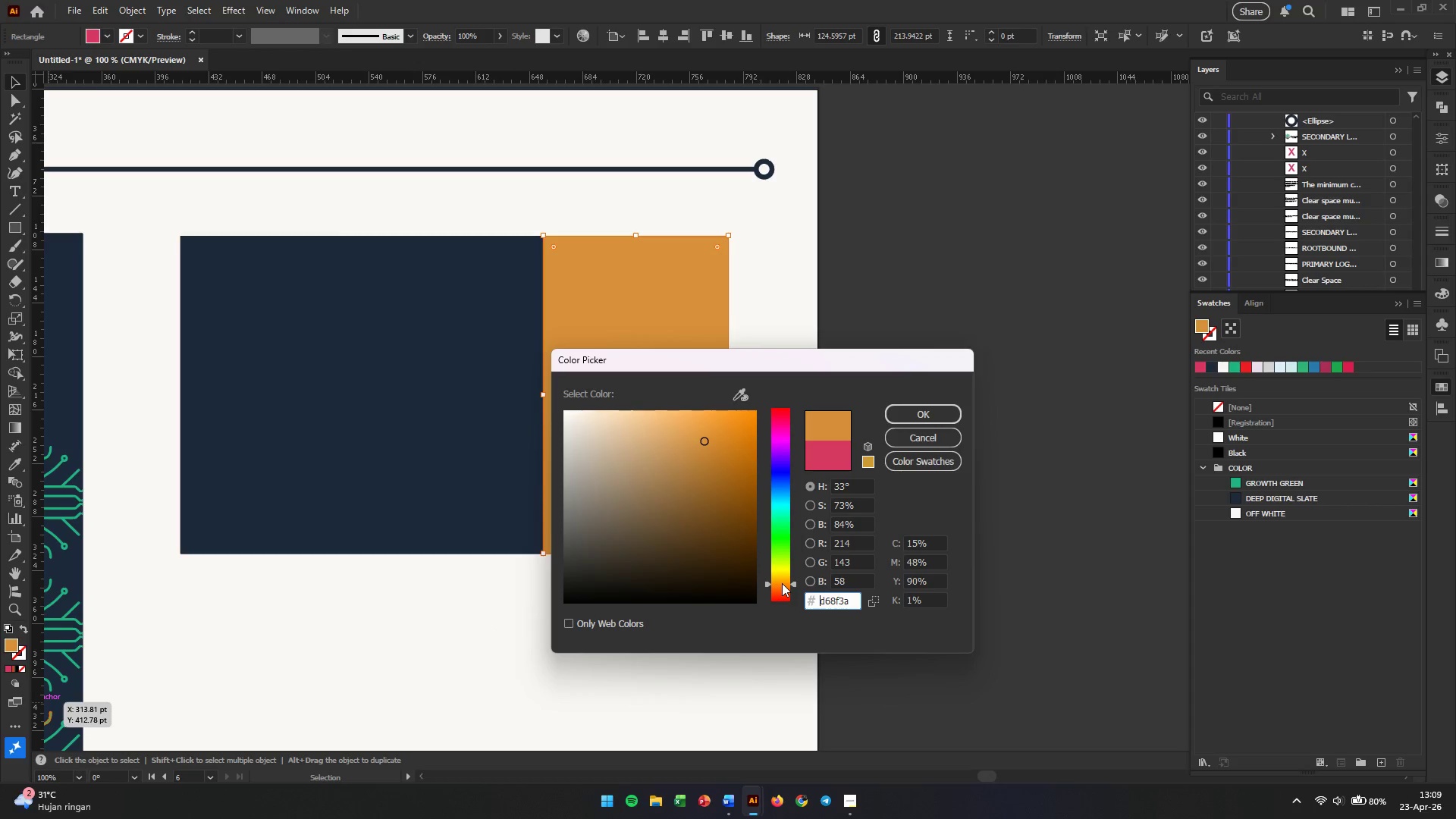 
left_click([912, 408])
 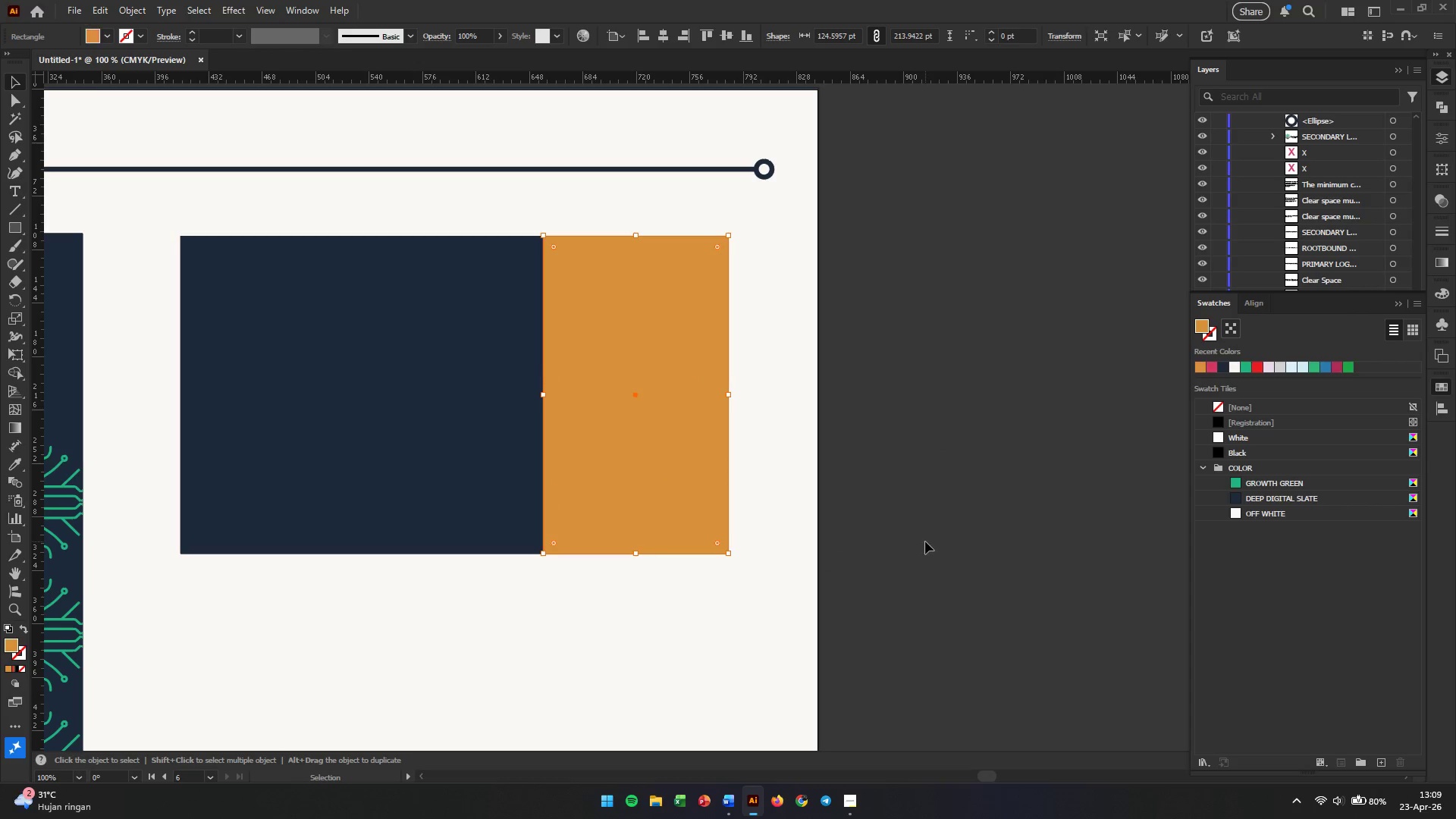 
double_click([925, 541])
 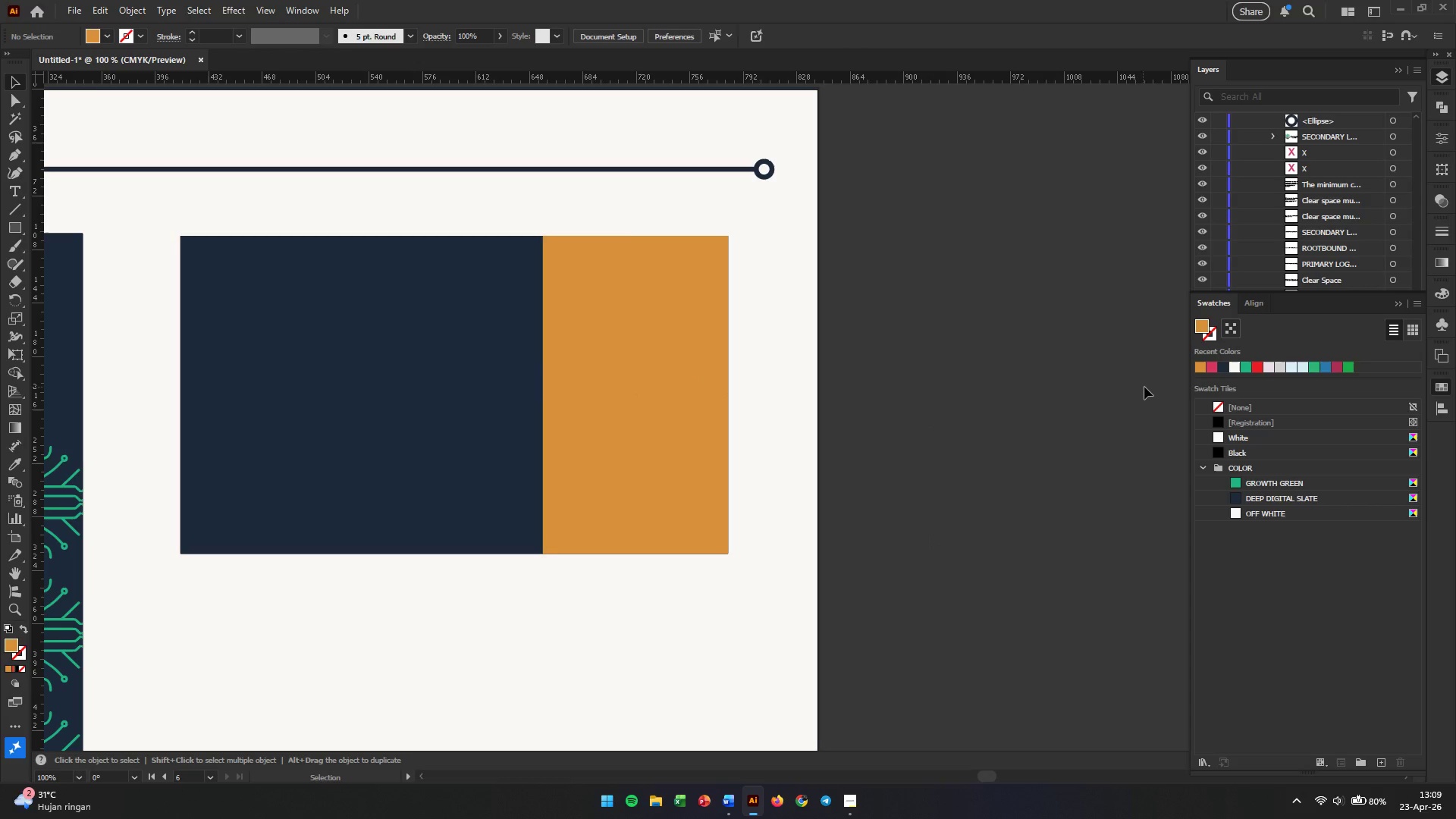 
left_click_drag(start_coordinate=[1201, 369], to_coordinate=[1241, 511])
 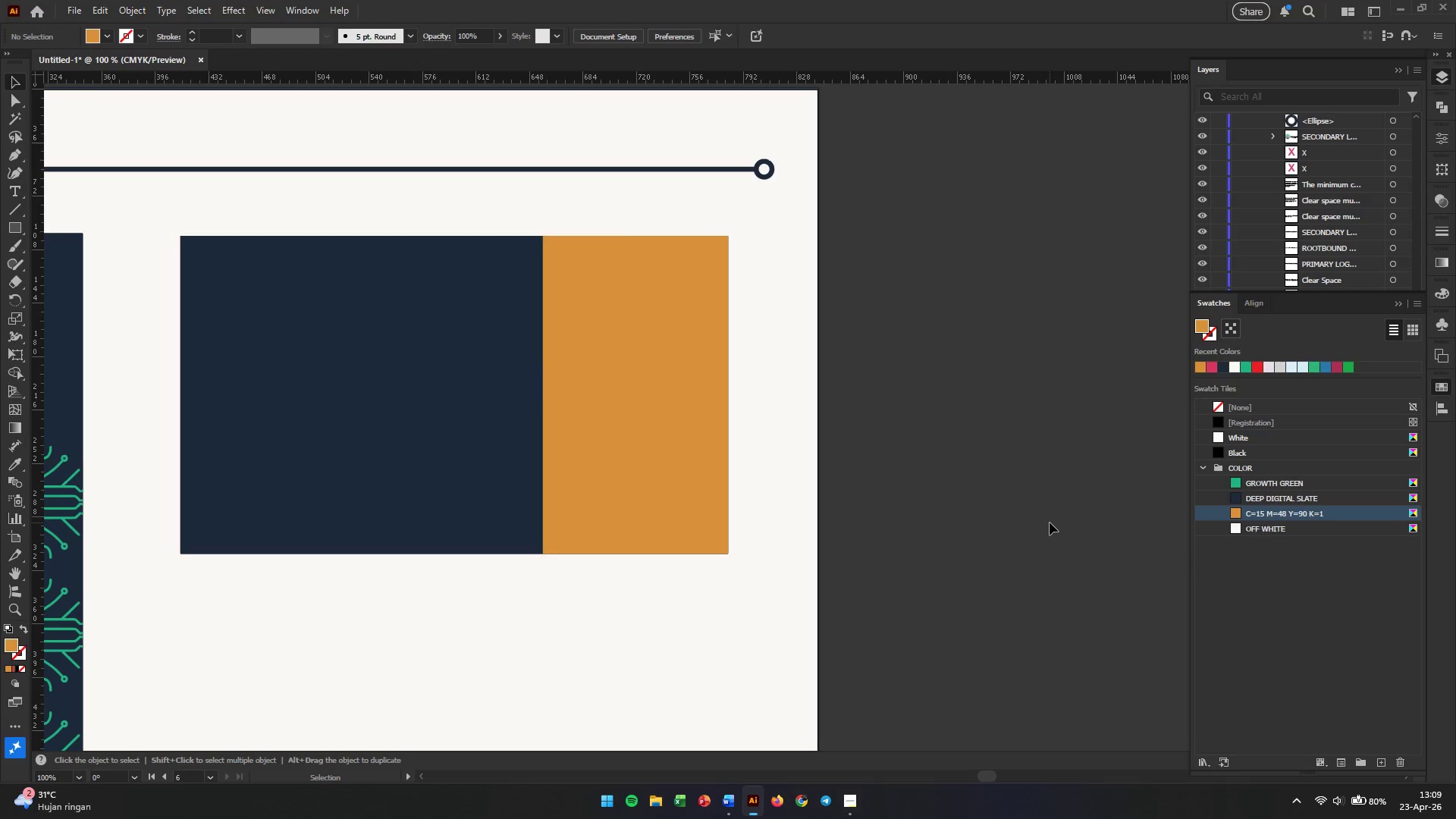 
left_click([1050, 522])
 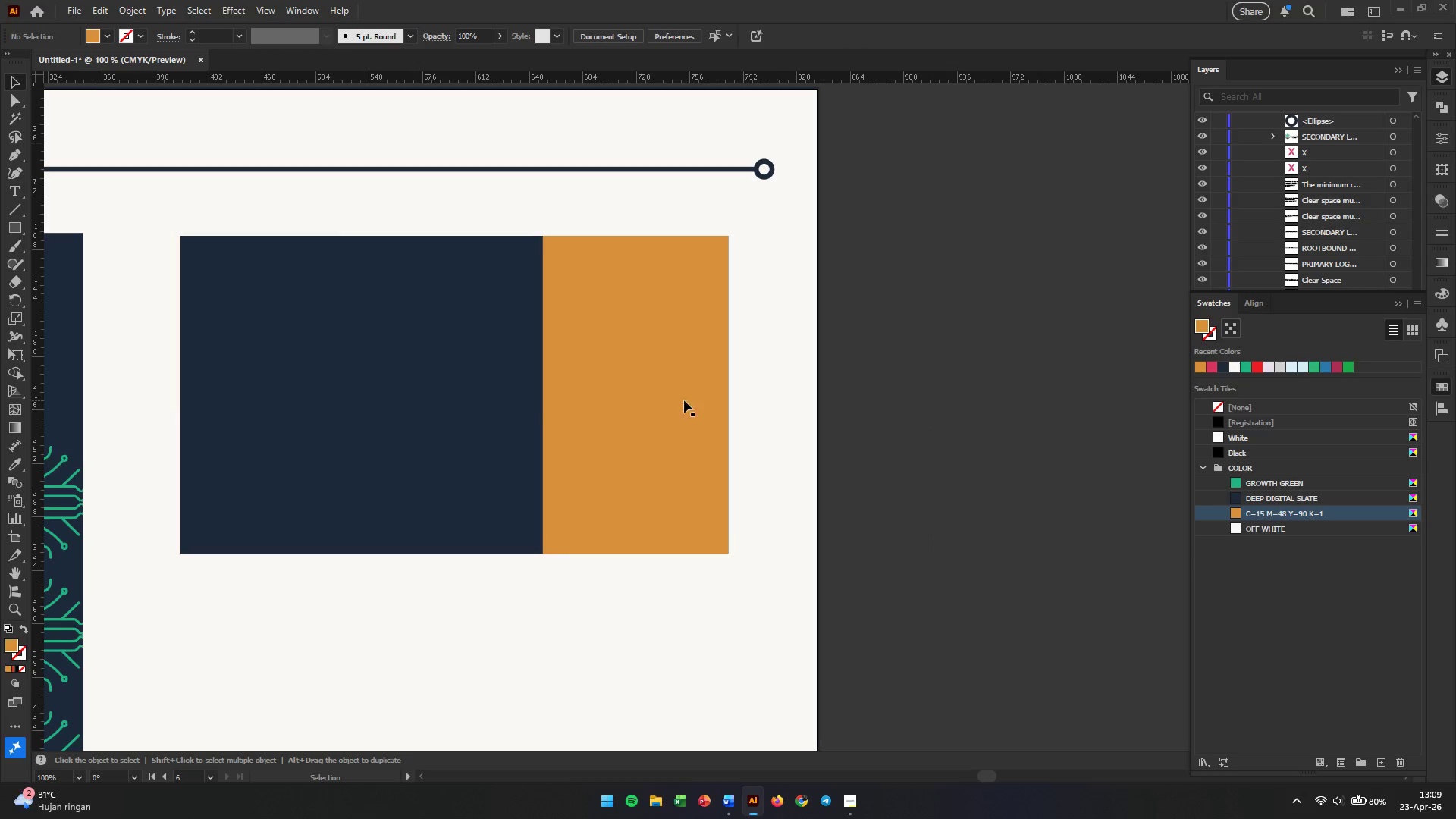 
left_click([640, 407])
 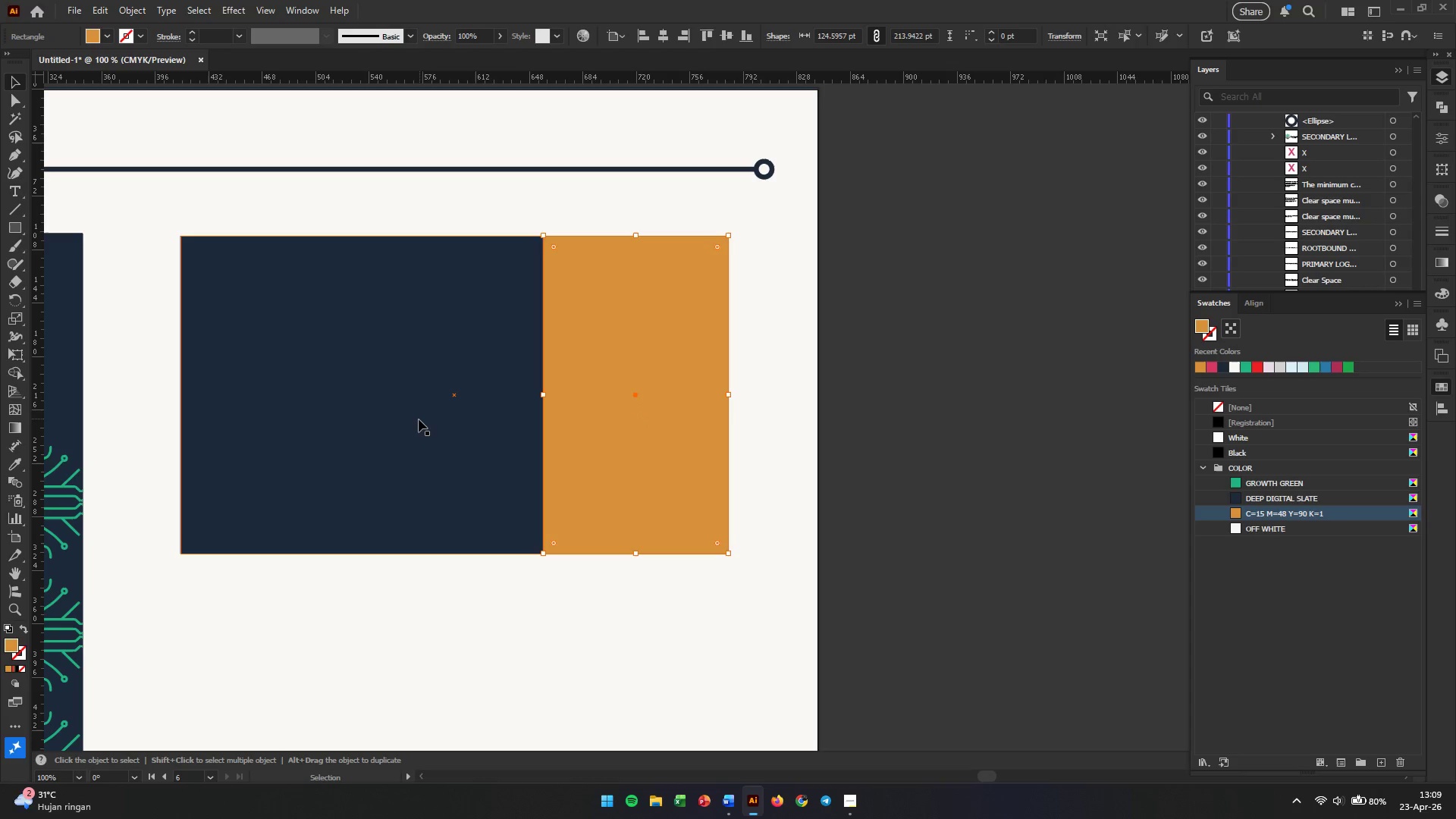 
left_click([418, 419])
 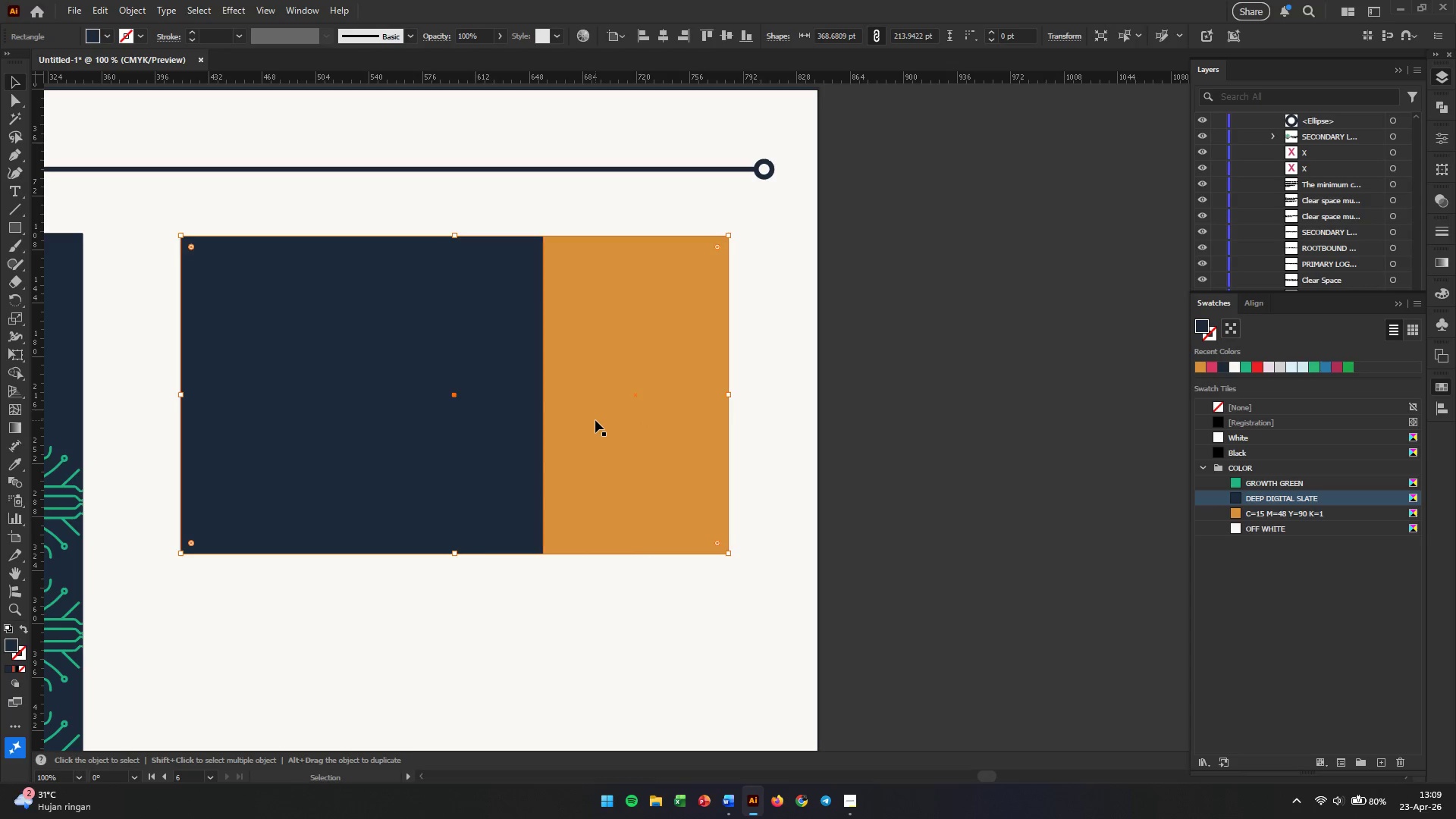 
left_click([595, 420])
 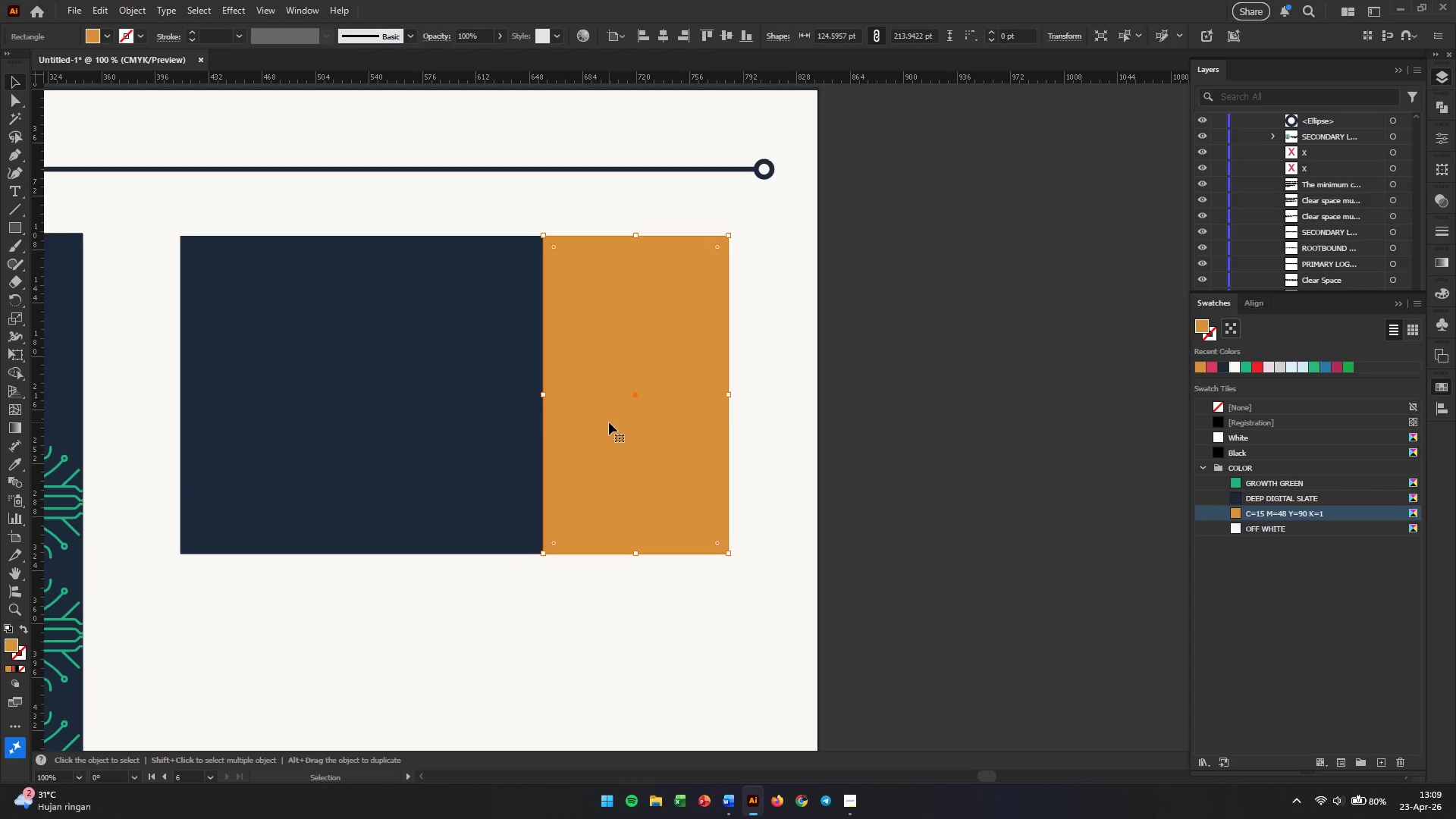 
hold_key(key=Space, duration=0.75)
 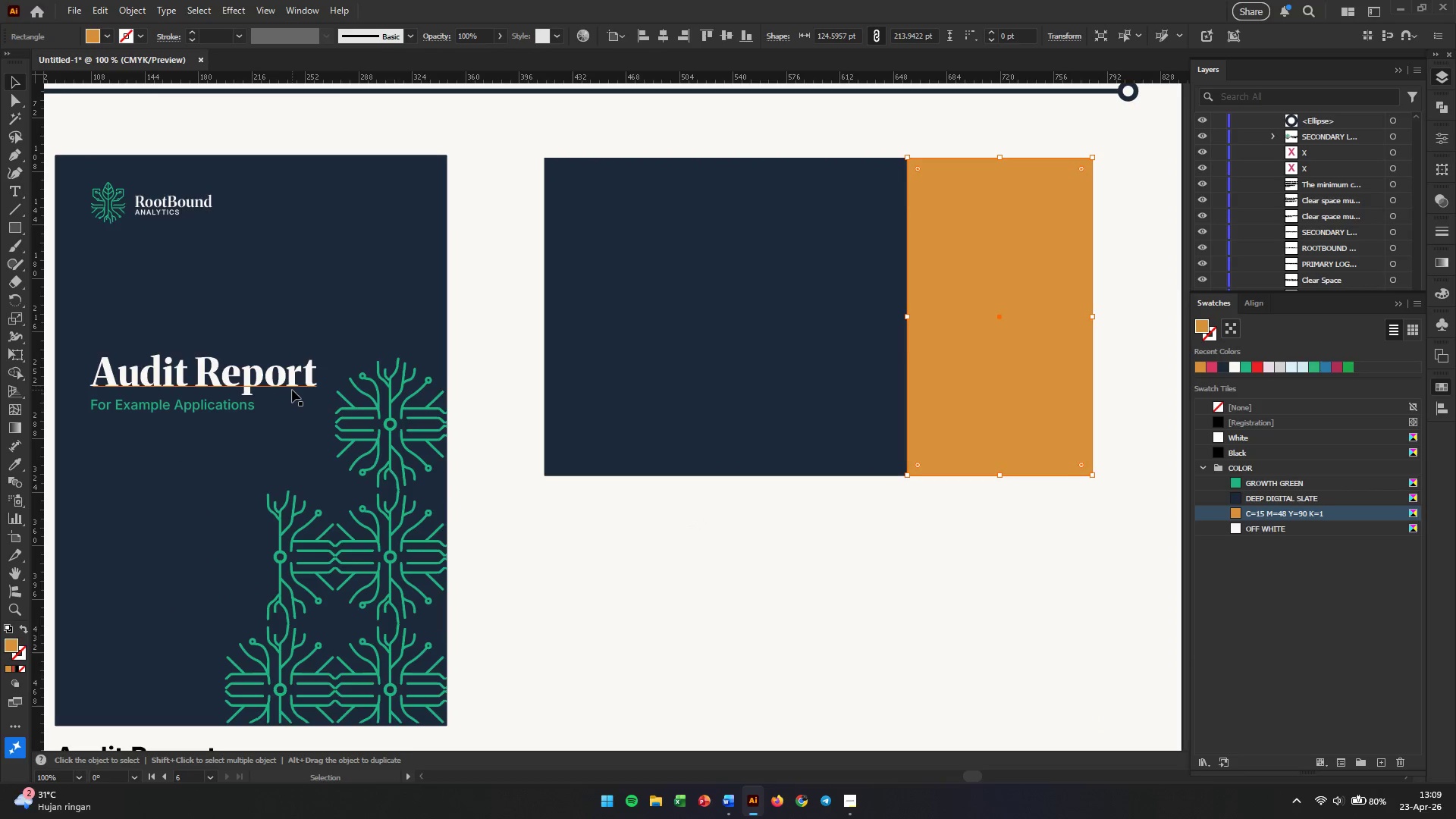 
left_click_drag(start_coordinate=[332, 604], to_coordinate=[697, 526])
 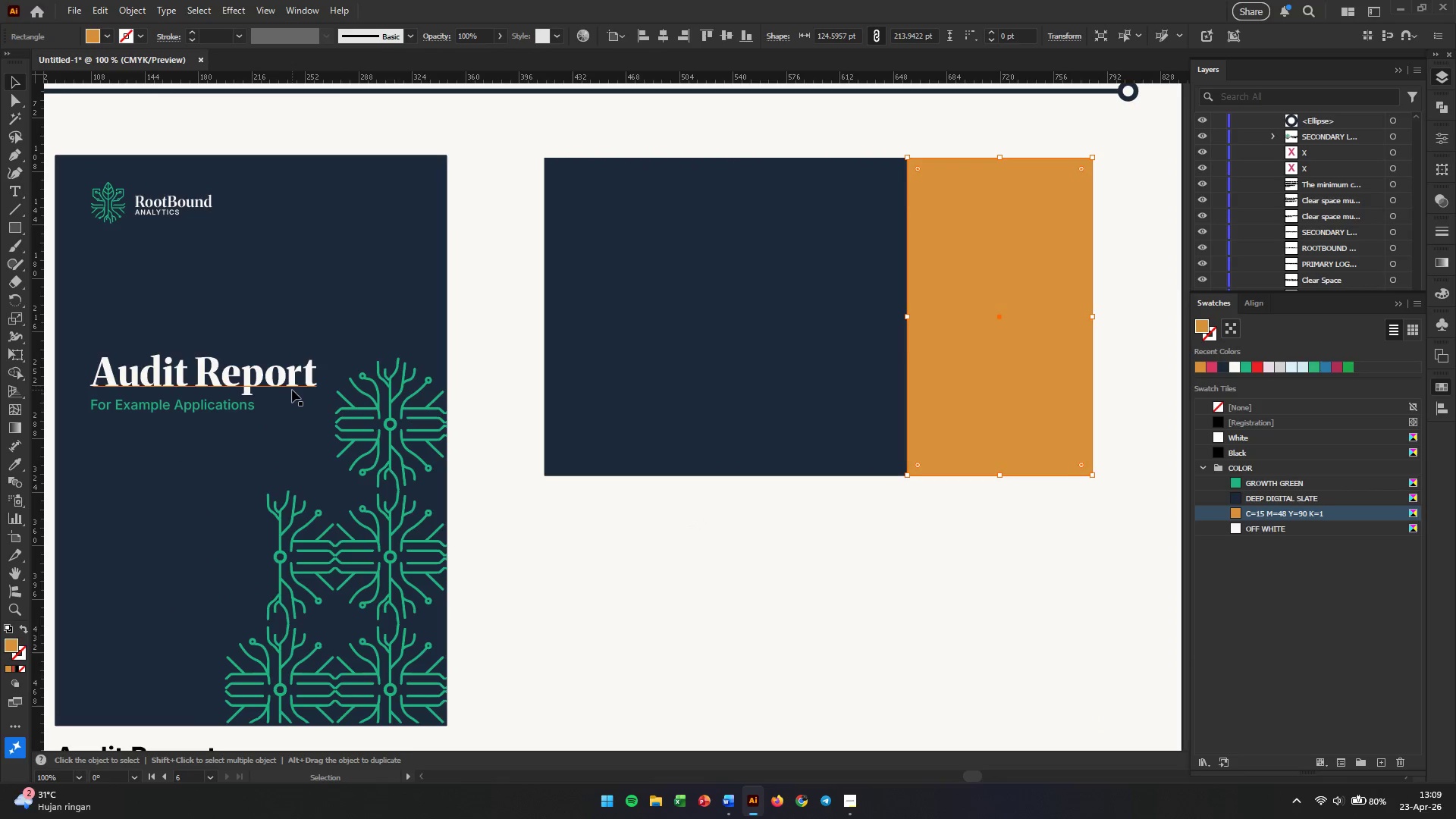 
left_click([292, 390])
 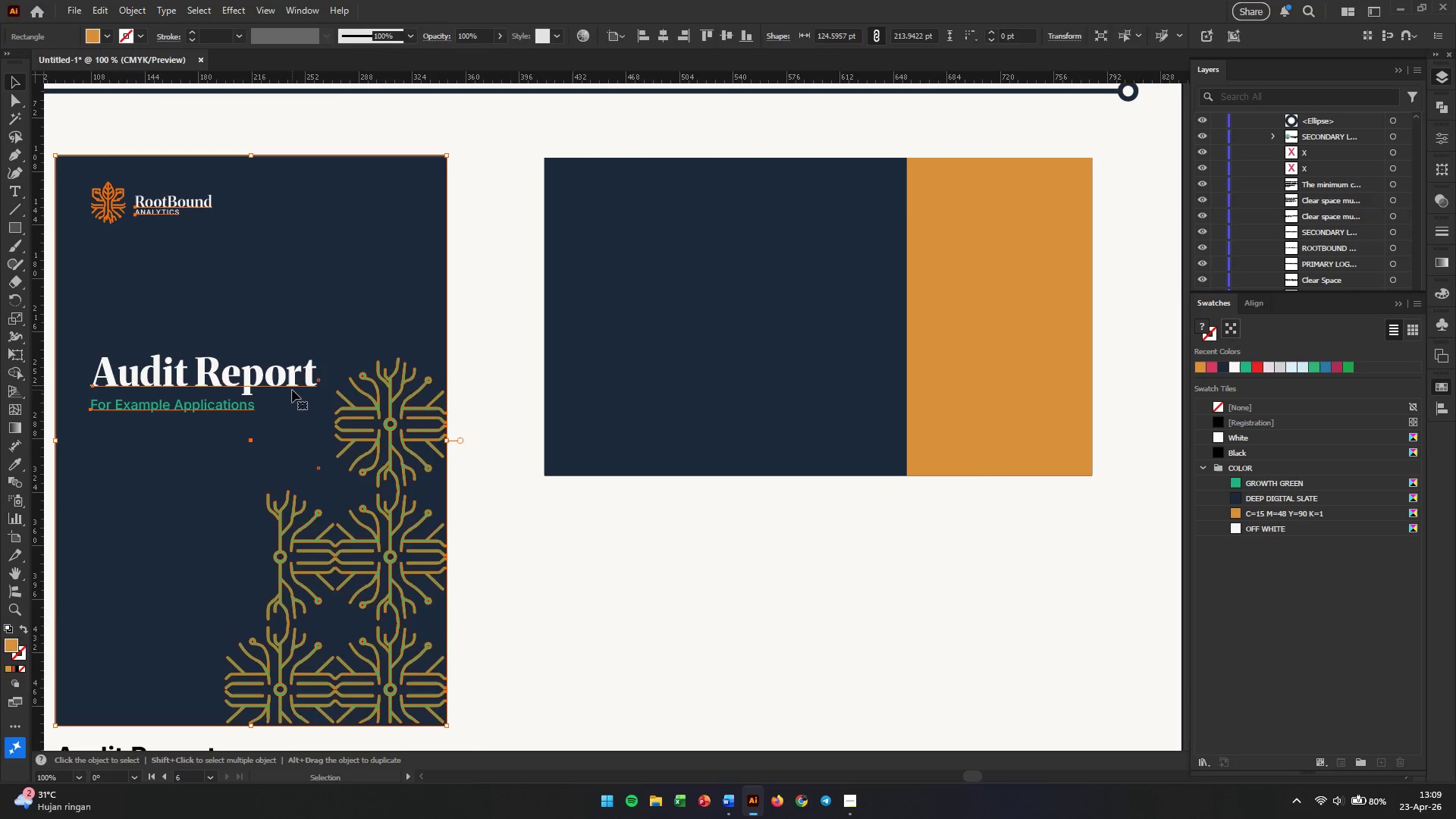 
right_click([292, 390])
 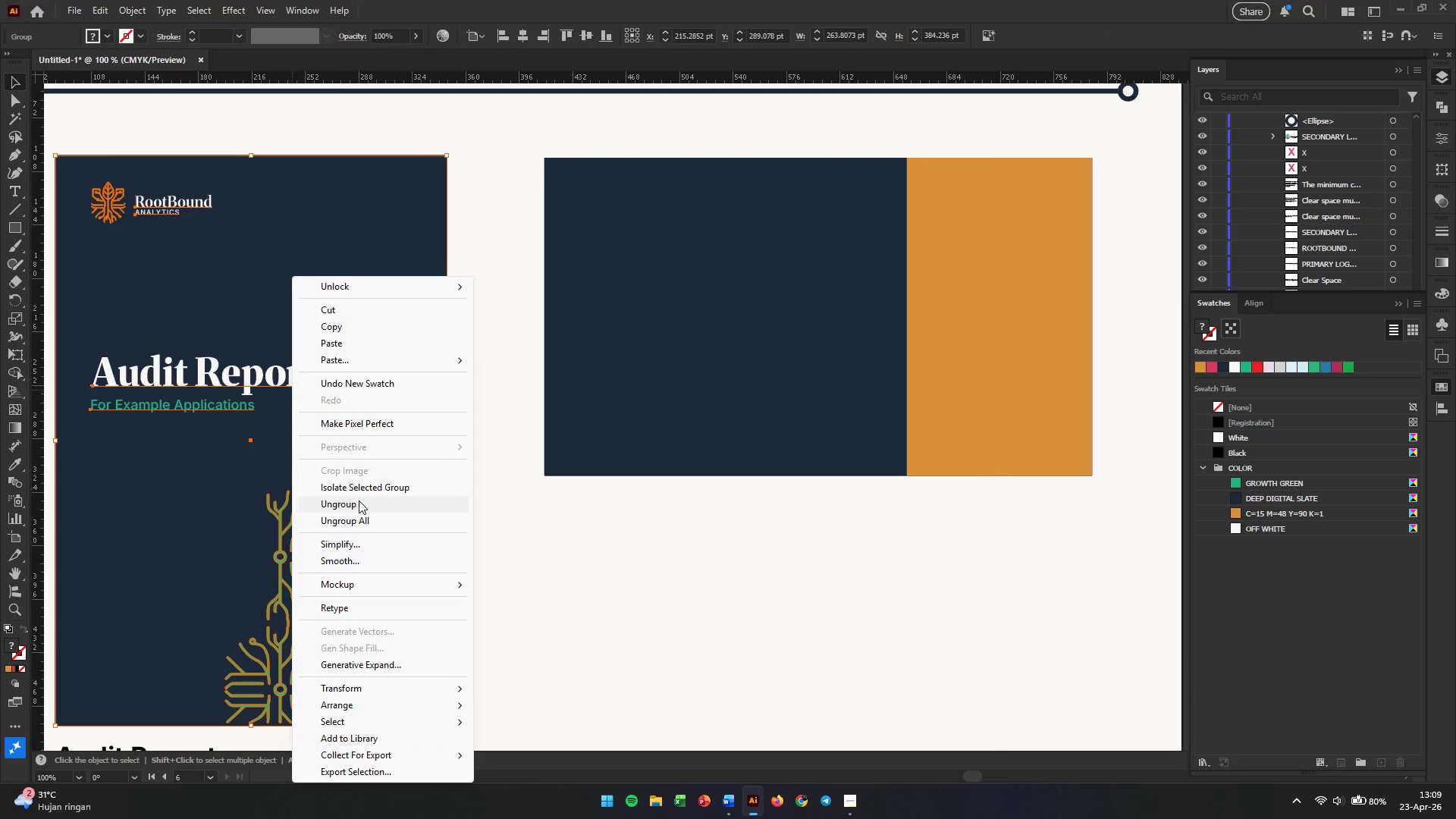 
double_click([527, 532])
 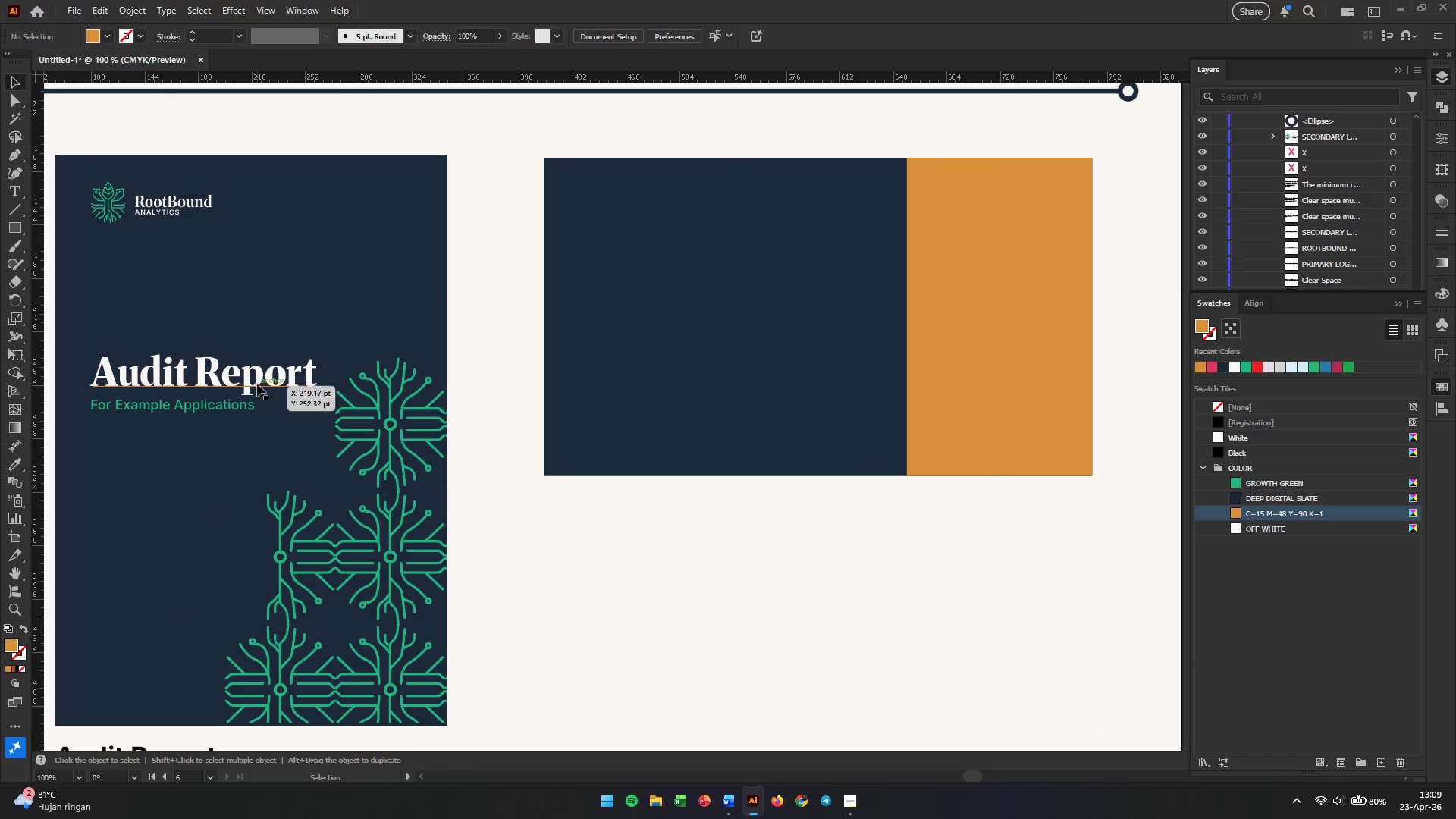 
left_click([257, 383])
 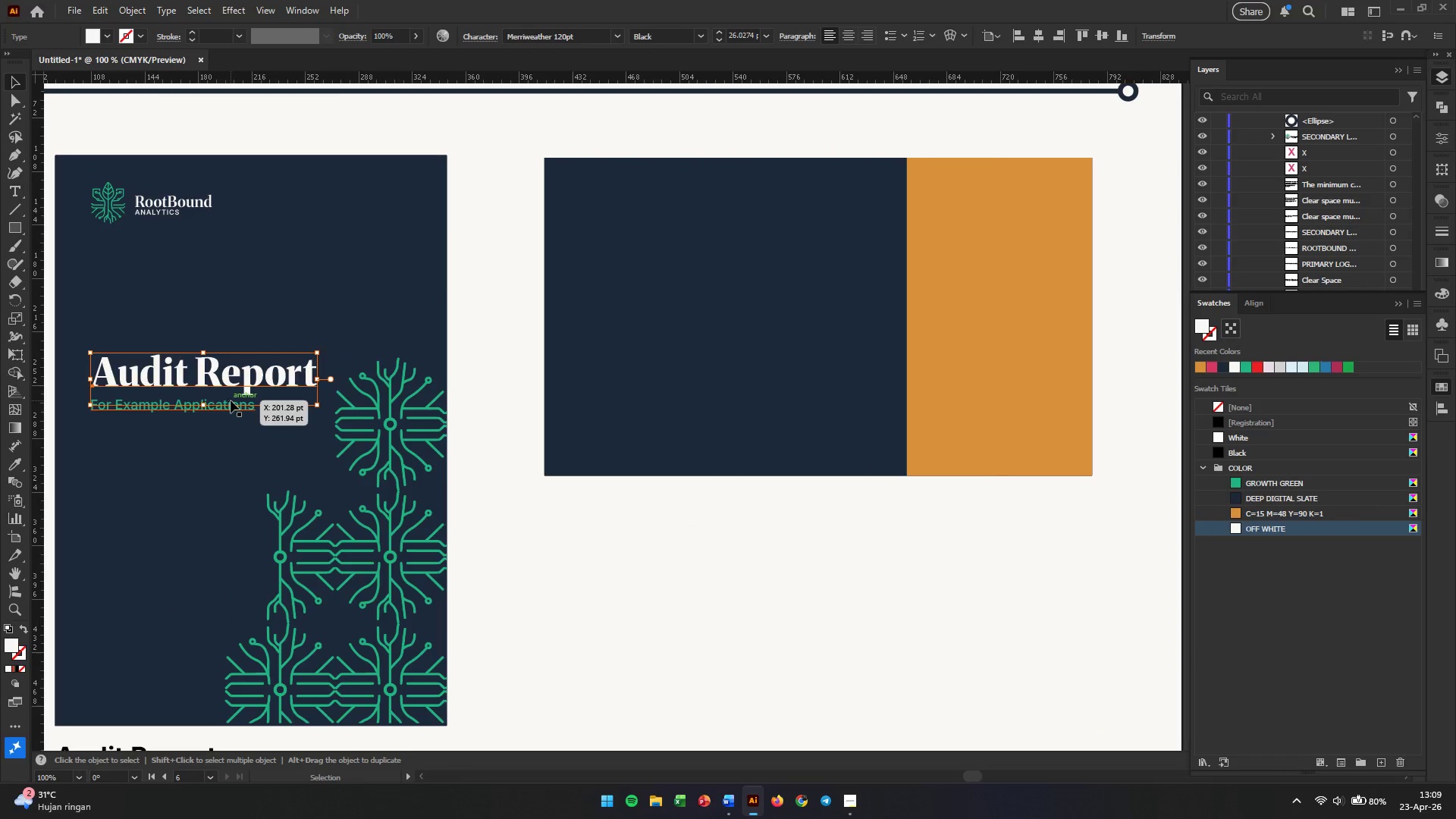 
hold_key(key=ShiftLeft, duration=0.56)
left_click([224, 407])
 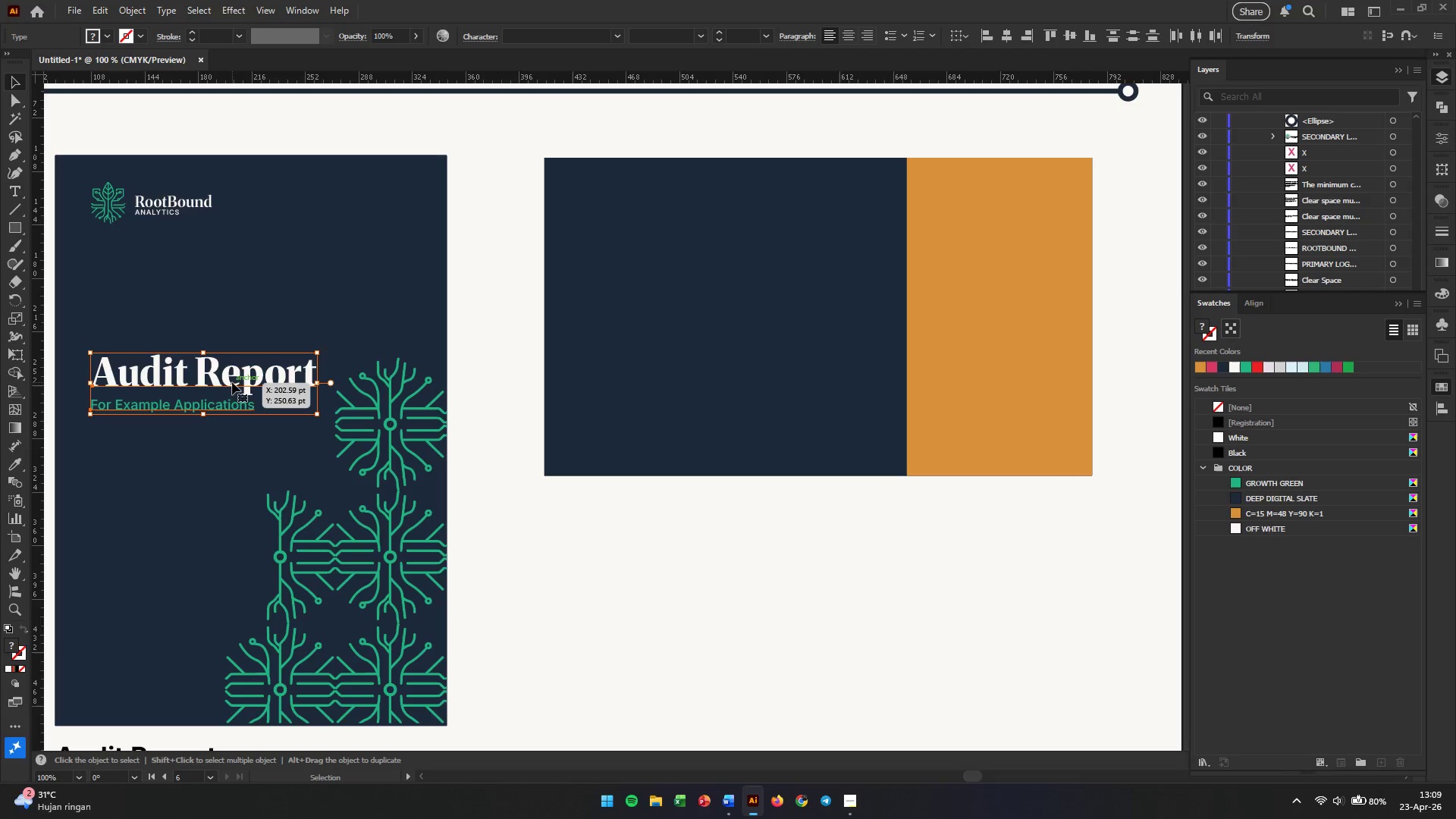 
hold_key(key=AltLeft, duration=1.67)
left_click_drag(start_coordinate=[232, 382], to_coordinate=[743, 334])
 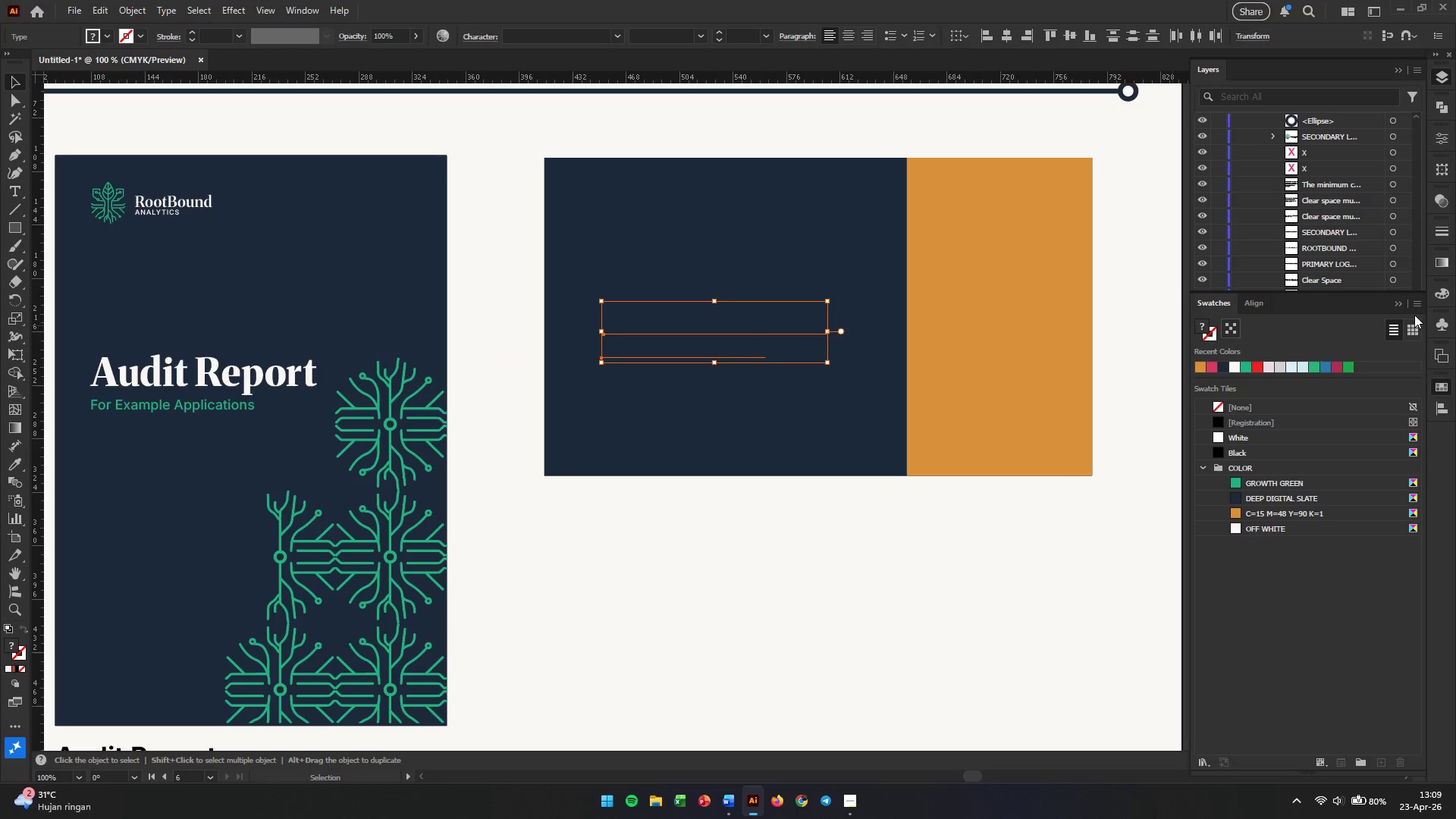 
left_click([1400, 308])
 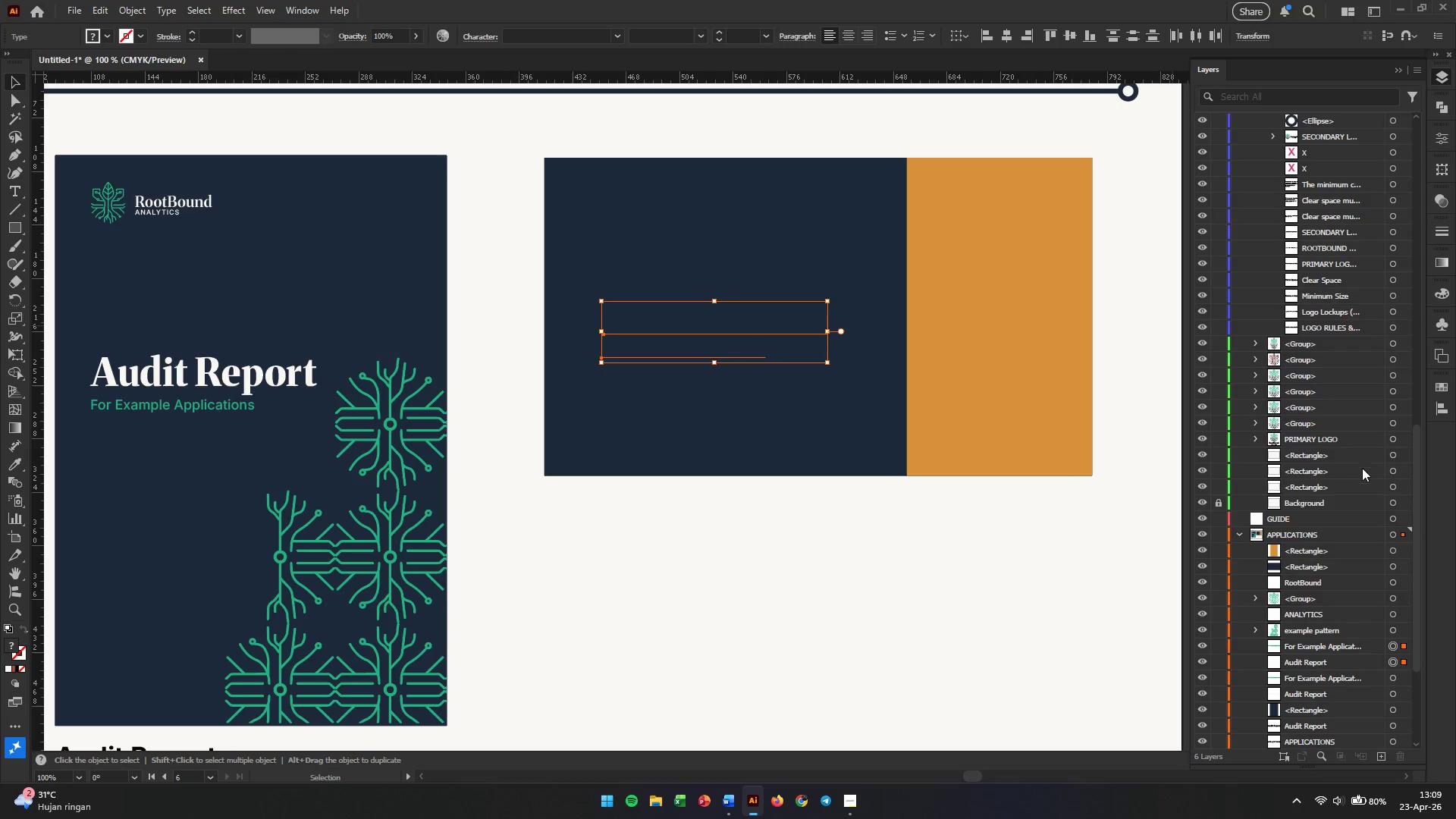 
scroll: coordinate [1361, 469], scroll_direction: down, amount: 4.0
 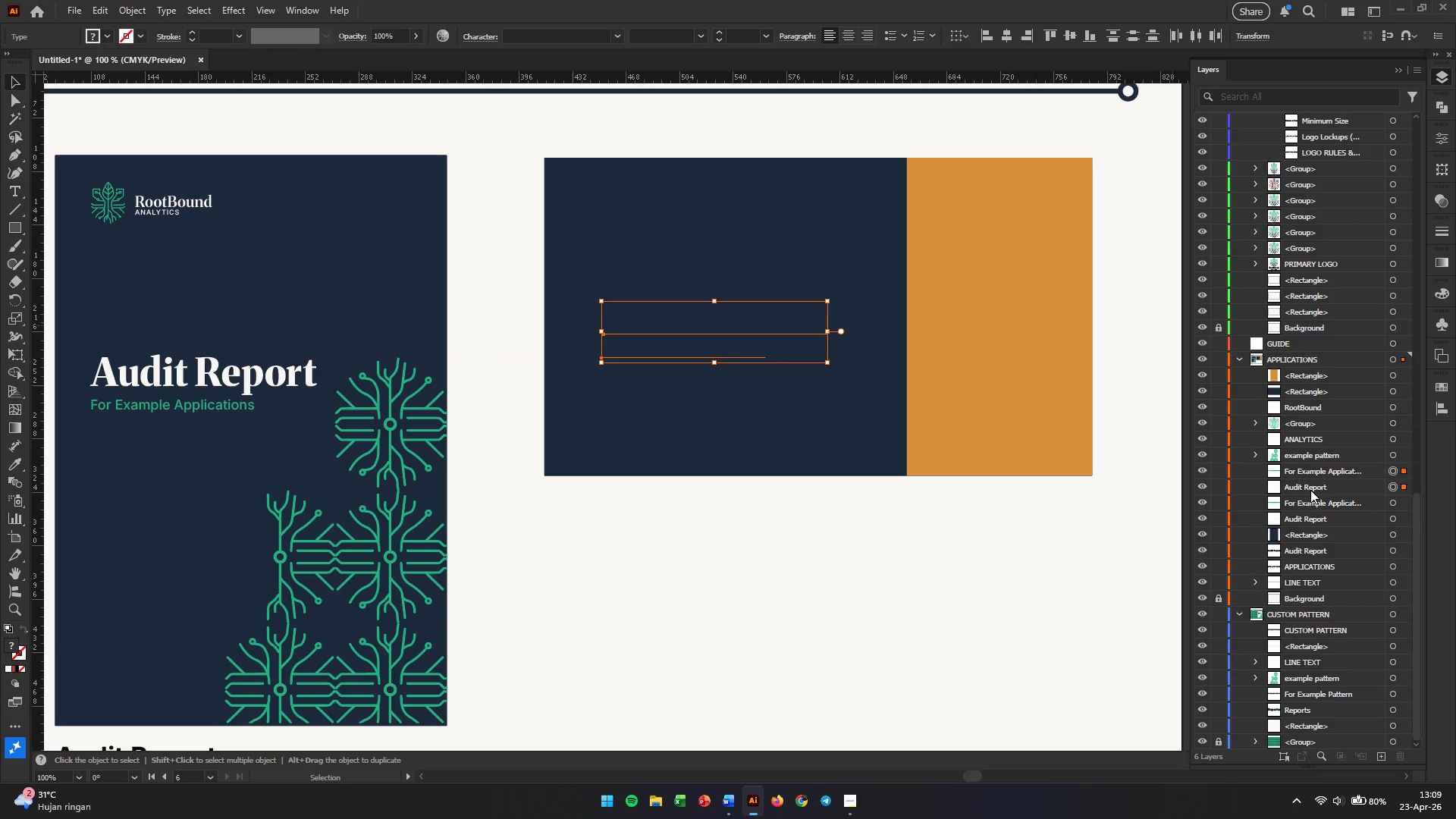 
left_click([1310, 490])
 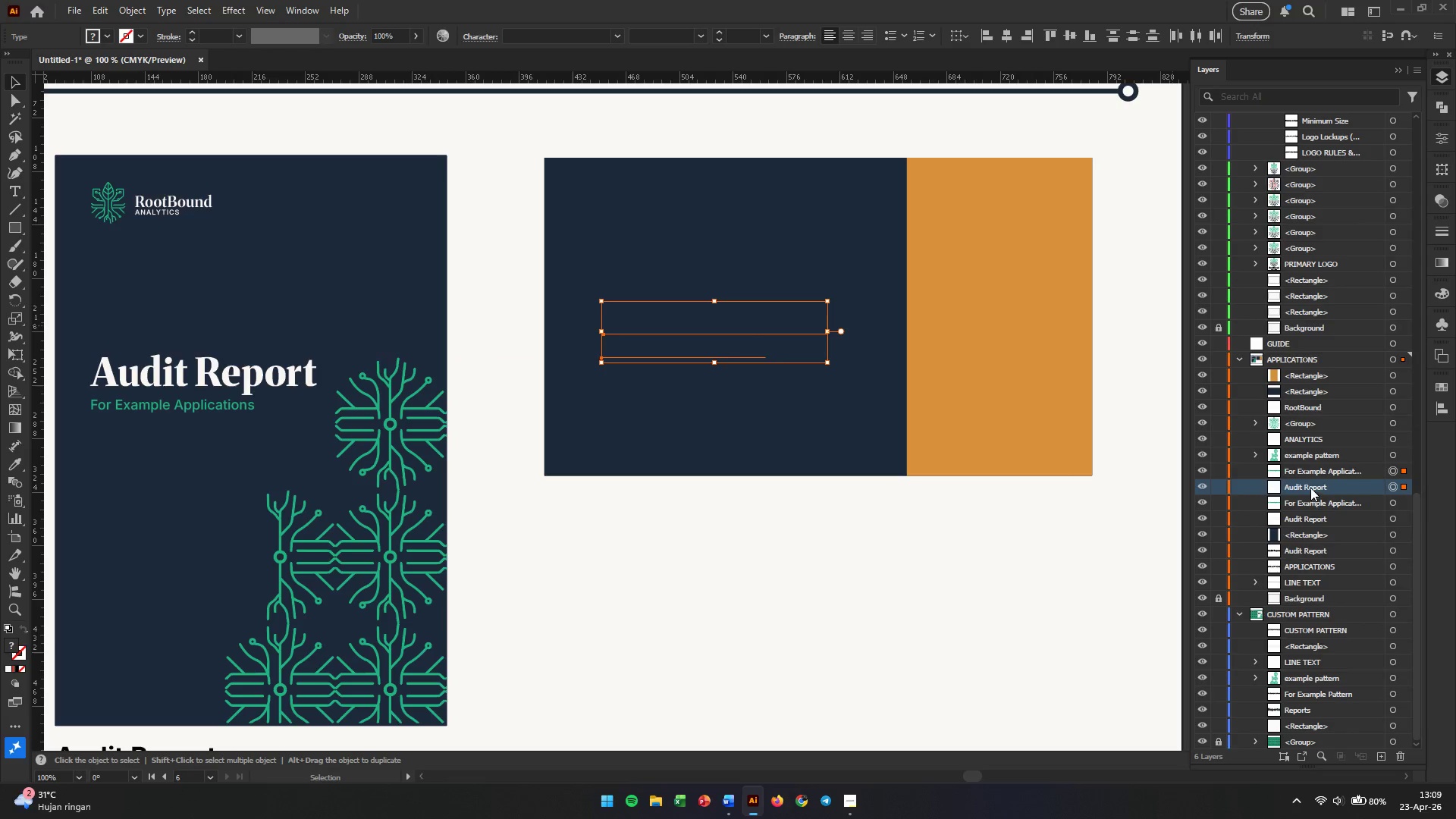 
hold_key(key=ShiftLeft, duration=0.75)
left_click([1312, 479])
 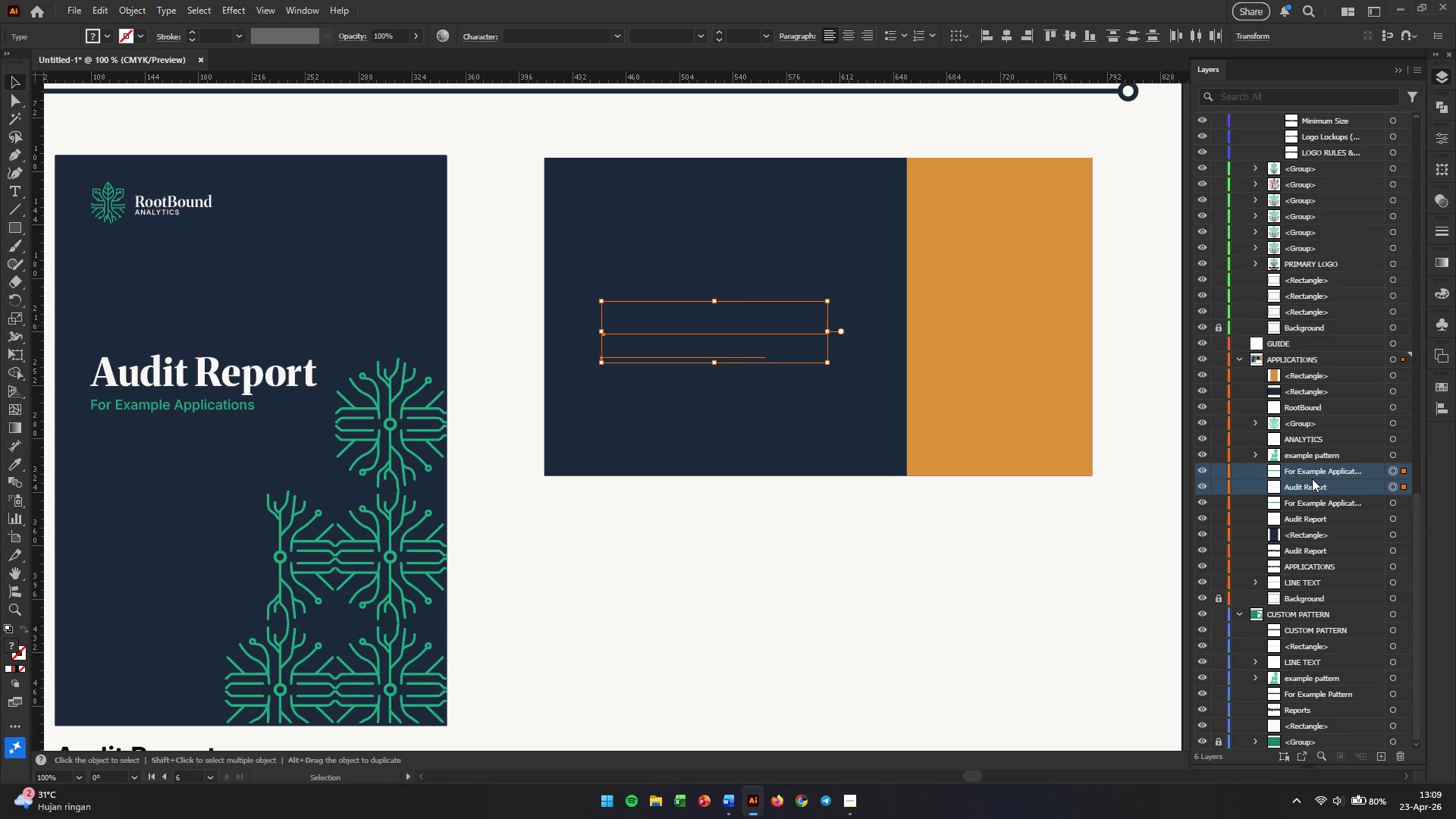 
left_click_drag(start_coordinate=[1312, 479], to_coordinate=[1306, 370])
 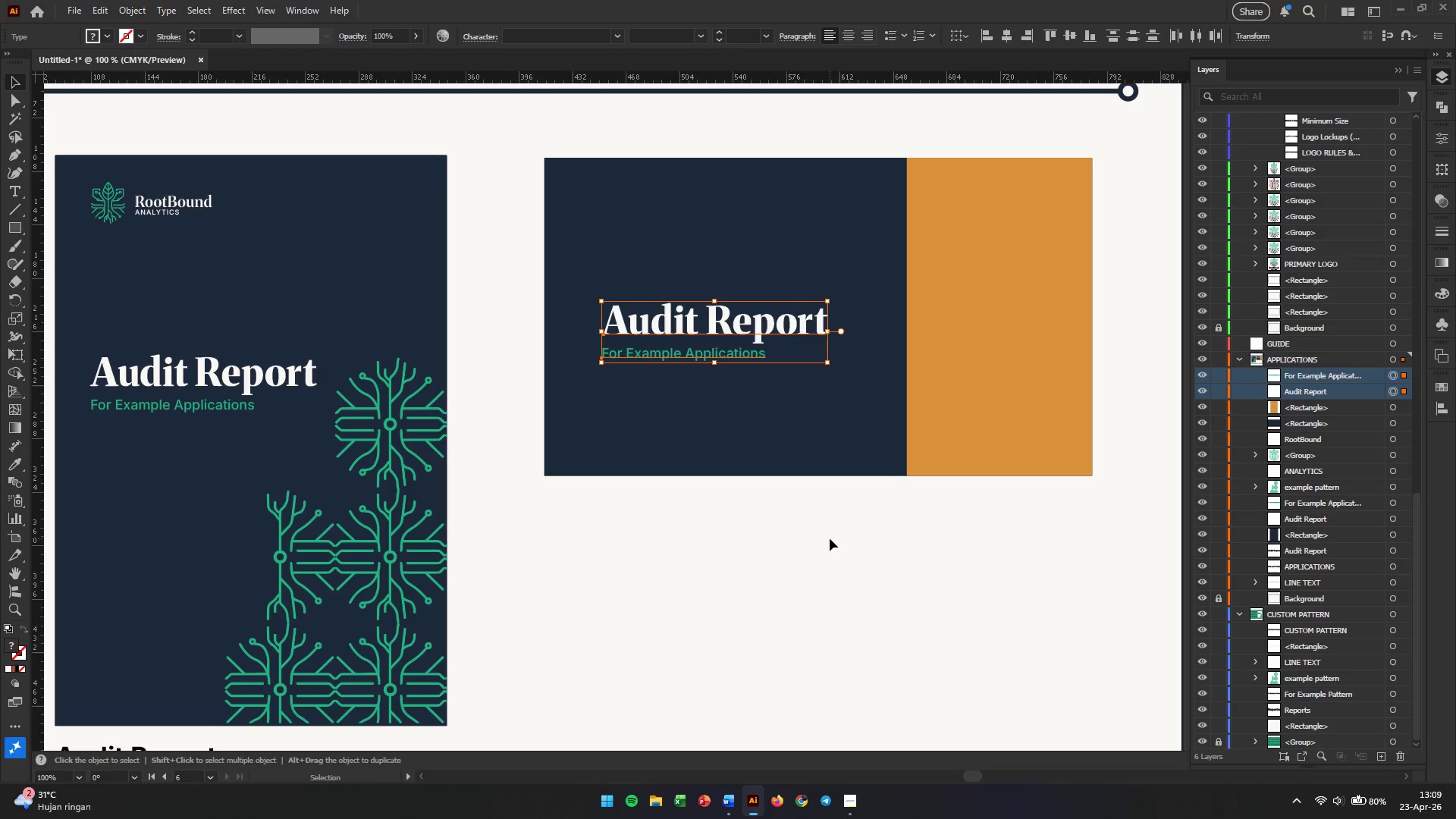 
left_click([830, 538])
 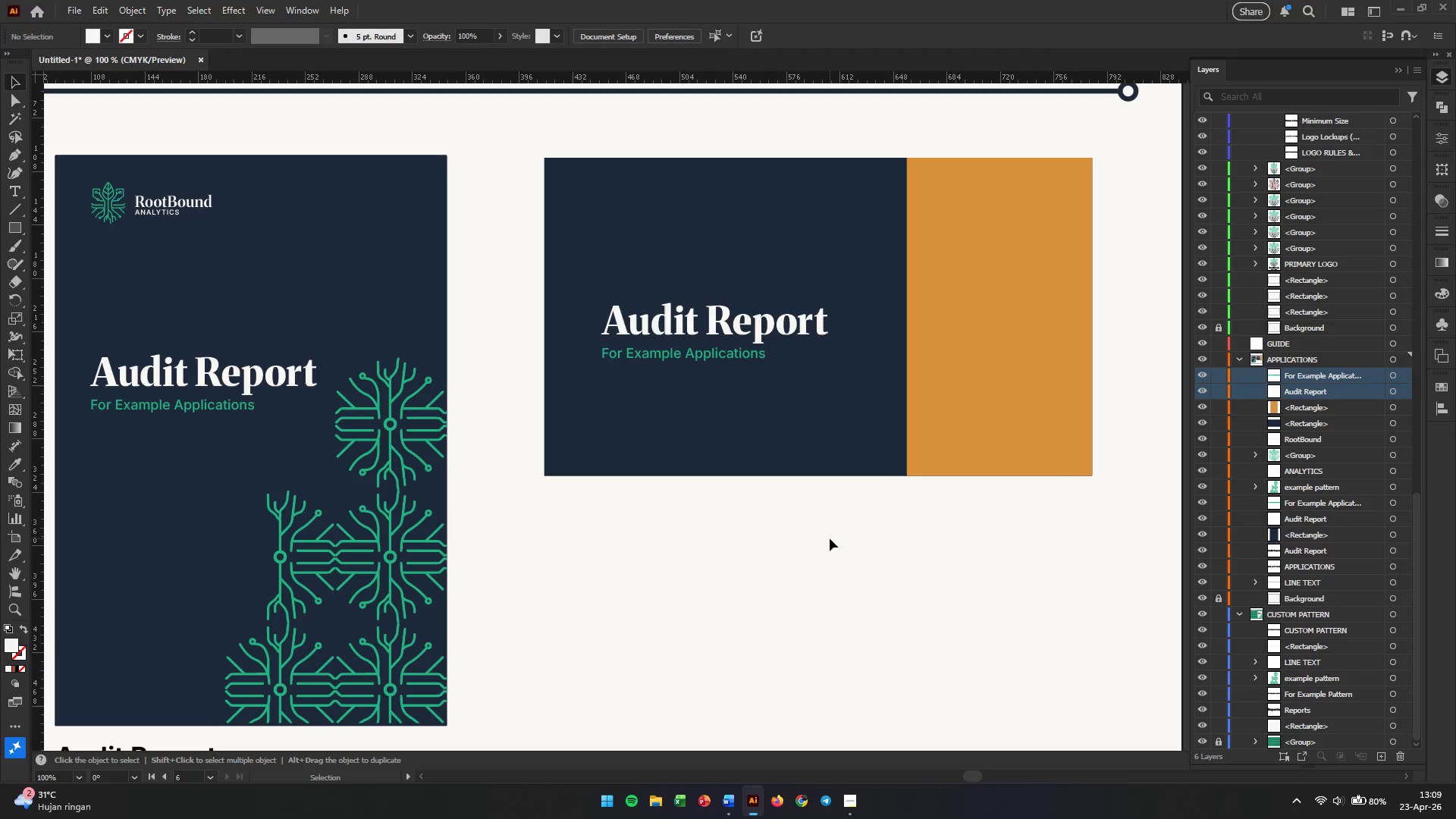 
wait(8.09)
 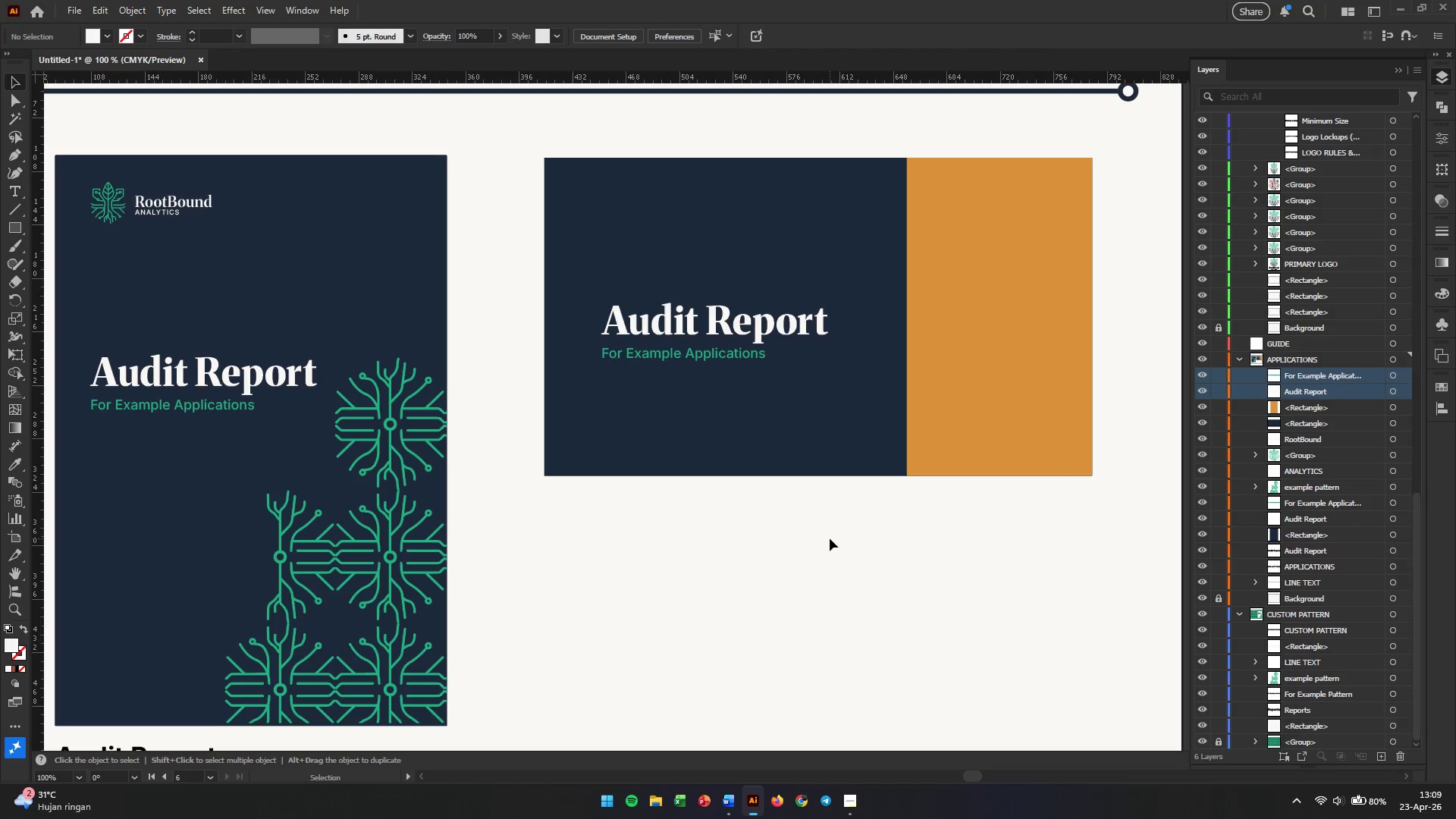 
hold_key(key=AltLeft, duration=0.45)
scroll: coordinate [752, 356], scroll_direction: up, amount: 1.0
 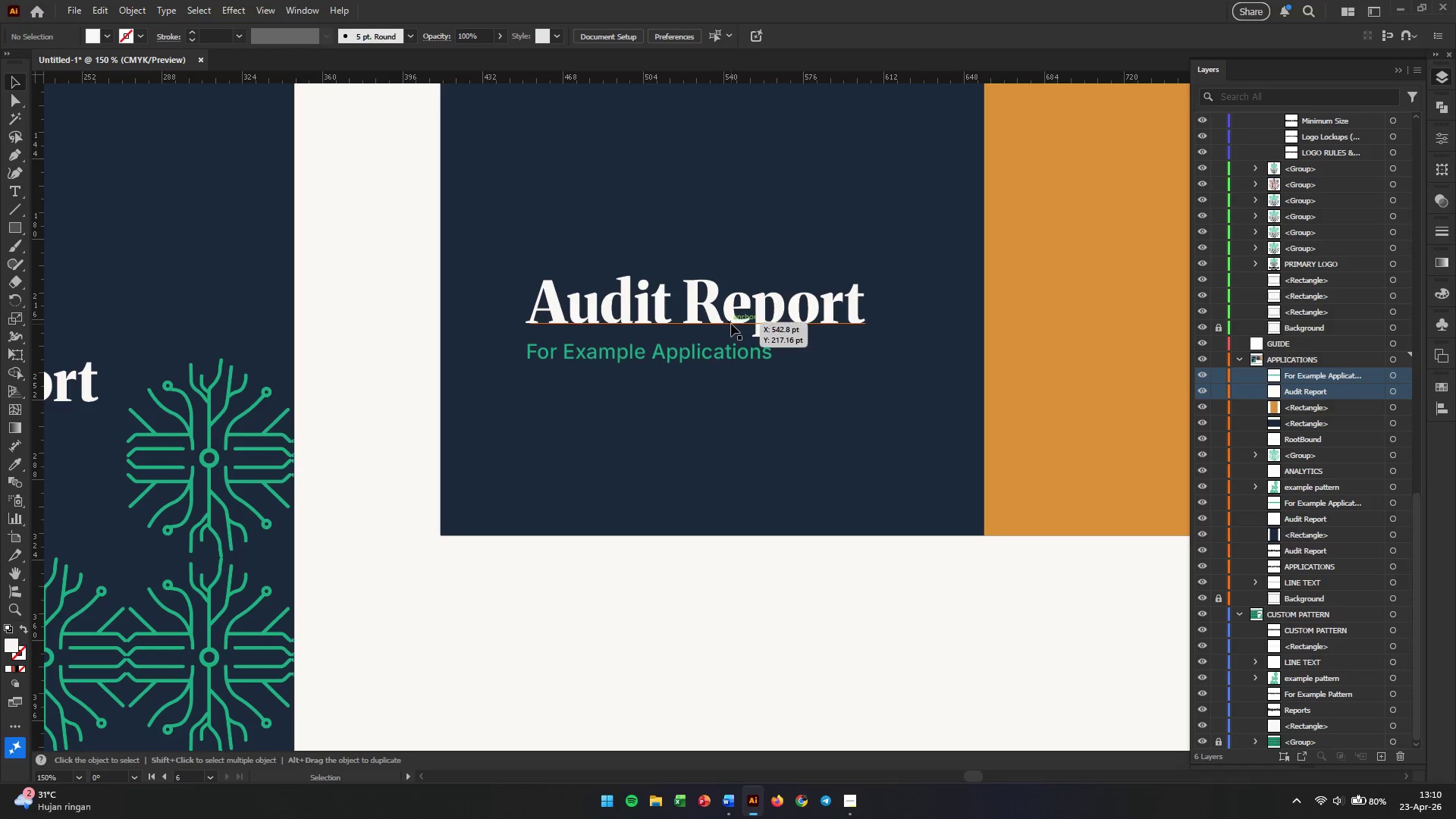 
left_click_drag(start_coordinate=[731, 324], to_coordinate=[720, 211])
 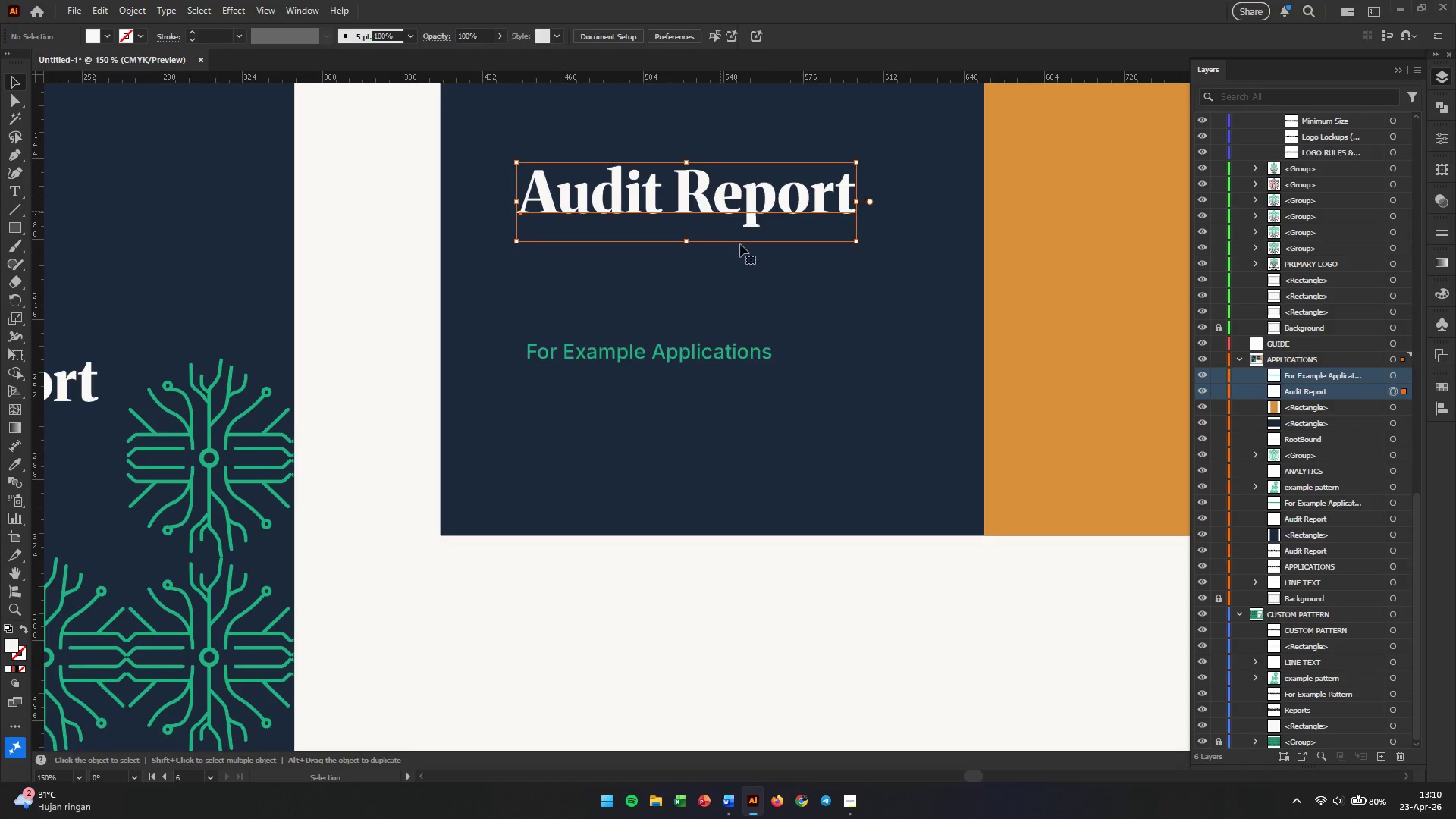 
scroll: coordinate [773, 369], scroll_direction: up, amount: 7.0
 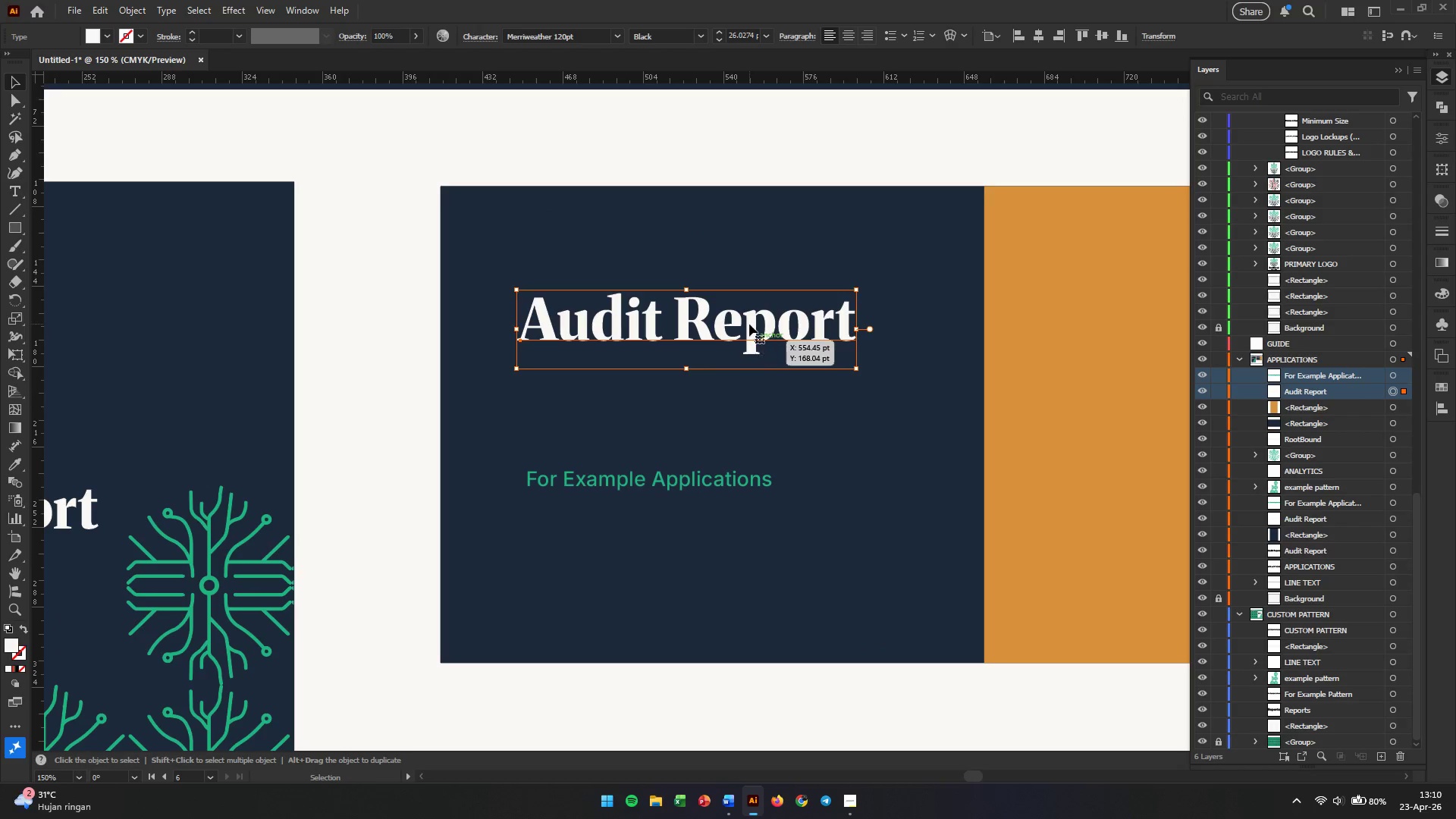 
left_click_drag(start_coordinate=[748, 323], to_coordinate=[747, 369])
 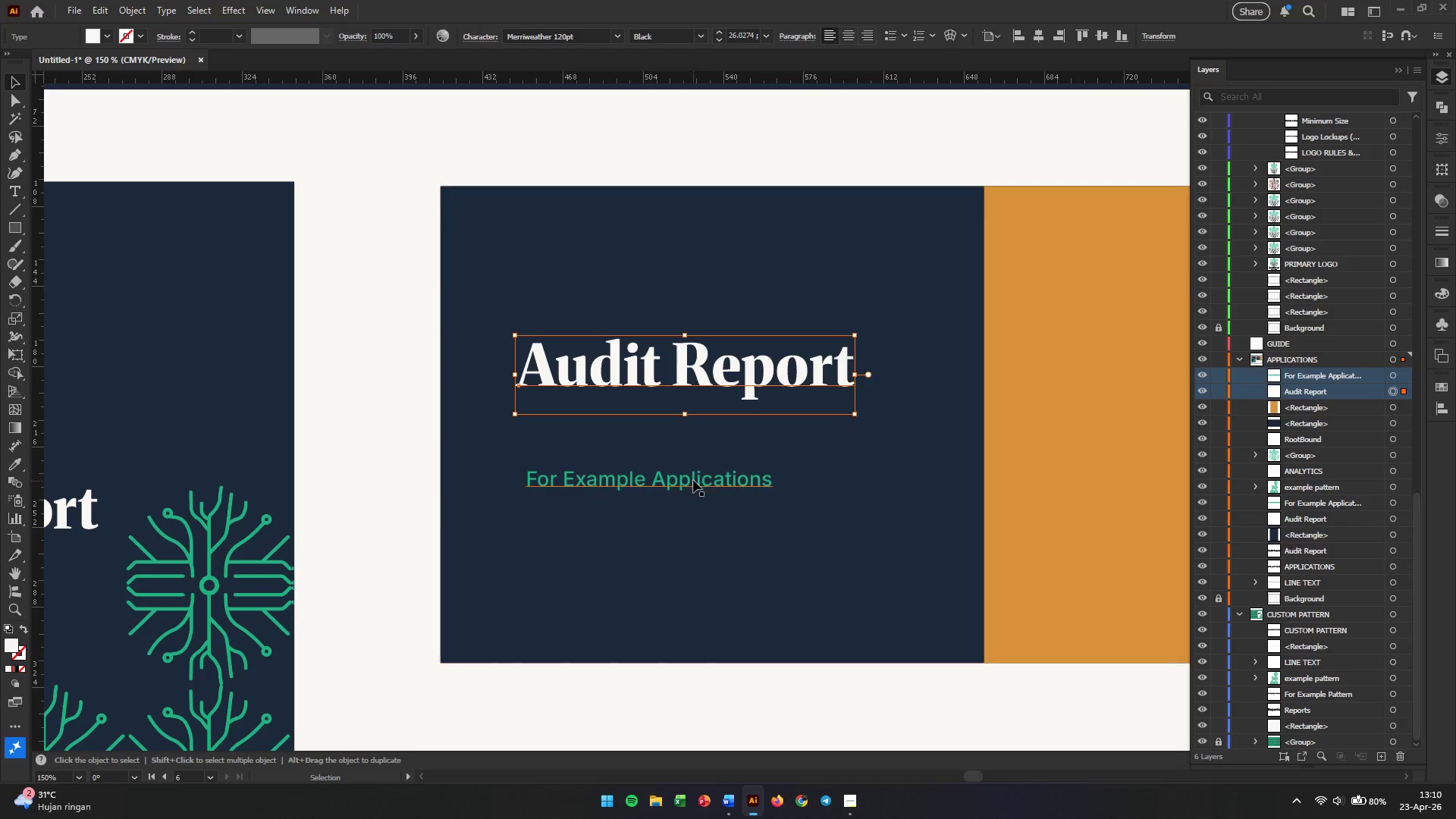 
left_click_drag(start_coordinate=[693, 484], to_coordinate=[685, 419])
 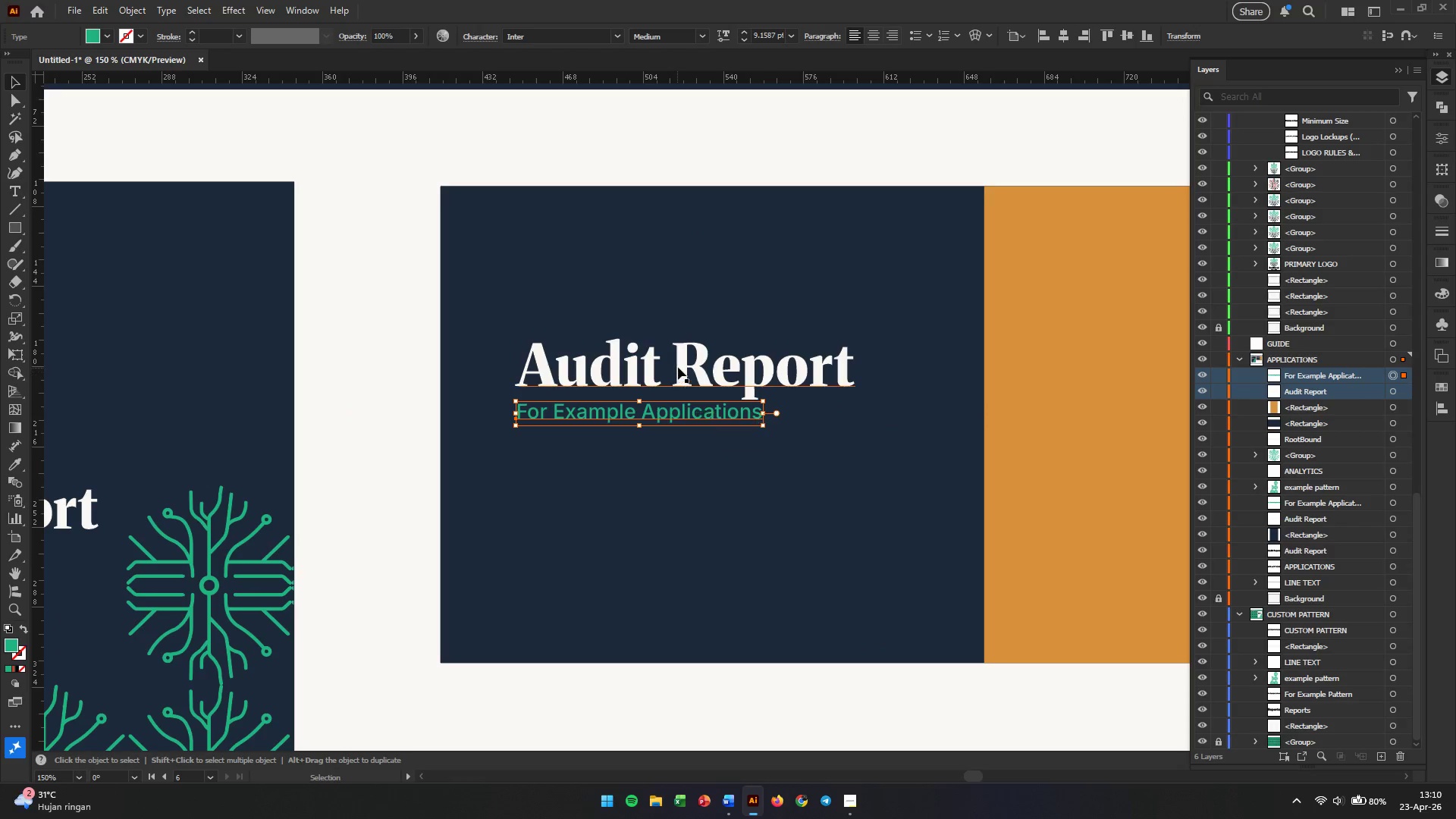 
double_click([679, 366])
 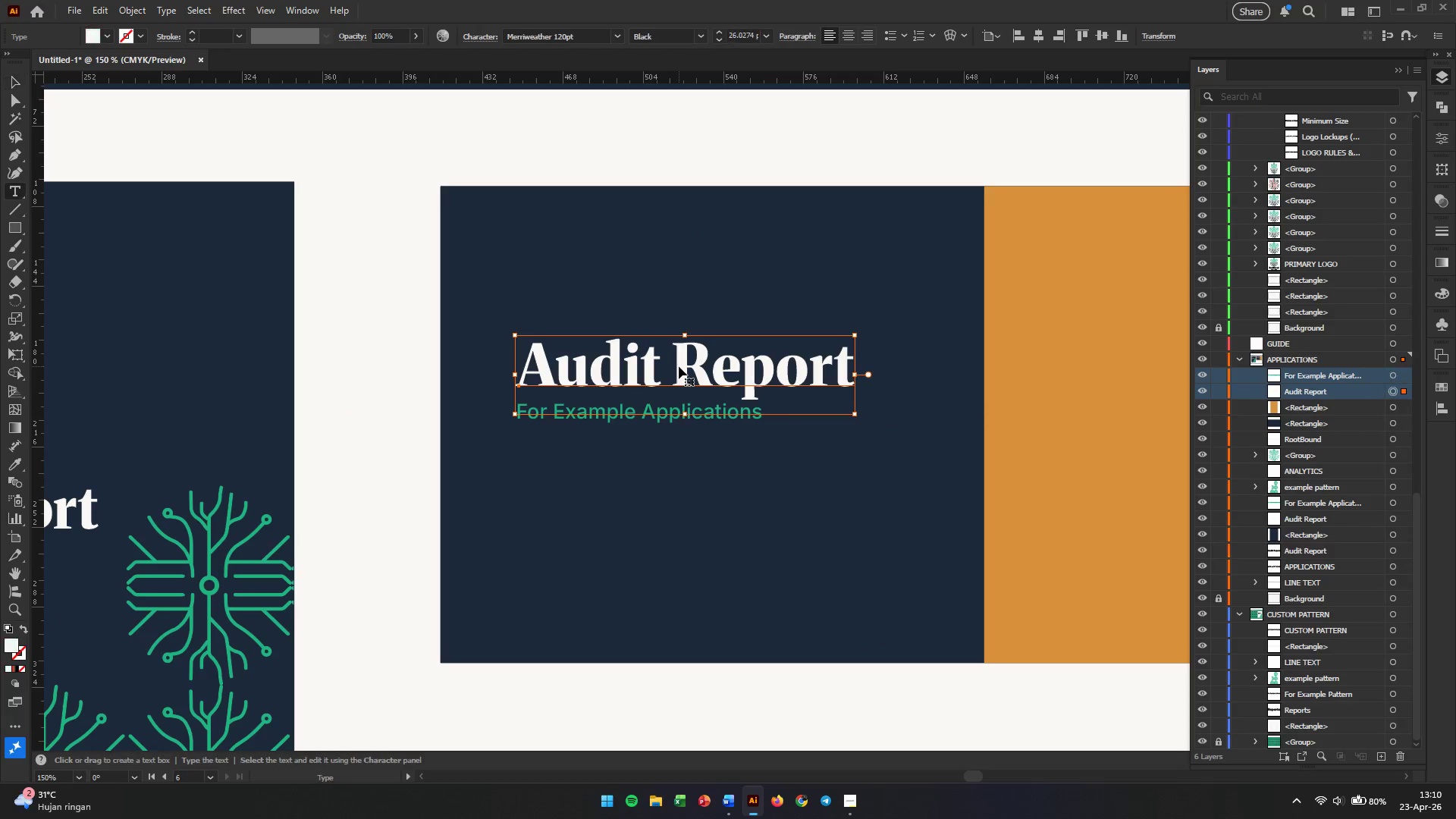 
triple_click([679, 366])
 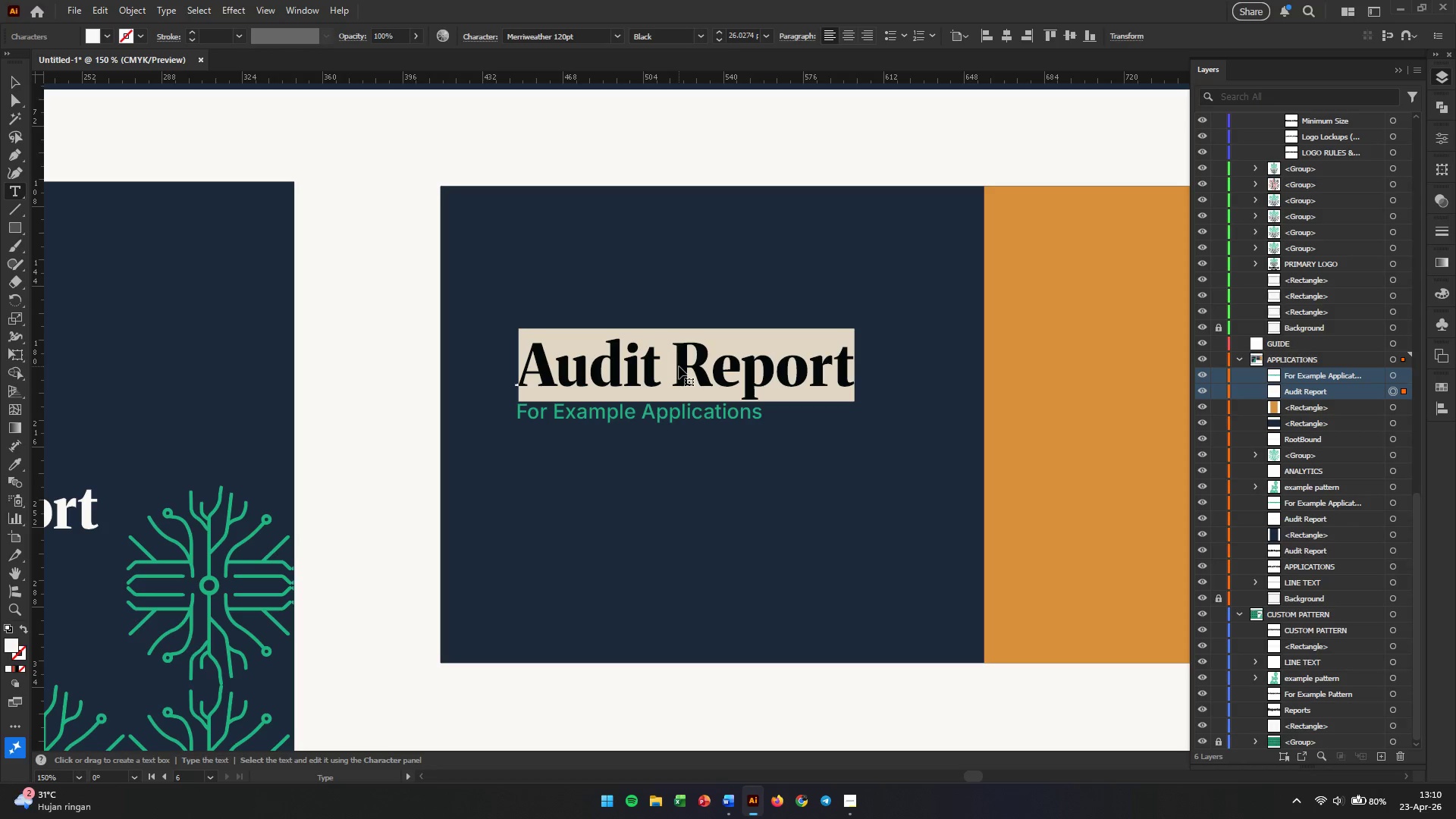 
type(Pitch Deck)
 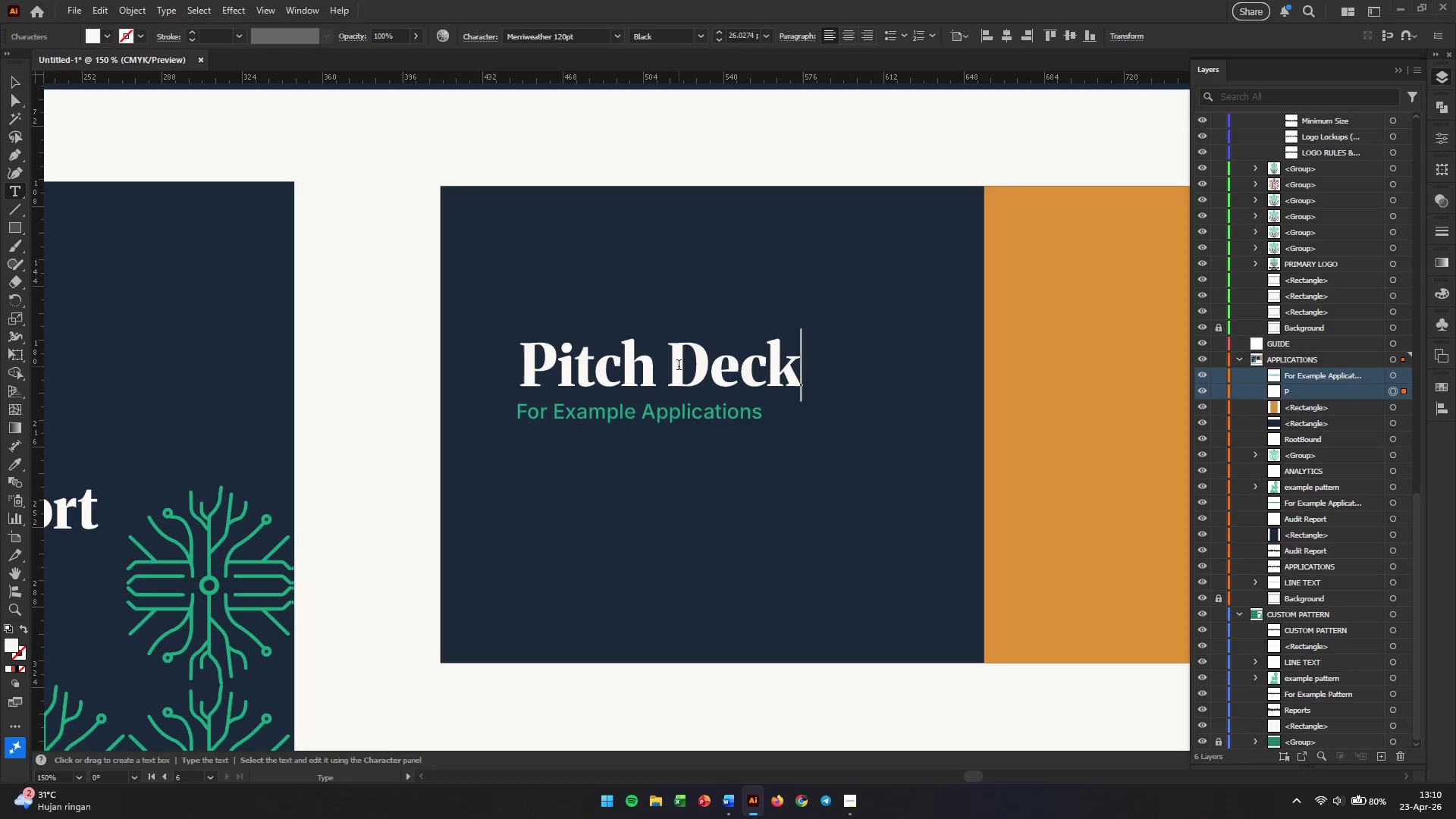 
hold_key(key=AltLeft, duration=0.53)
scroll: coordinate [689, 384], scroll_direction: up, amount: 1.0
 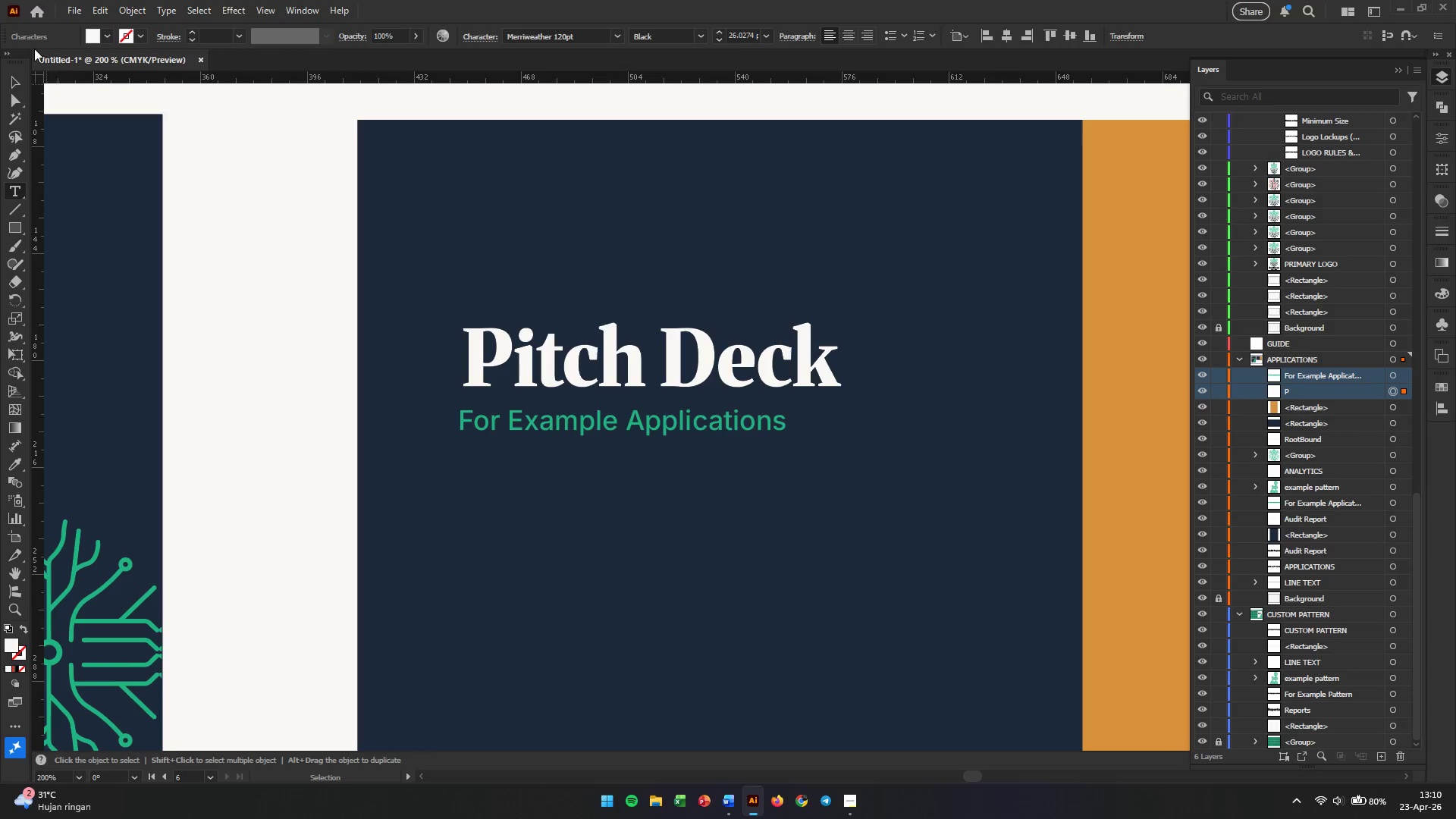 
left_click([17, 77])
 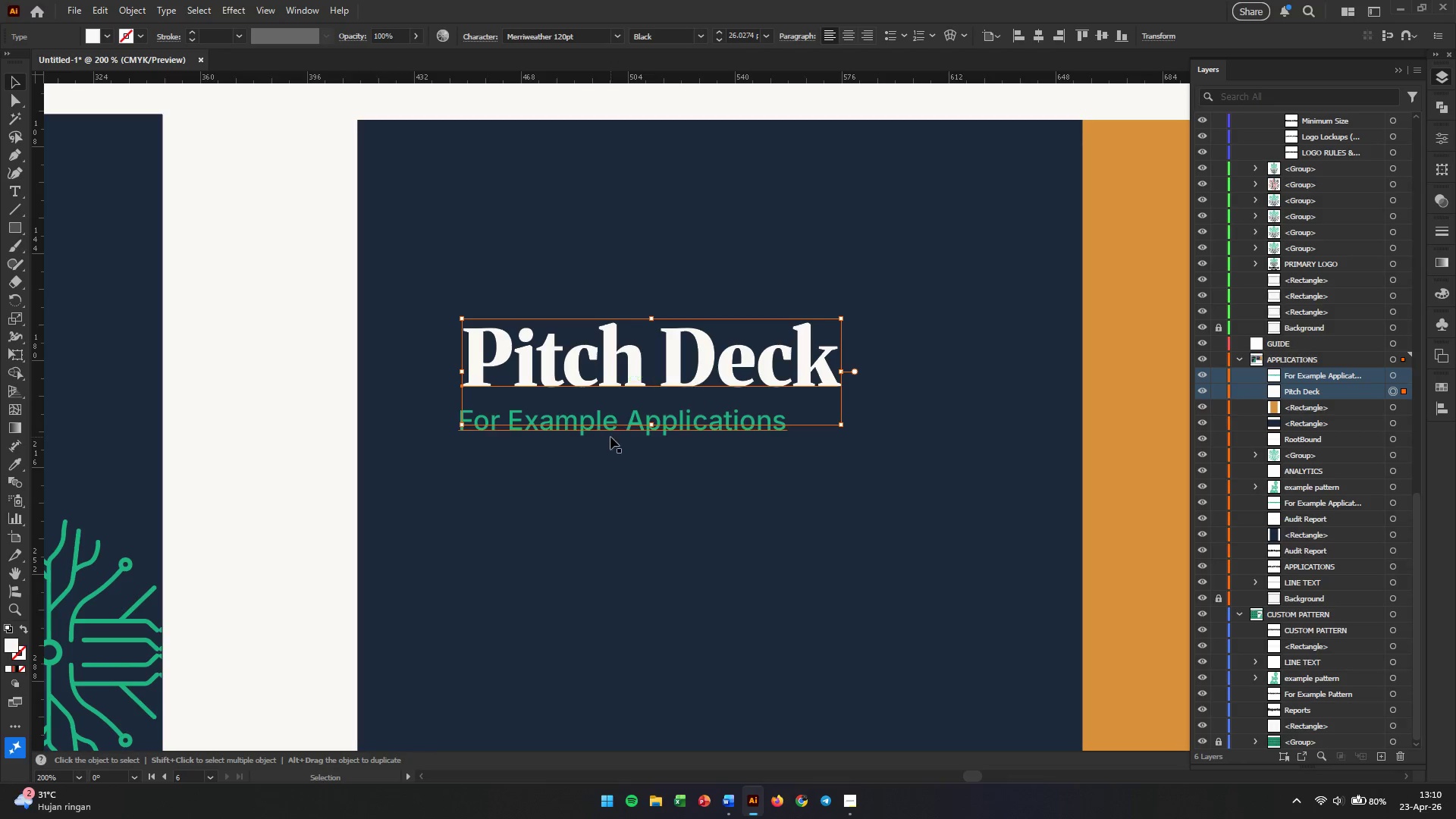 
left_click([615, 444])
 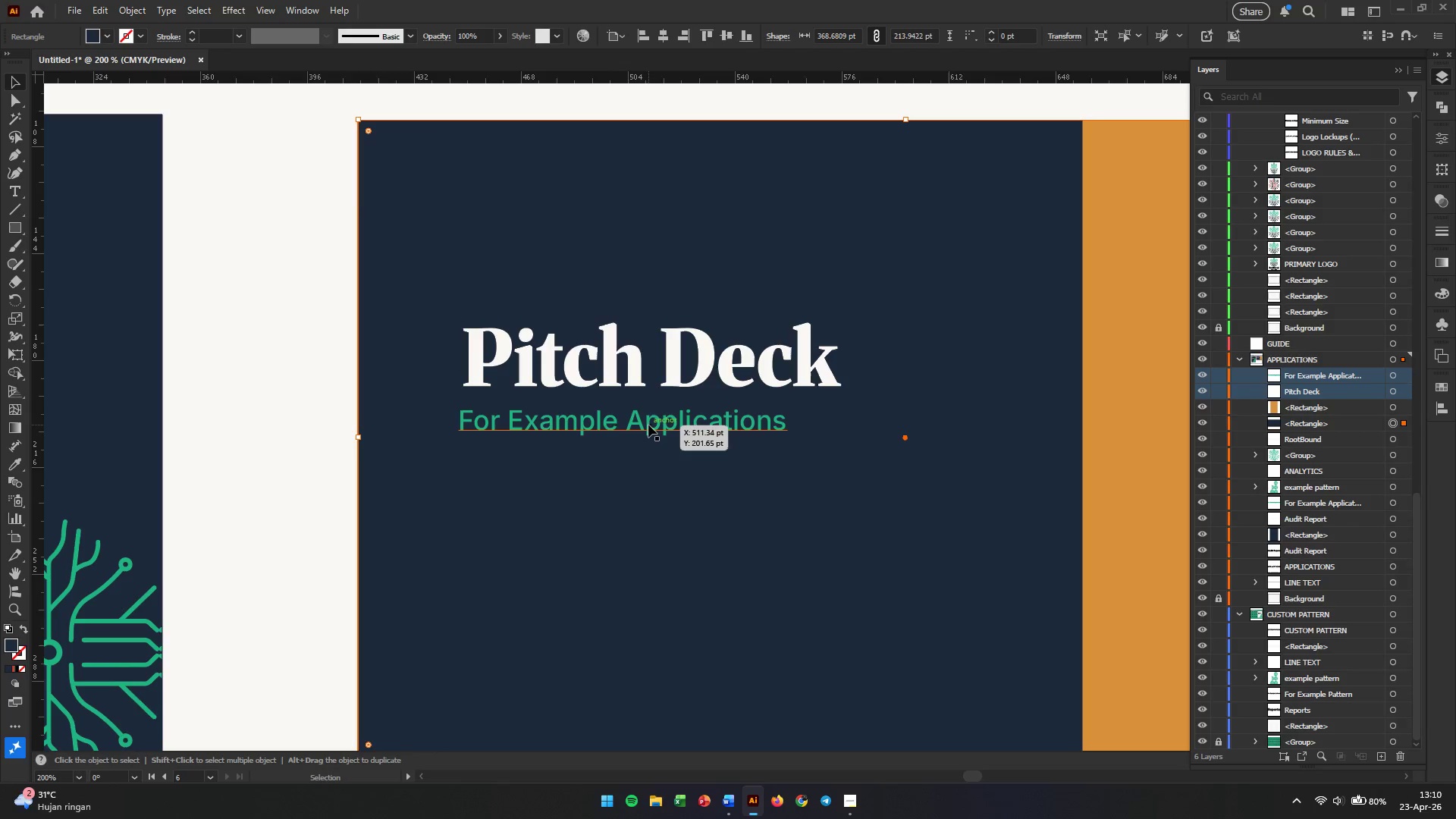 
left_click_drag(start_coordinate=[648, 425], to_coordinate=[653, 423])
 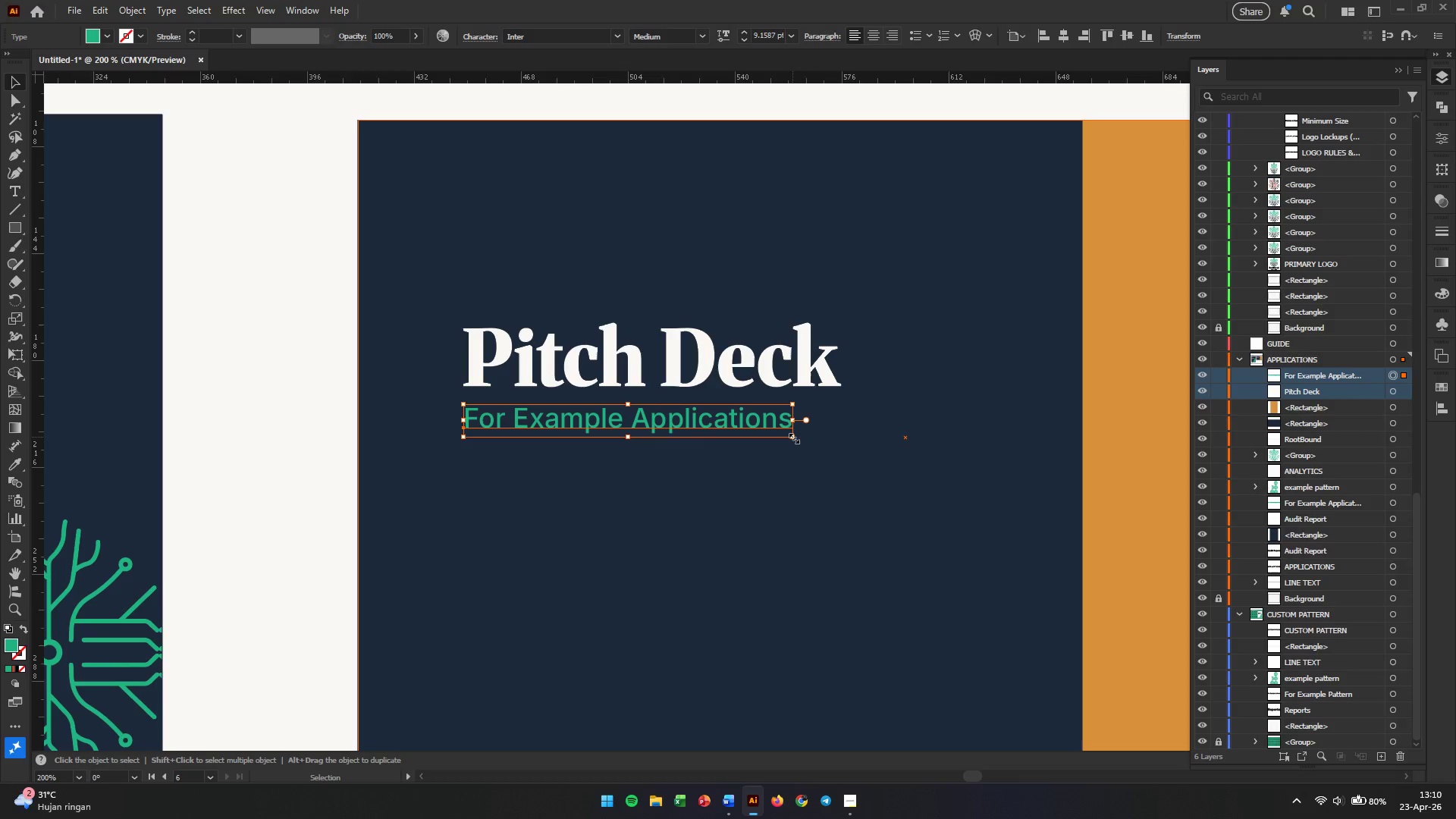 
left_click_drag(start_coordinate=[792, 437], to_coordinate=[732, 435])
 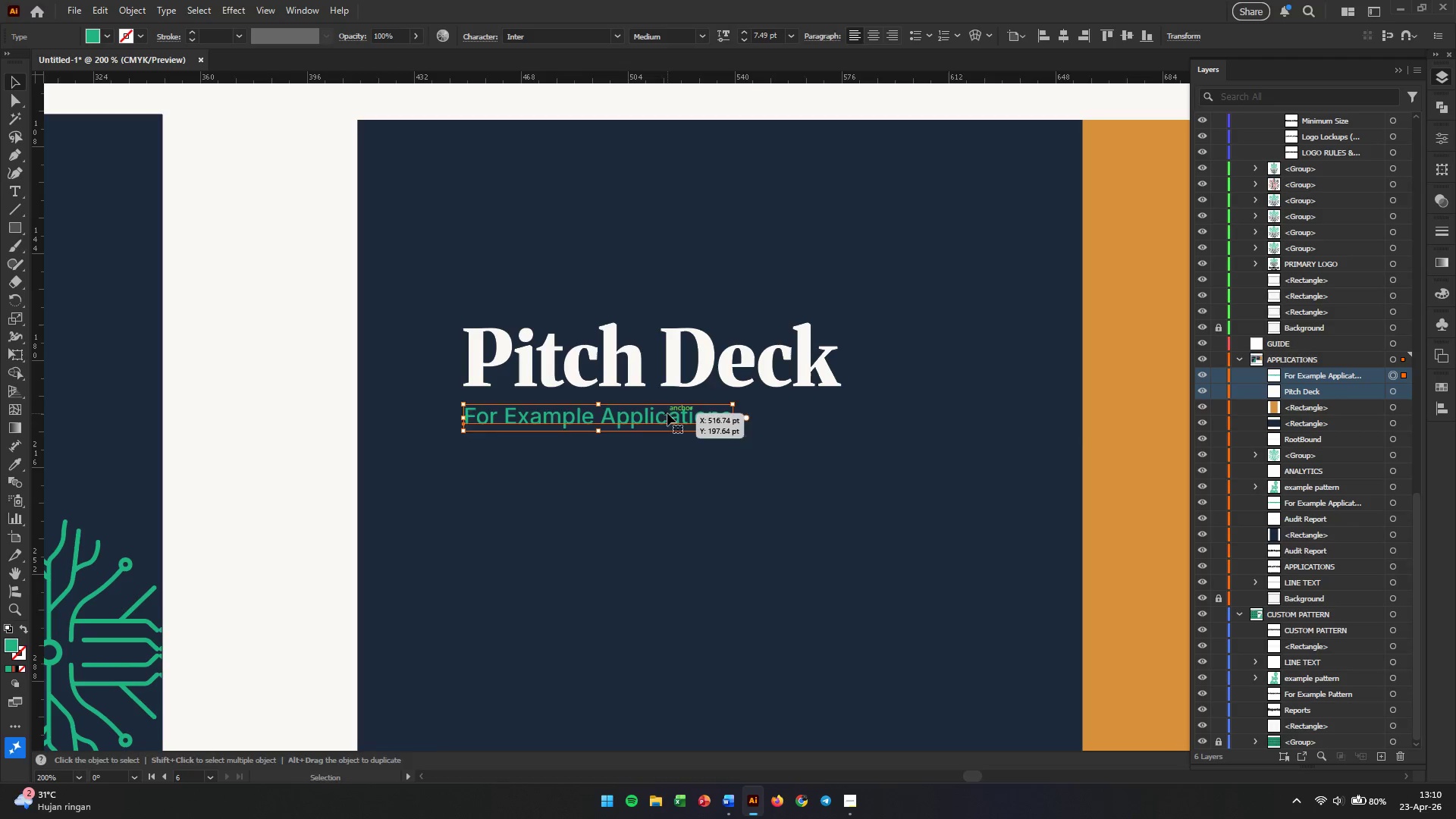 
hold_key(key=ShiftLeft, duration=1.59)
 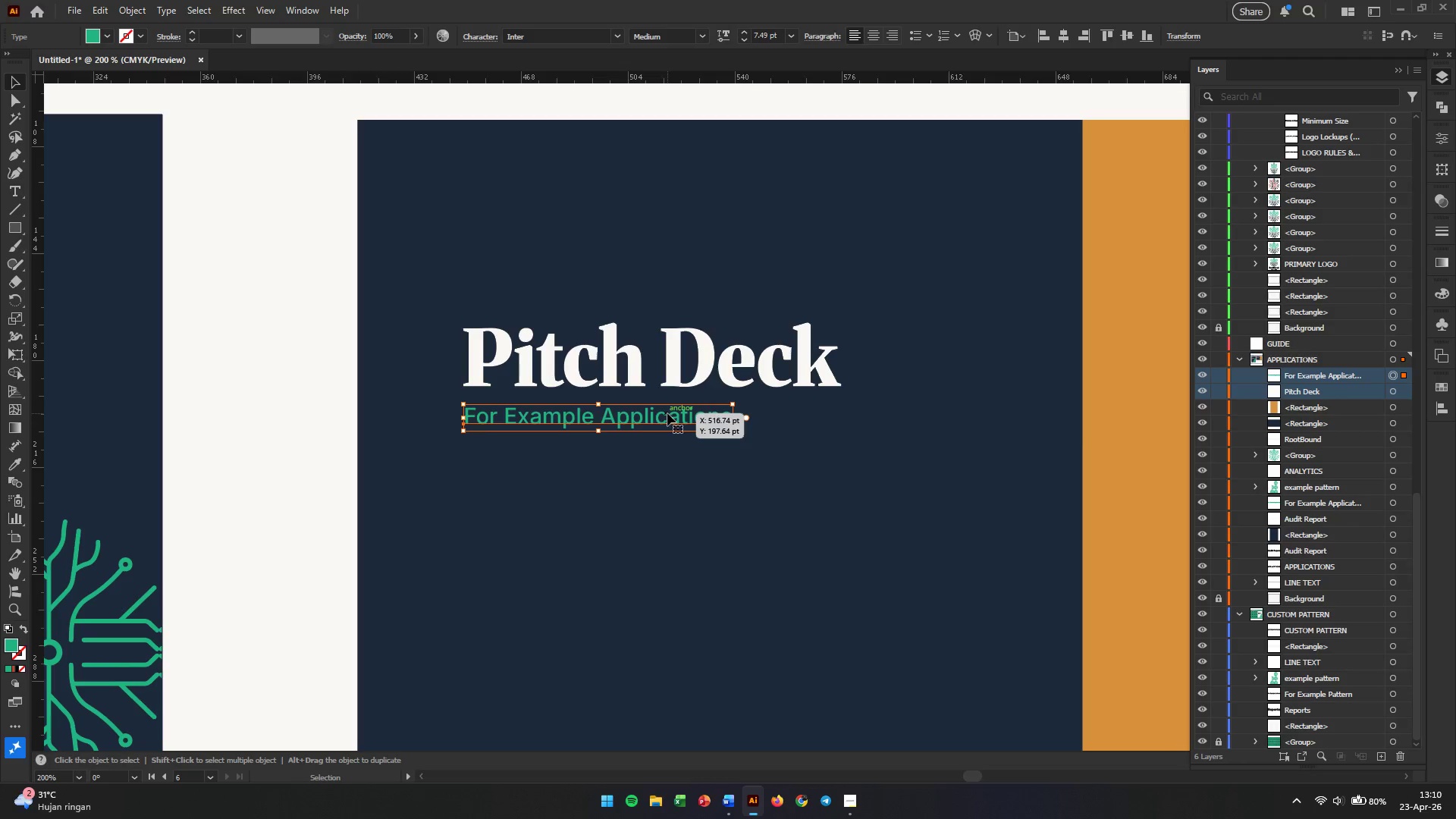 
double_click([667, 413])
 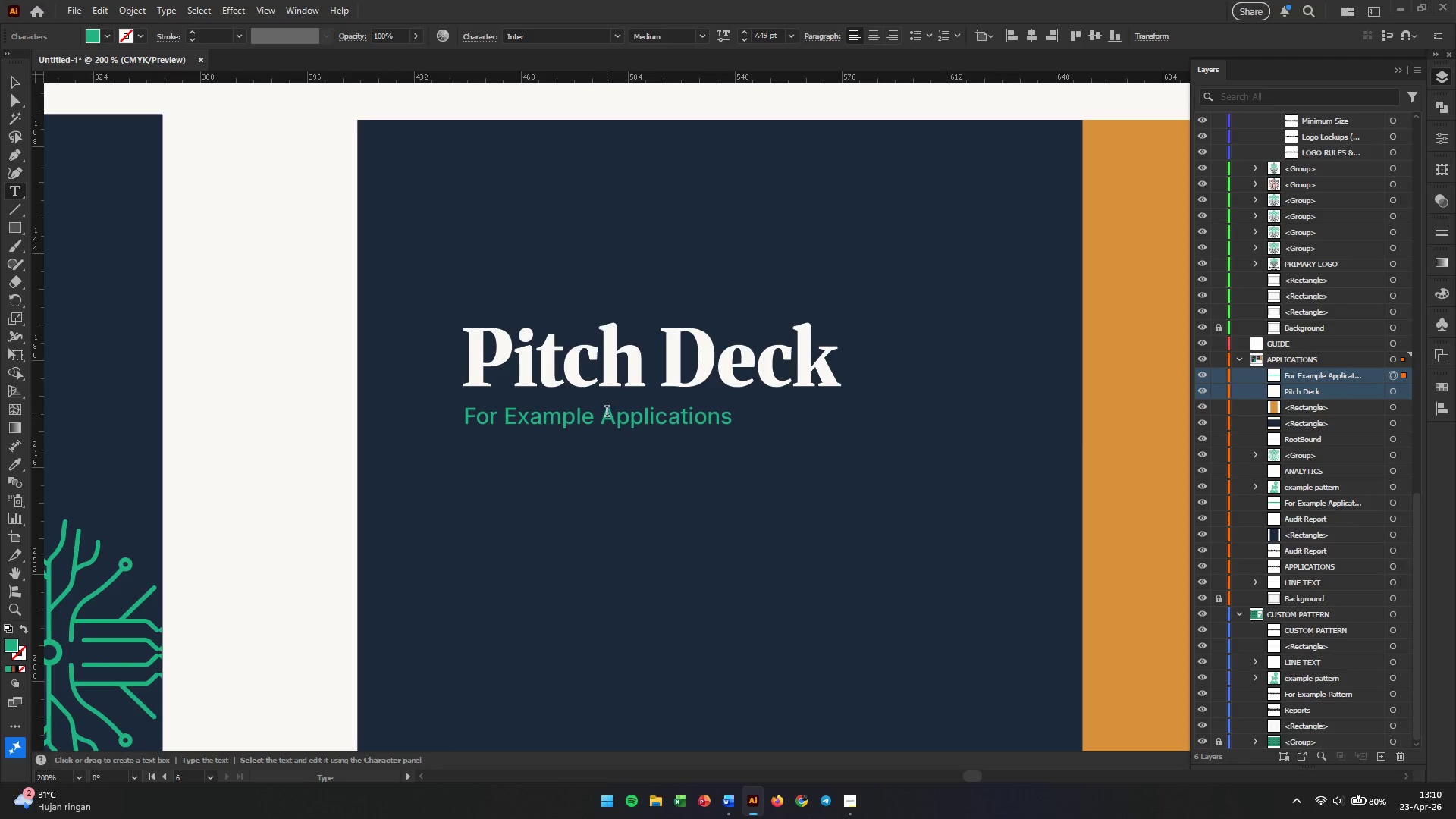 
left_click_drag(start_coordinate=[604, 413], to_coordinate=[742, 414])
 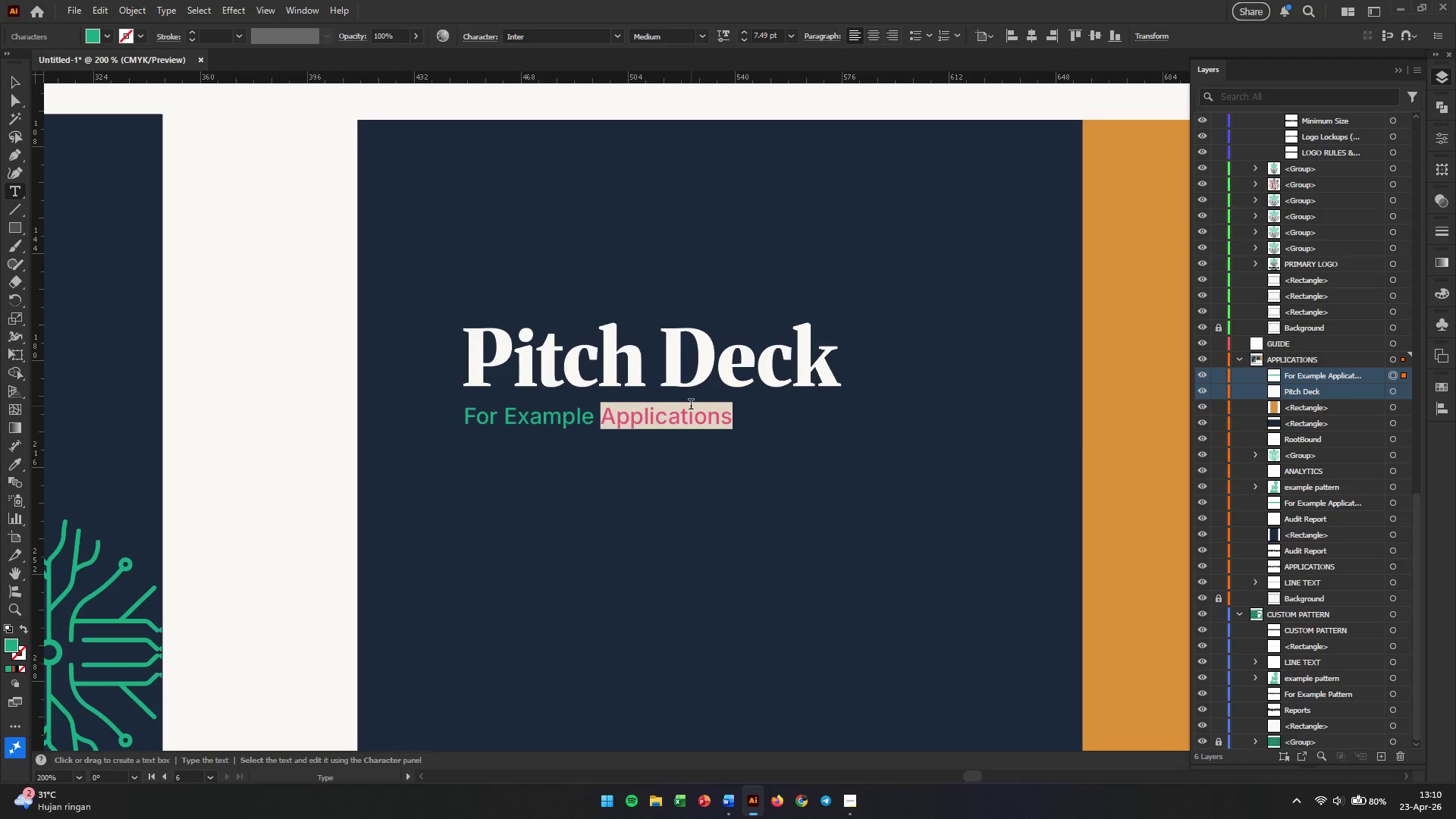 
type(Pitch Deck)
 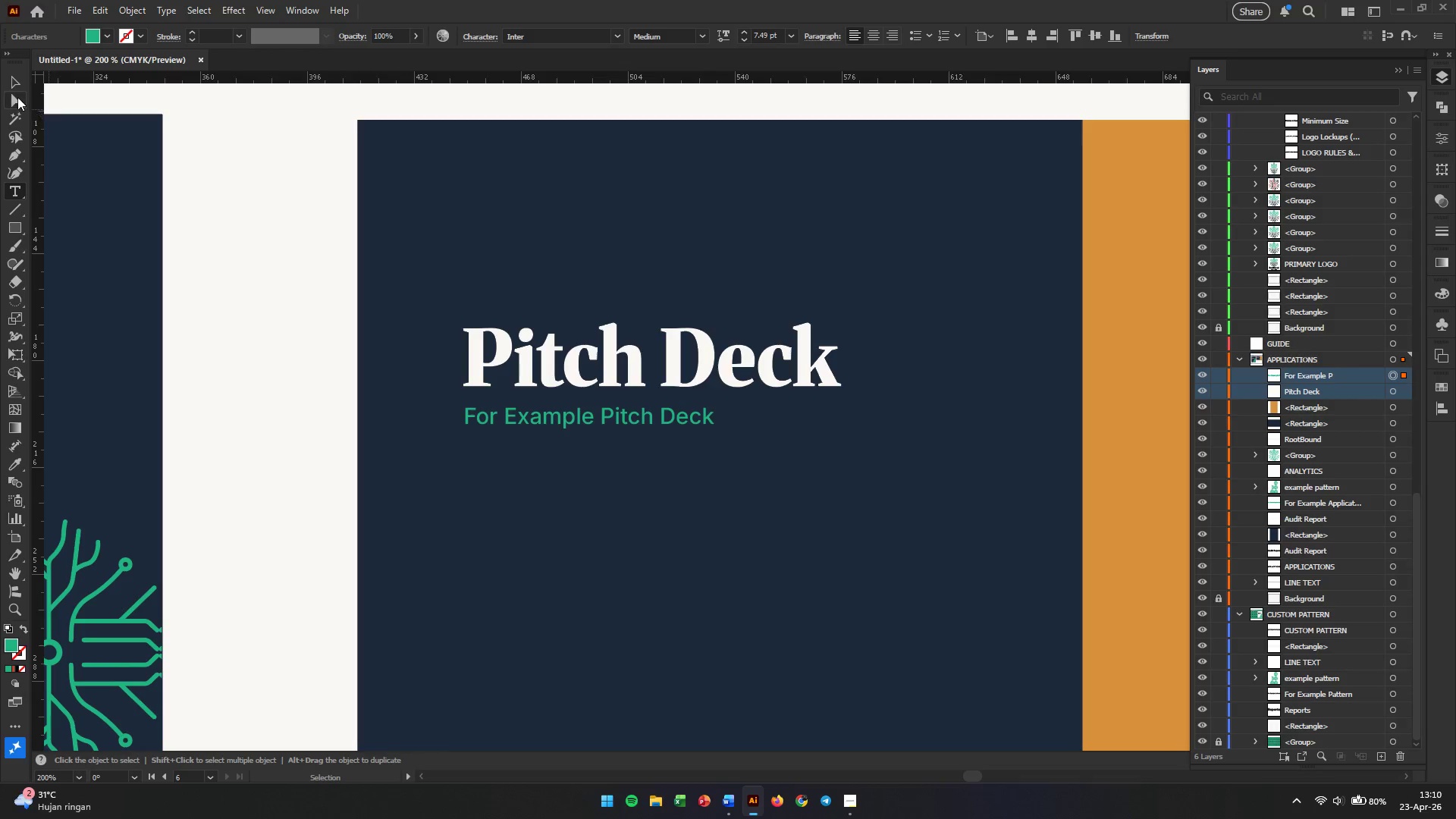 
left_click([7, 77])
 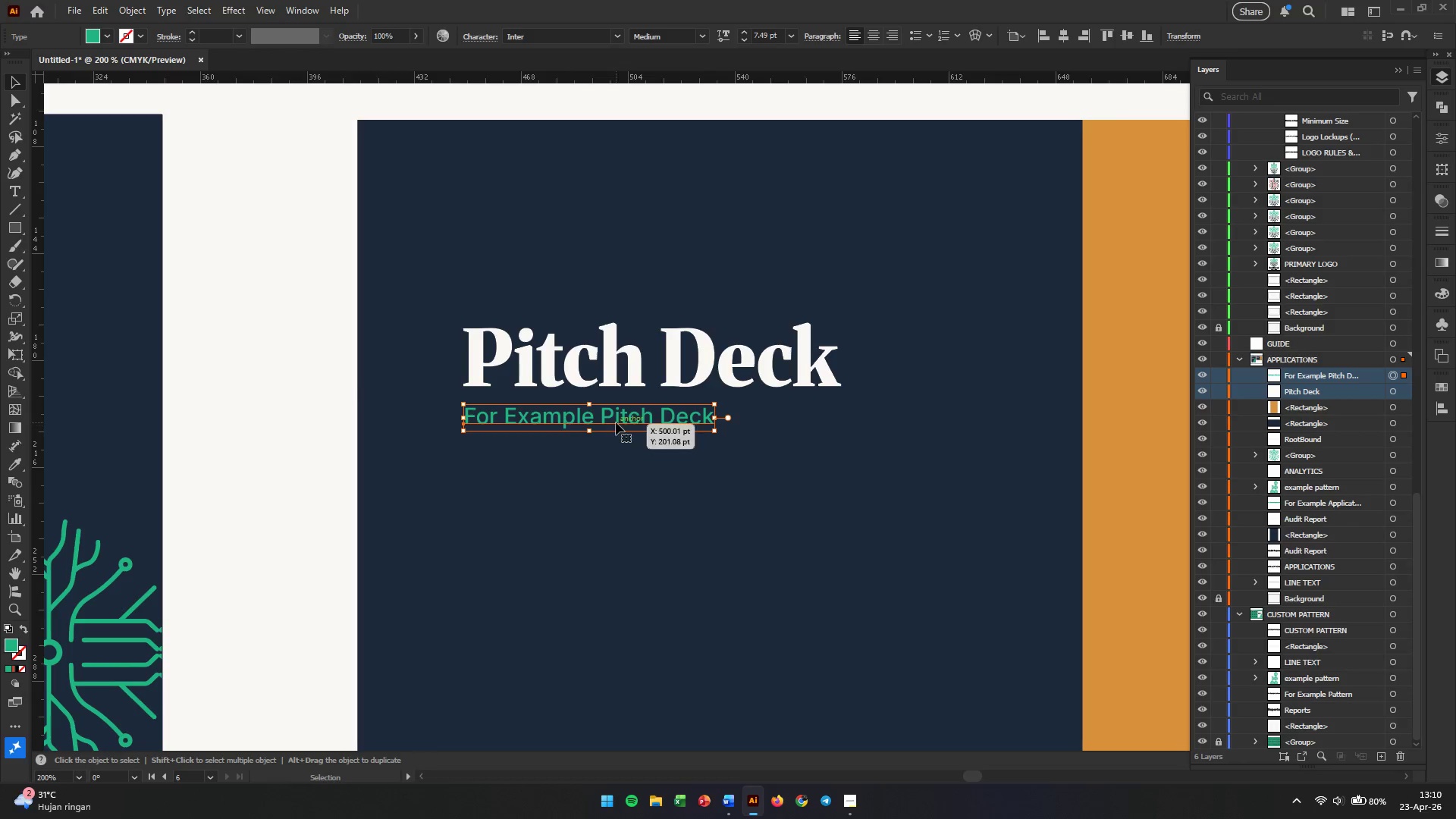 
left_click_drag(start_coordinate=[617, 417], to_coordinate=[617, 407])
 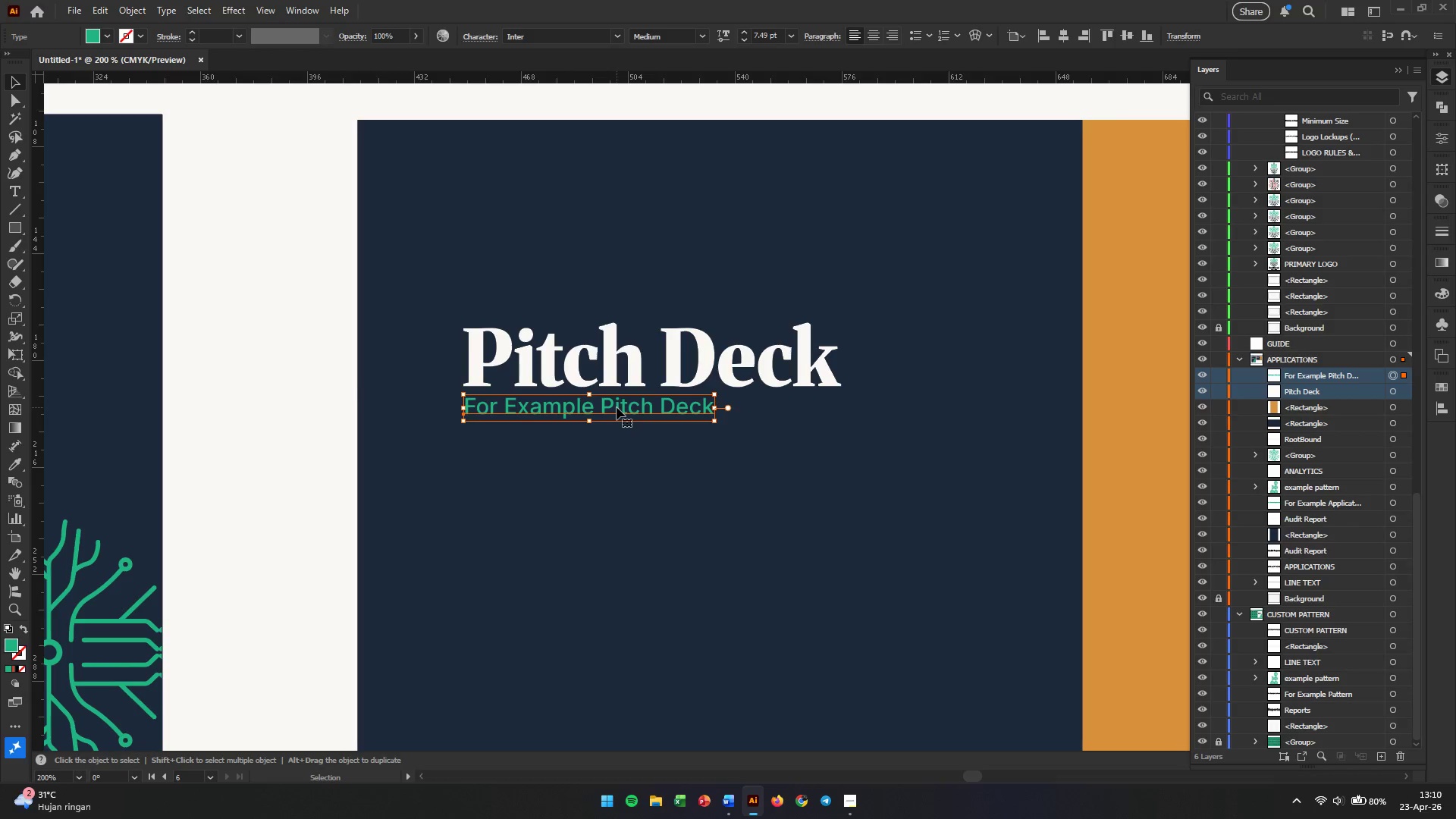 
hold_key(key=AltLeft, duration=0.55)
scroll: coordinate [630, 429], scroll_direction: down, amount: 7.0
 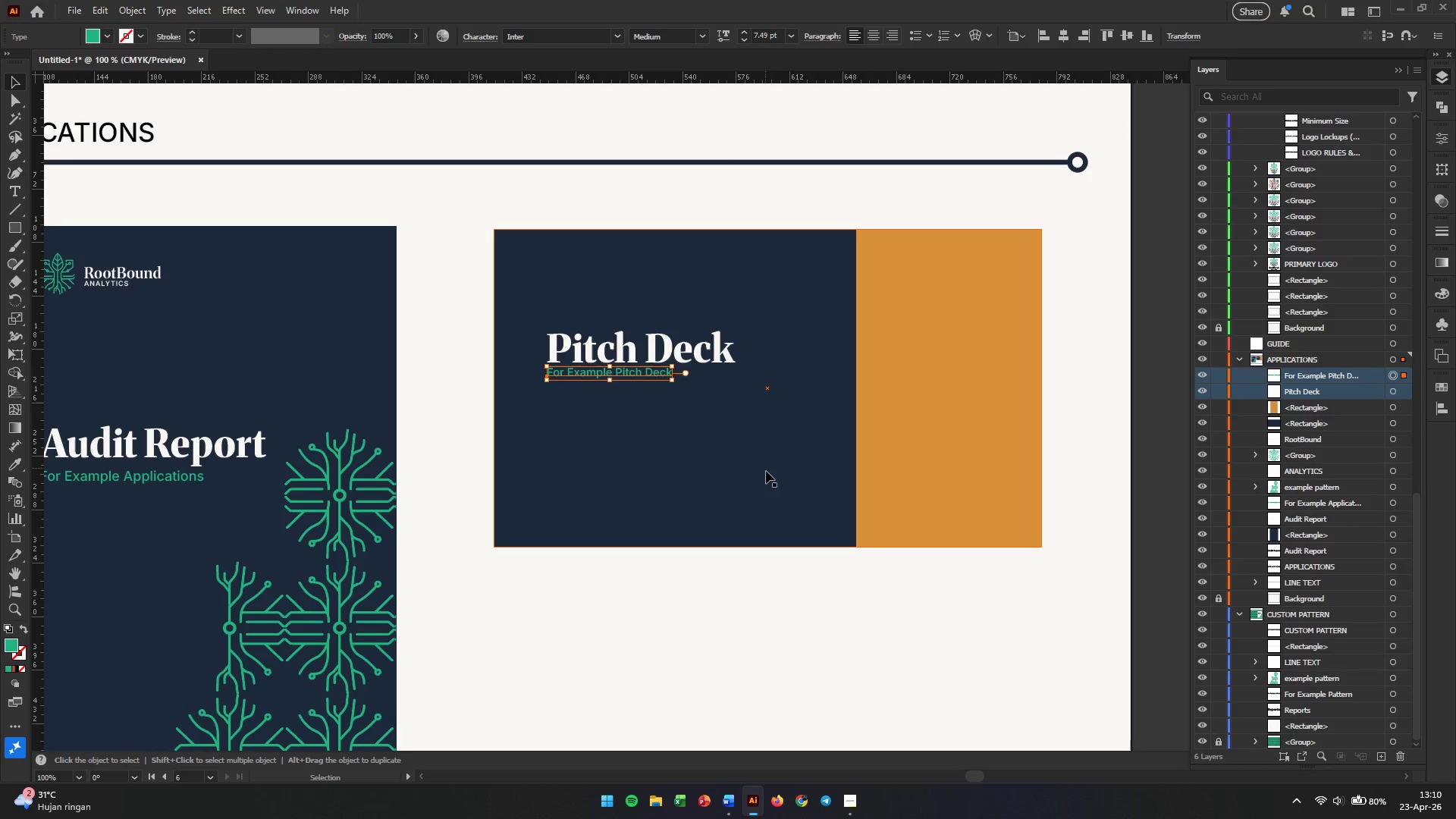 
hold_key(key=AltLeft, duration=0.77)
scroll: coordinate [767, 474], scroll_direction: down, amount: 2.0
 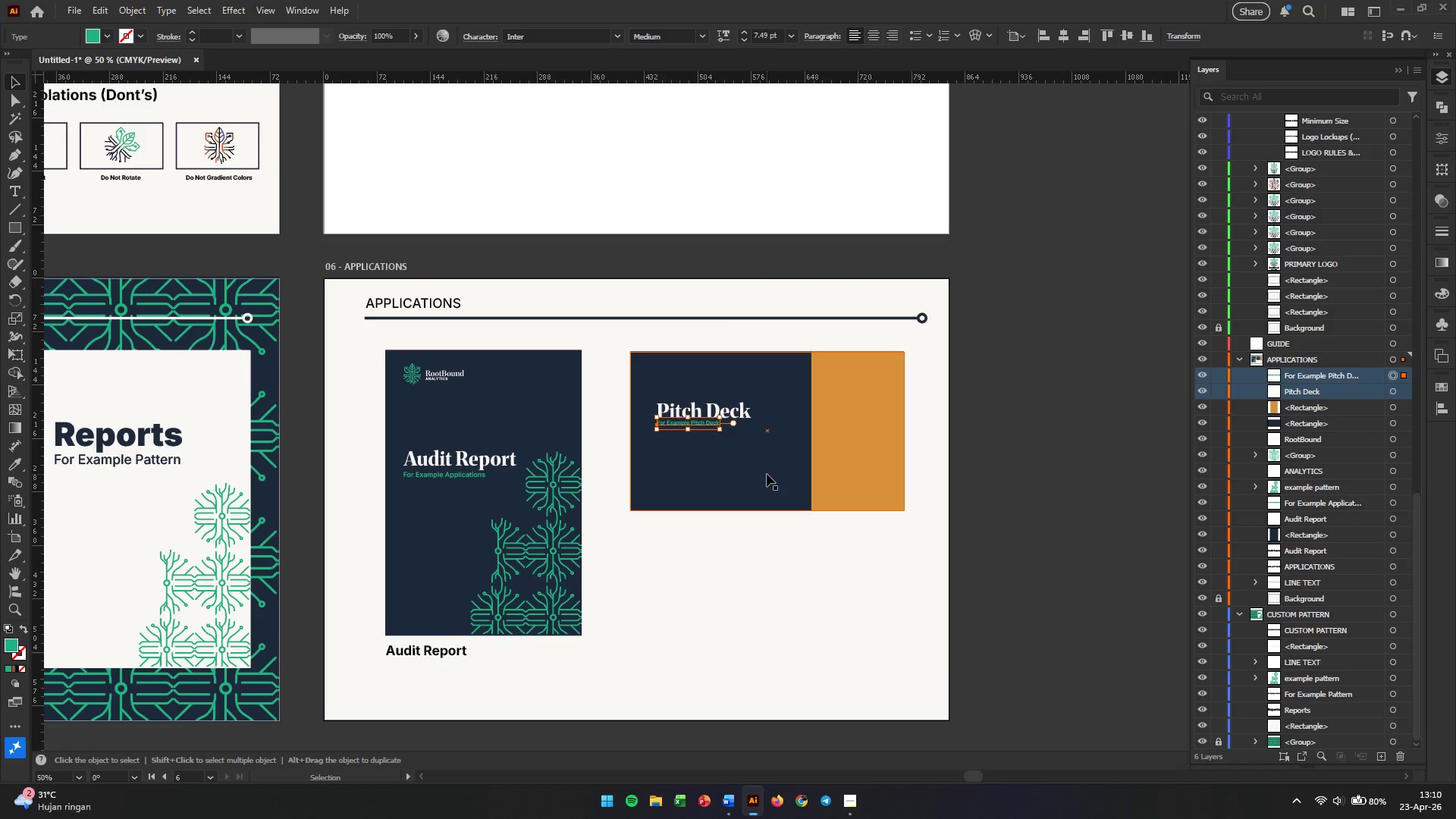 
hold_key(key=AltLeft, duration=0.73)
scroll: coordinate [766, 469], scroll_direction: up, amount: 3.0
 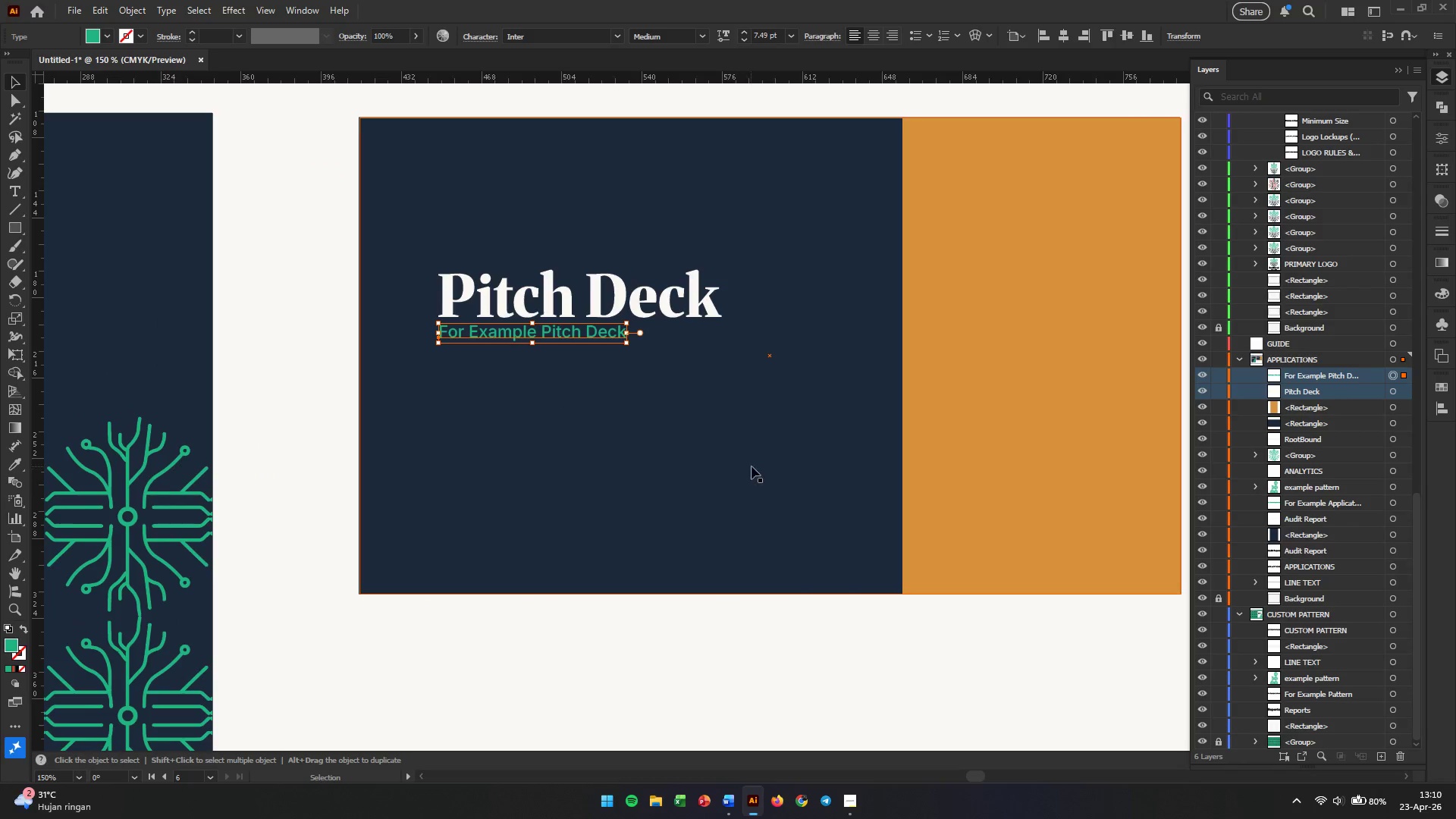 
hold_key(key=AltLeft, duration=0.31)
scroll: coordinate [671, 466], scroll_direction: down, amount: 2.0
 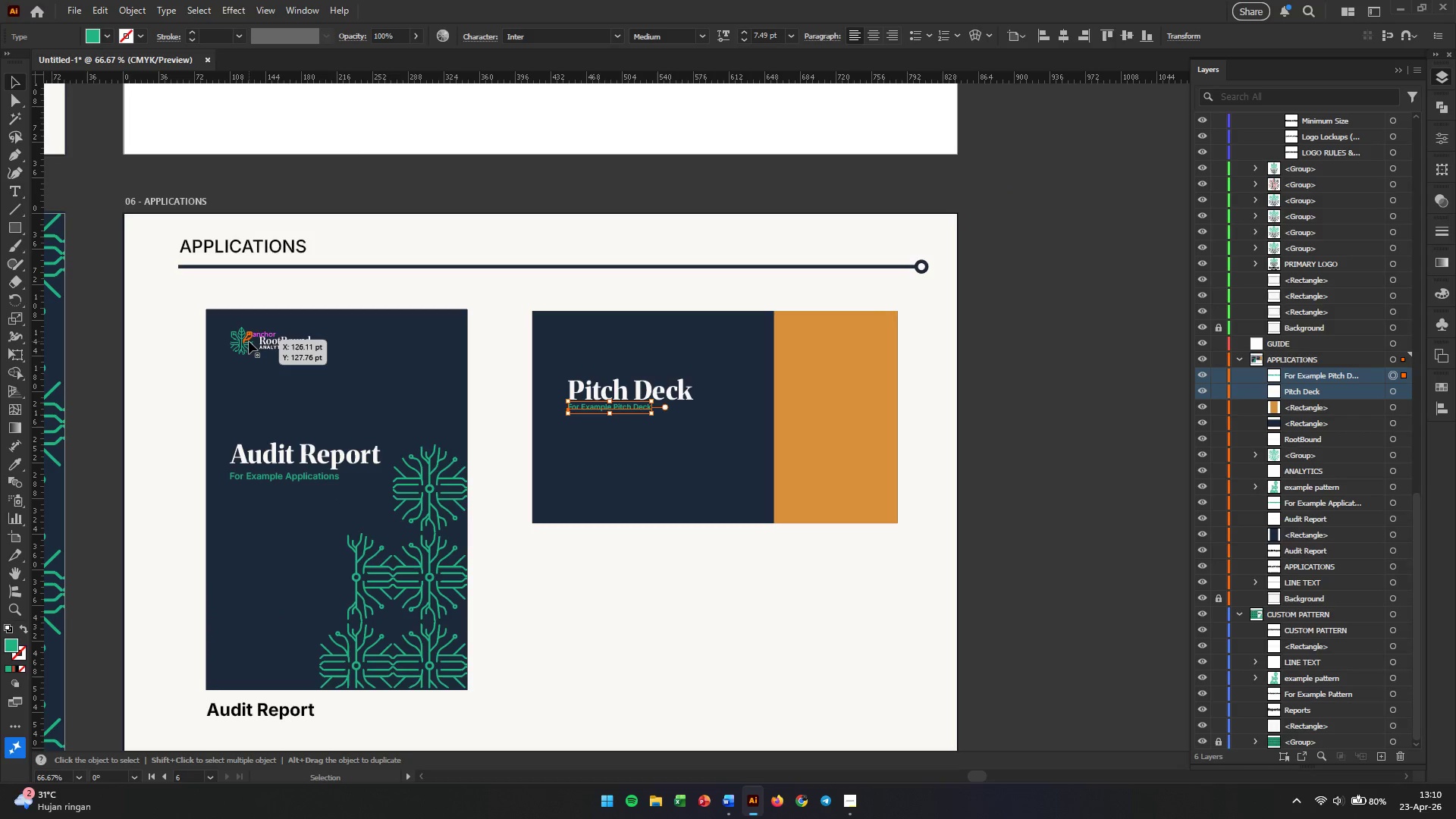 
left_click([249, 341])
 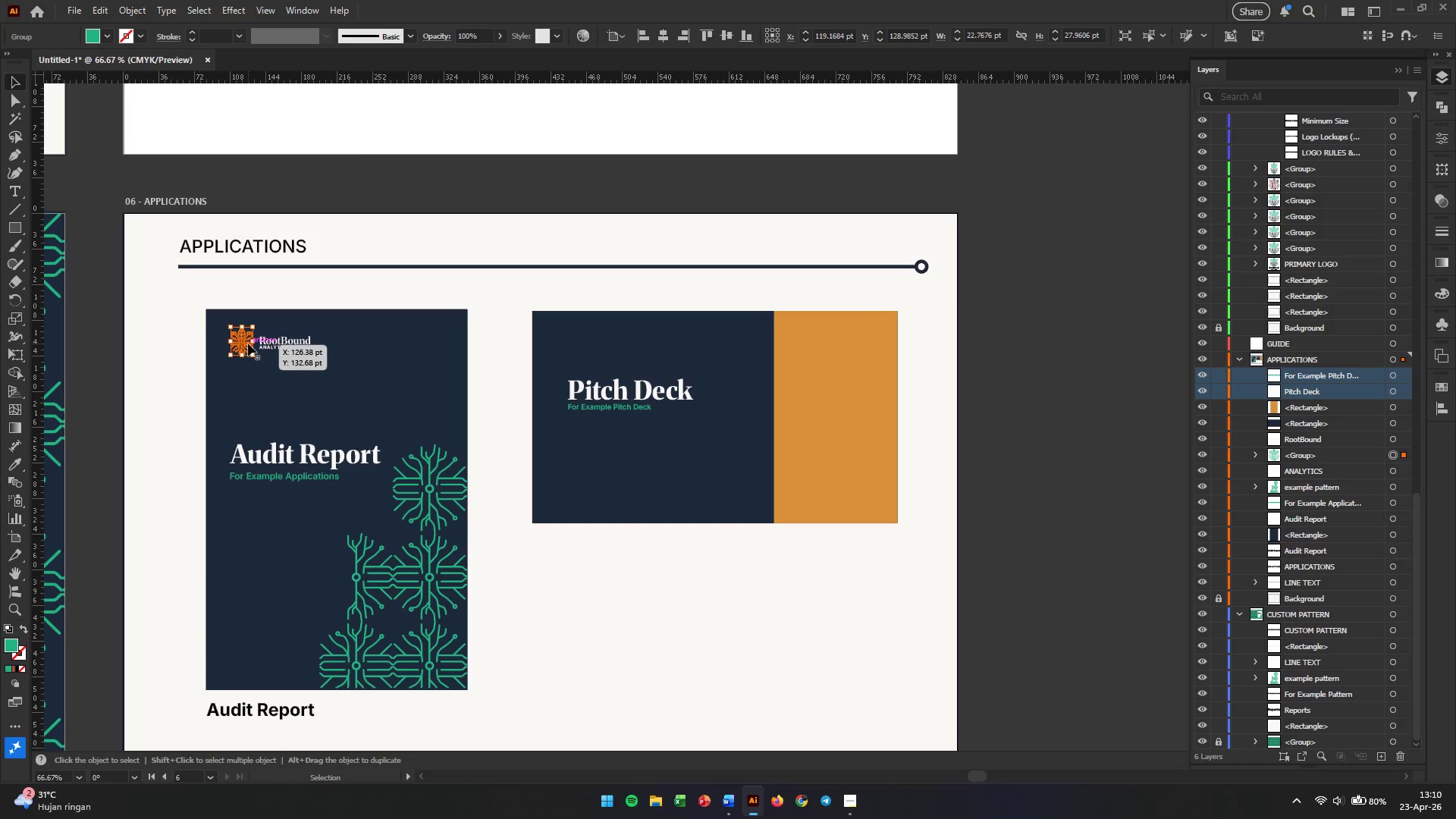 
hold_key(key=AltLeft, duration=1.88)
left_click_drag(start_coordinate=[248, 344], to_coordinate=[563, 344])
 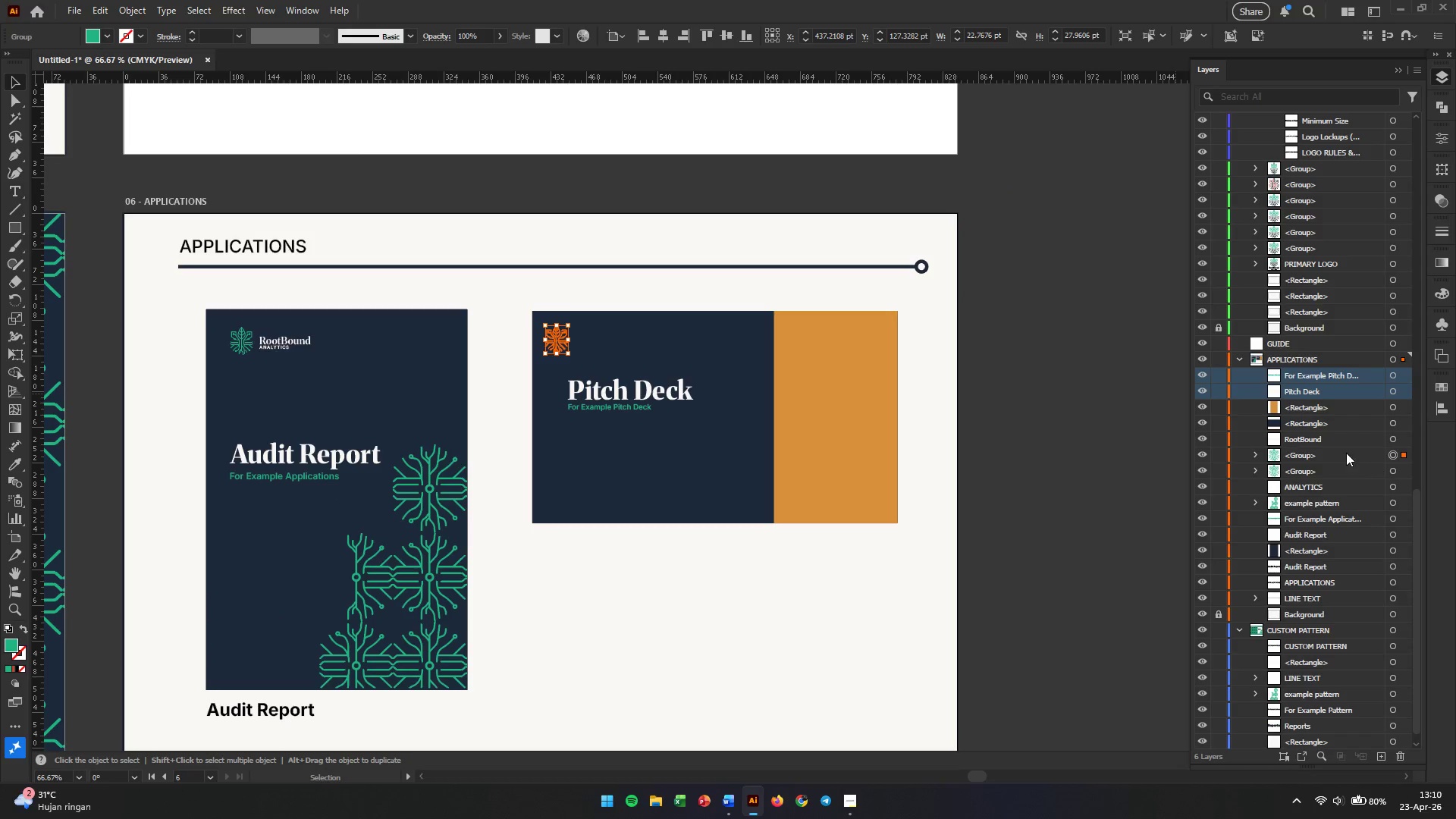 
left_click_drag(start_coordinate=[1337, 456], to_coordinate=[1328, 368])
 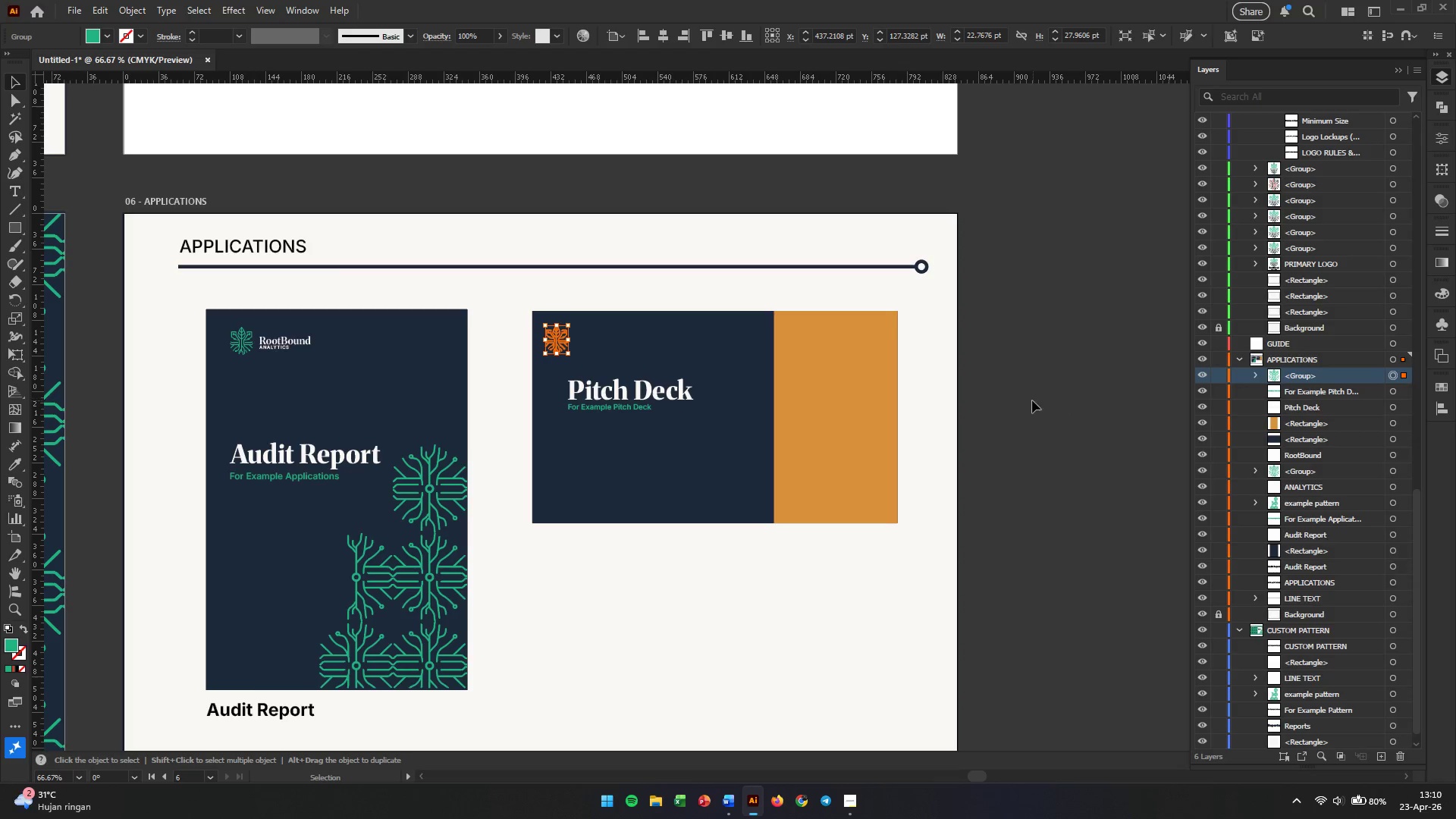 
left_click([1032, 400])
 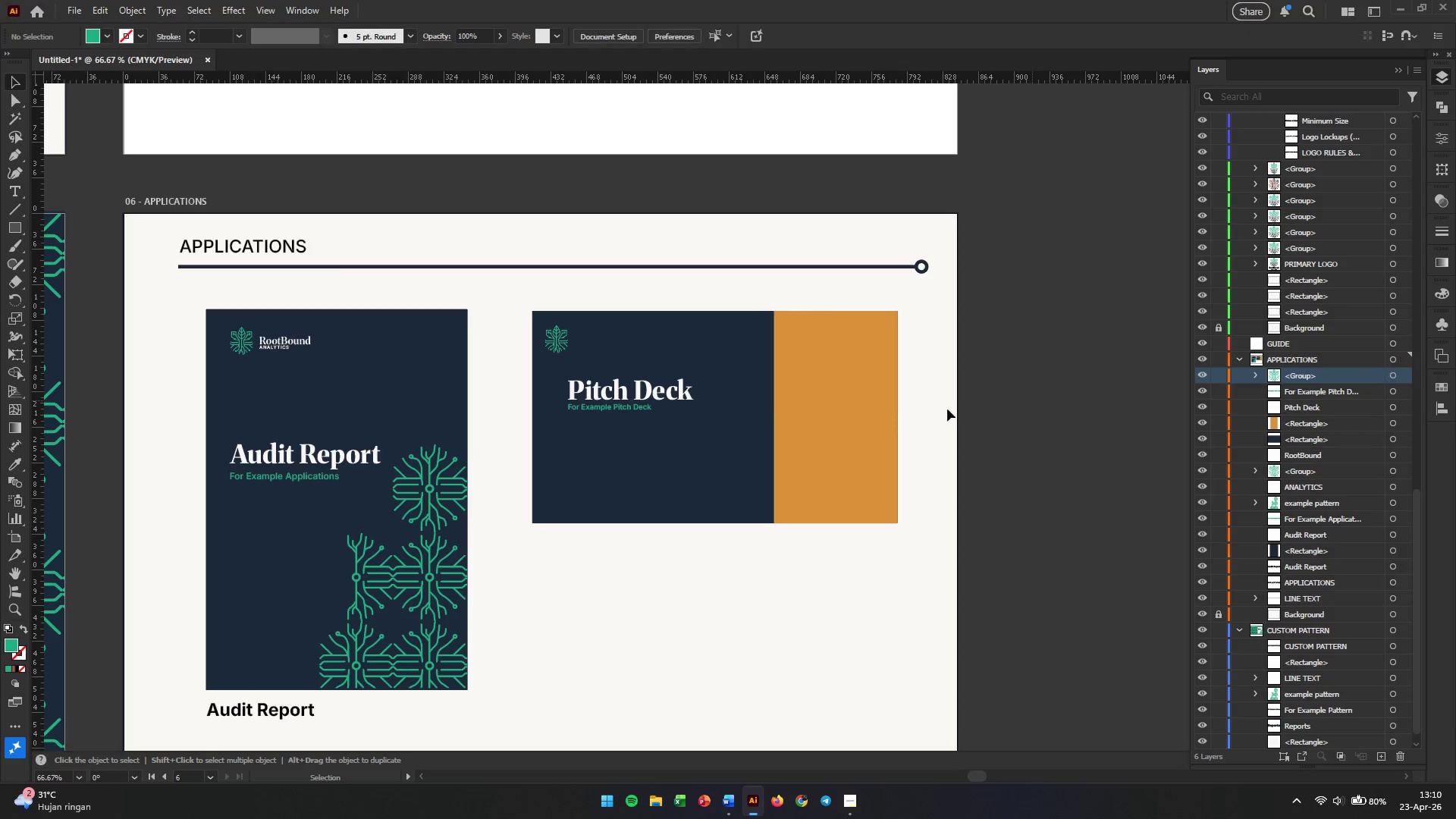 
hold_key(key=AltLeft, duration=0.69)
scroll: coordinate [675, 406], scroll_direction: up, amount: 1.0
 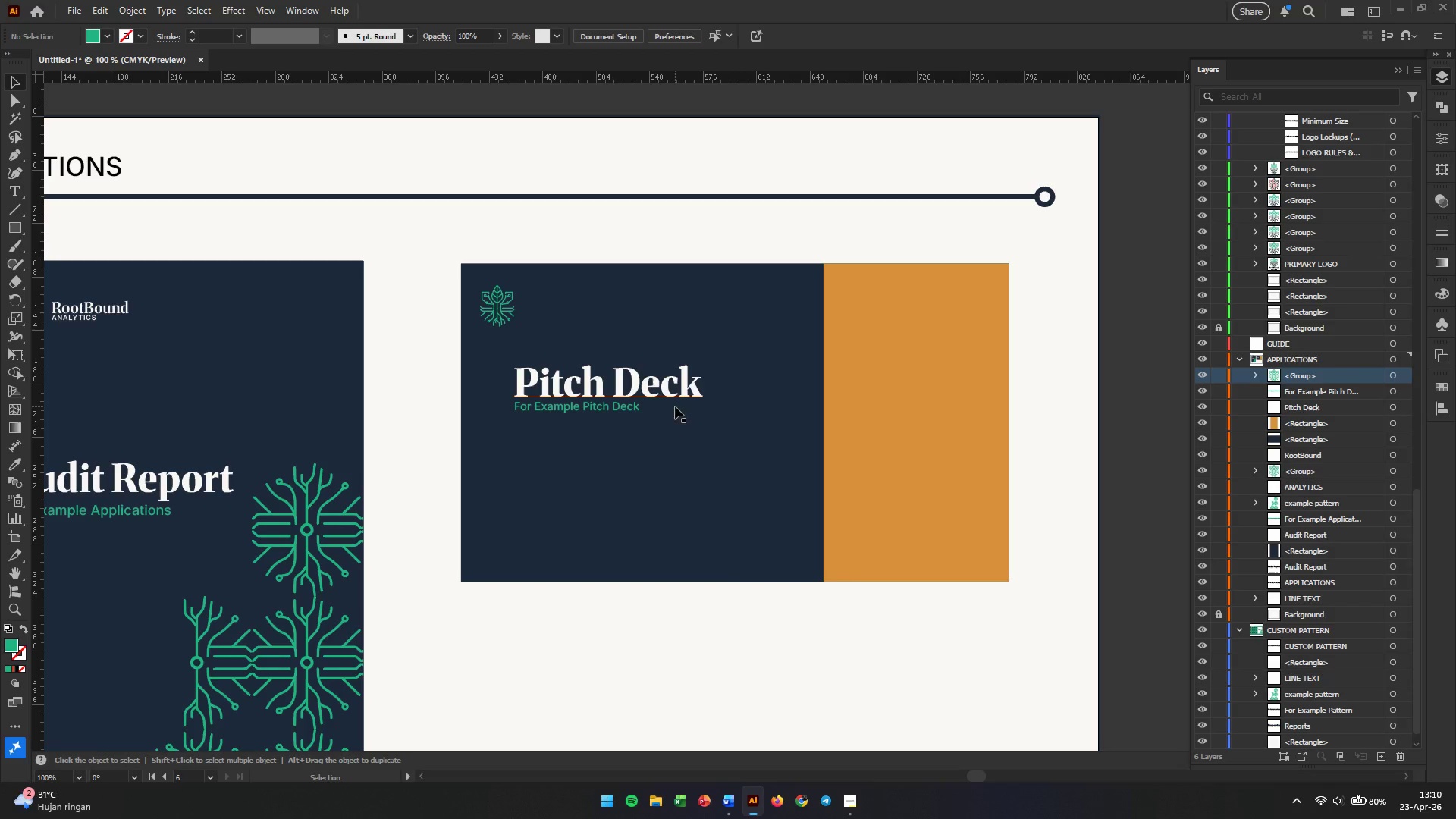 
hold_key(key=AltLeft, duration=0.33)
 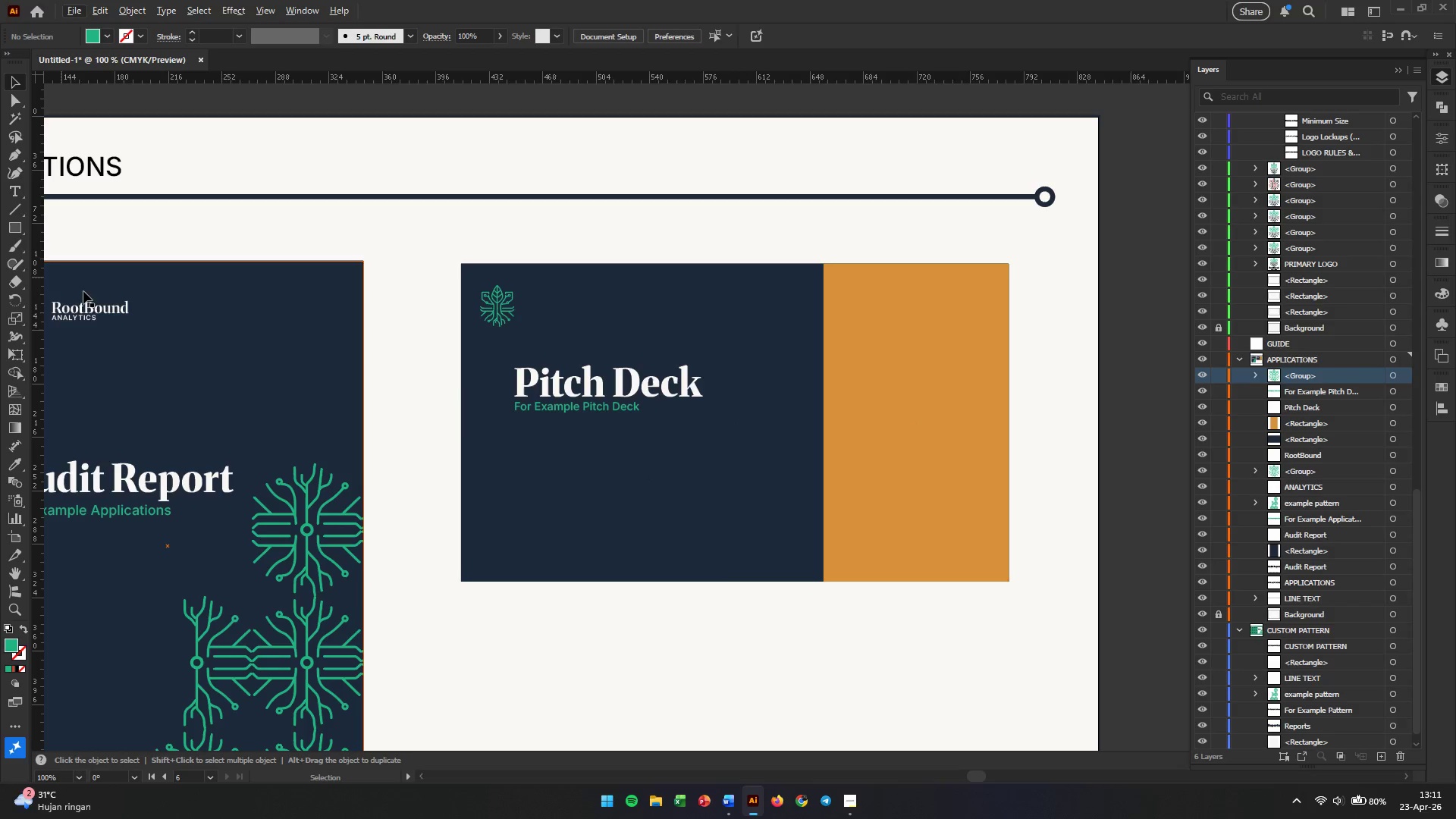 
left_click([17, 212])
 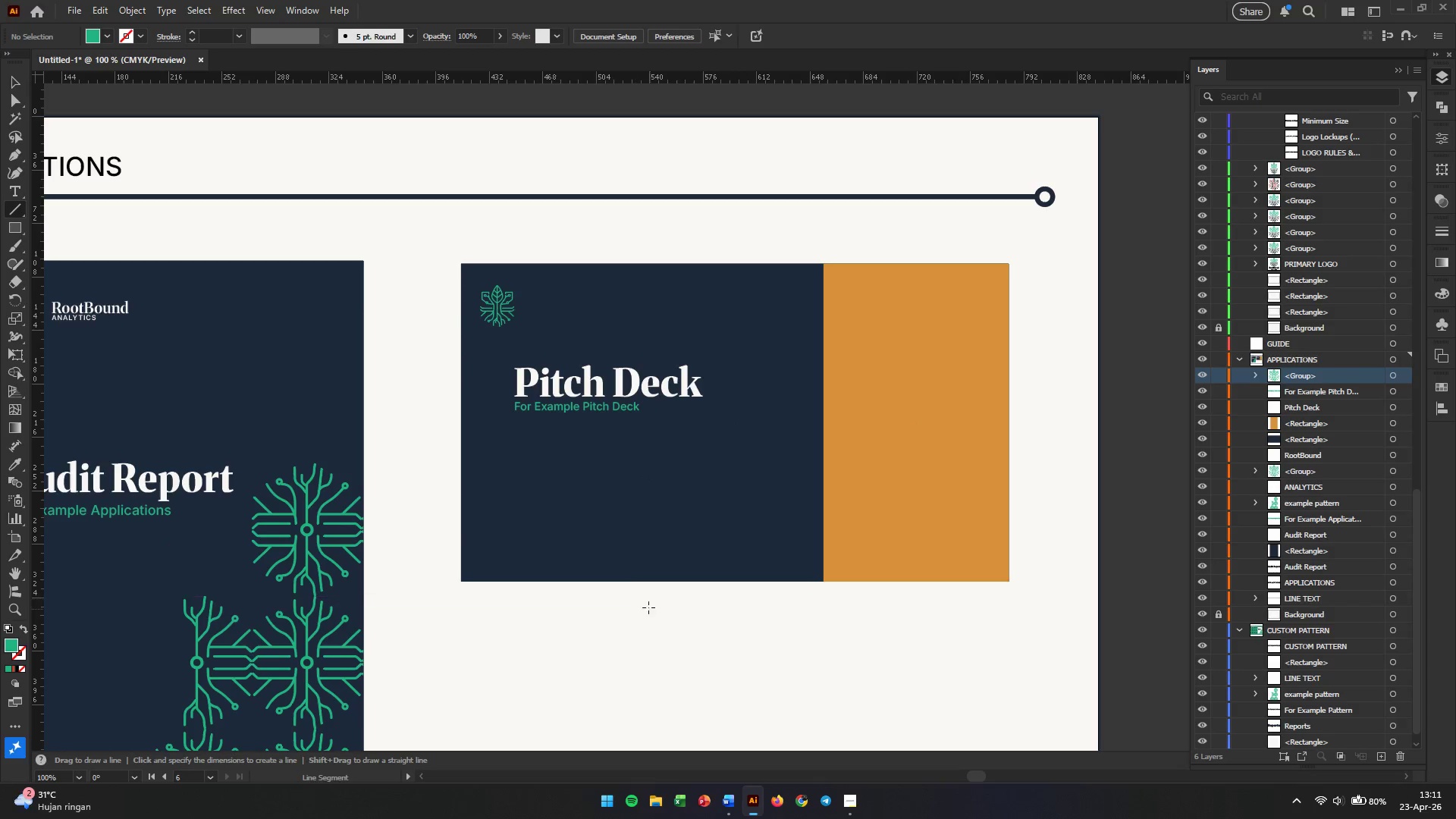 
hold_key(key=AltLeft, duration=0.58)
scroll: coordinate [667, 624], scroll_direction: up, amount: 1.0
 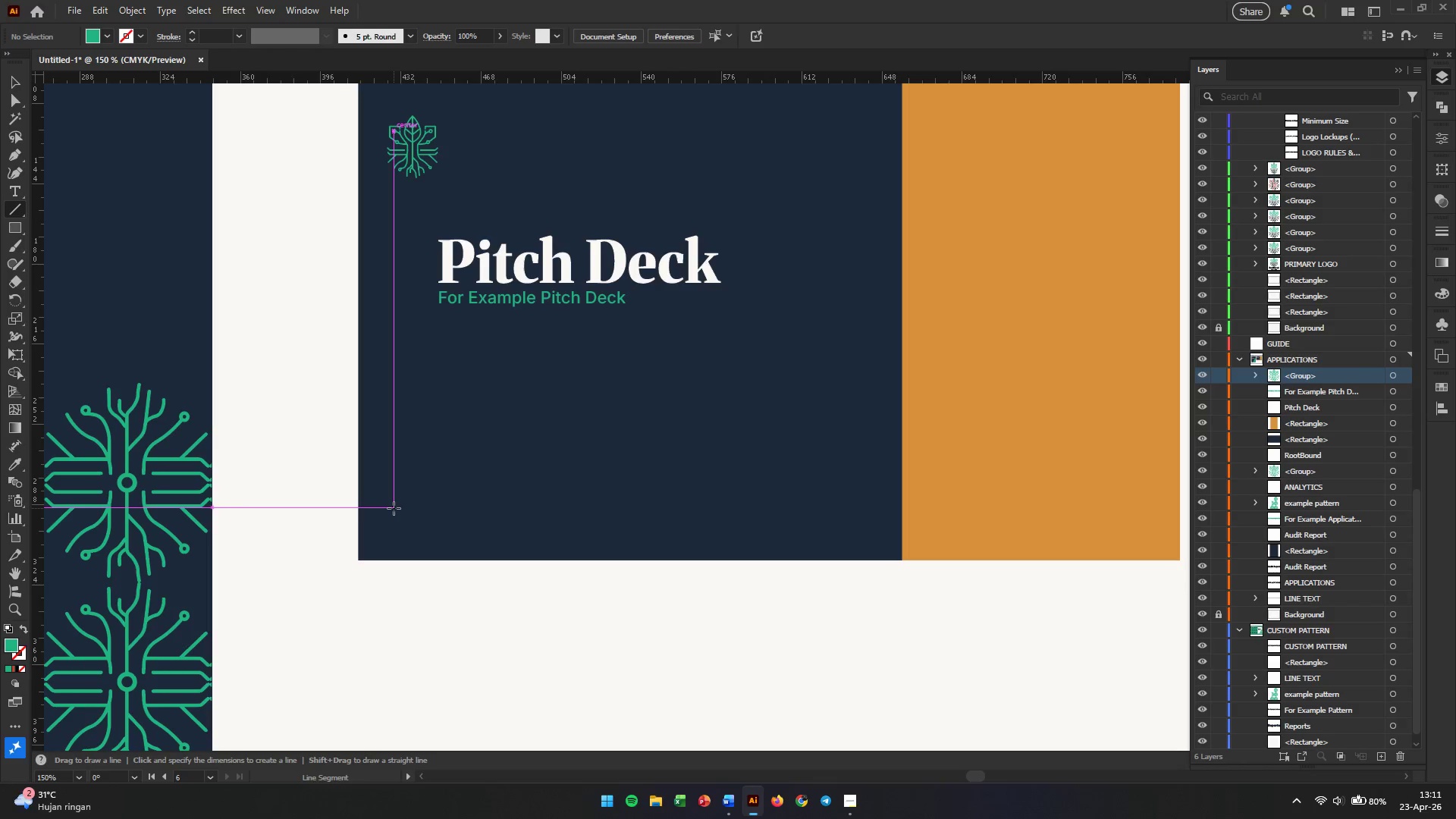 
left_click_drag(start_coordinate=[394, 508], to_coordinate=[809, 506])
 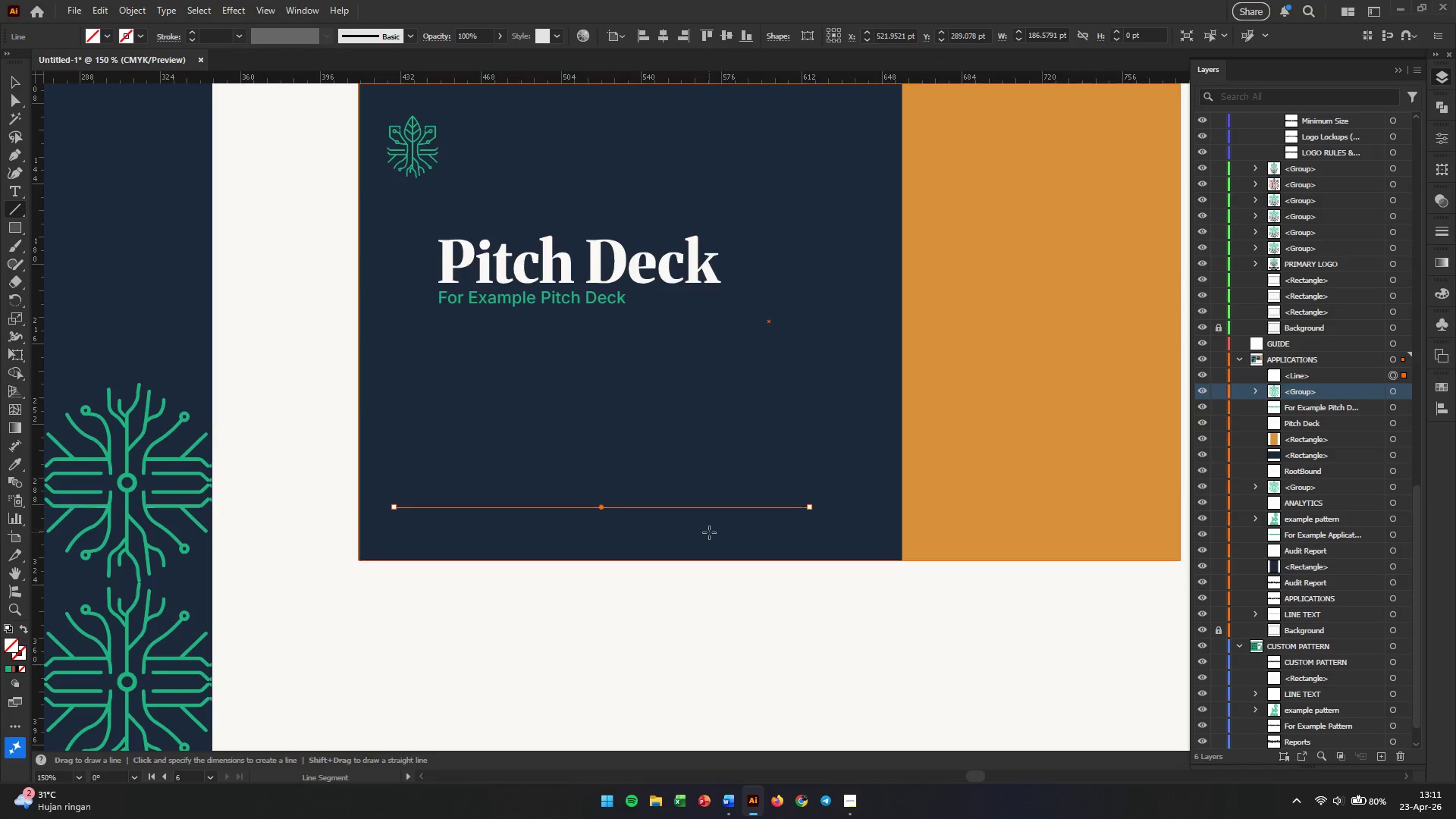 
hold_key(key=ShiftLeft, duration=2.17)
 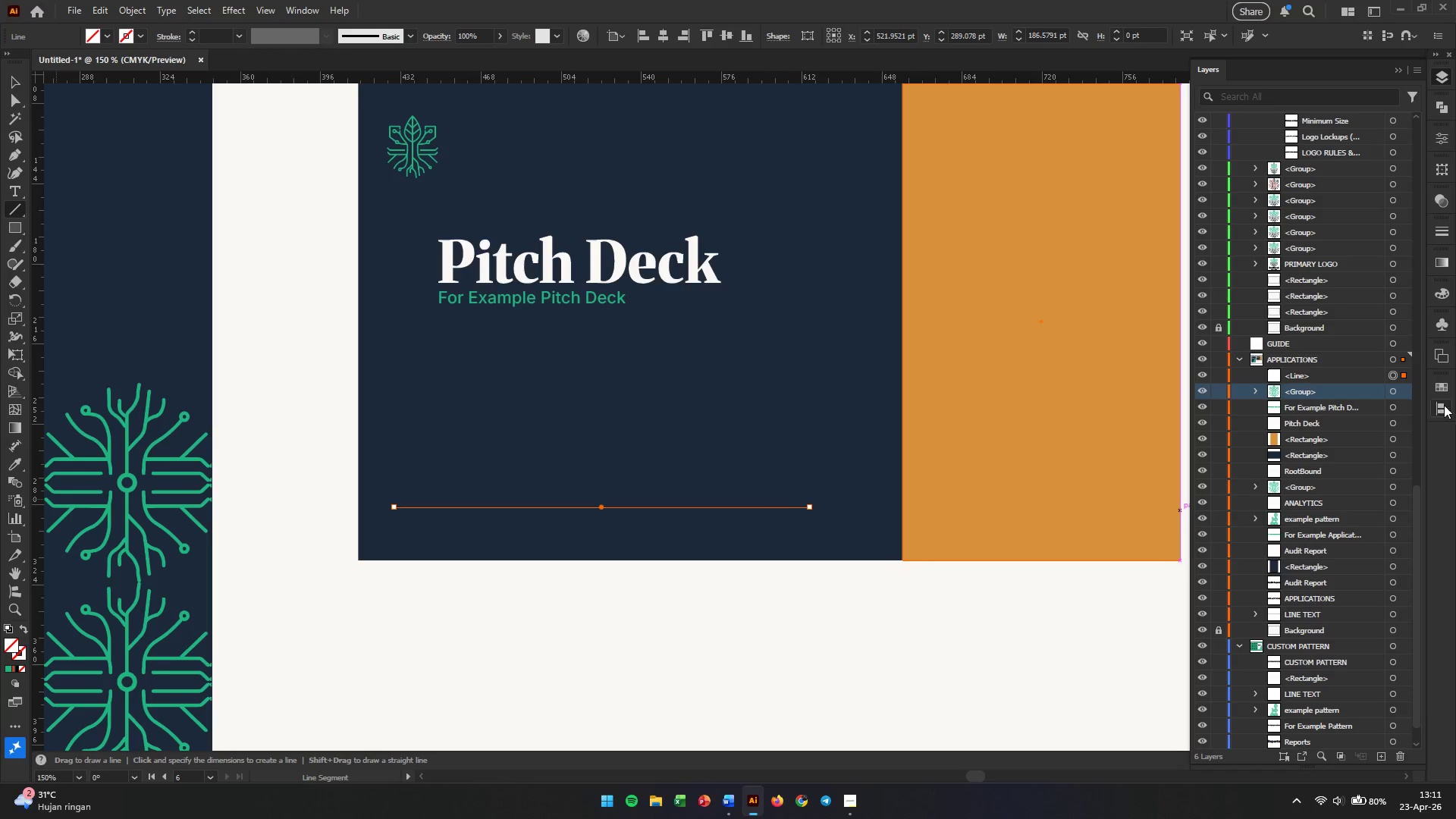 
left_click([1451, 390])
 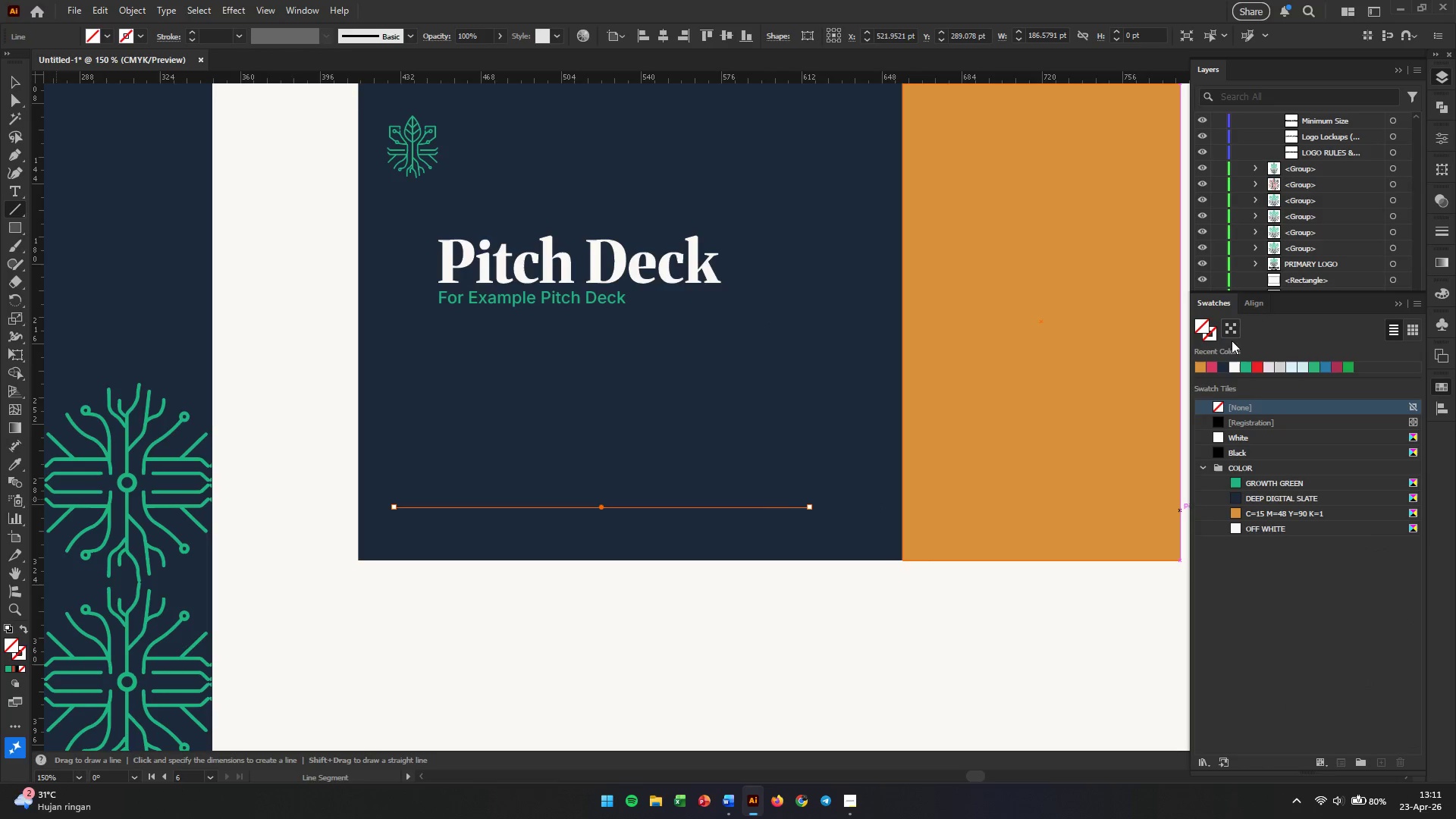 
left_click([1210, 340])
 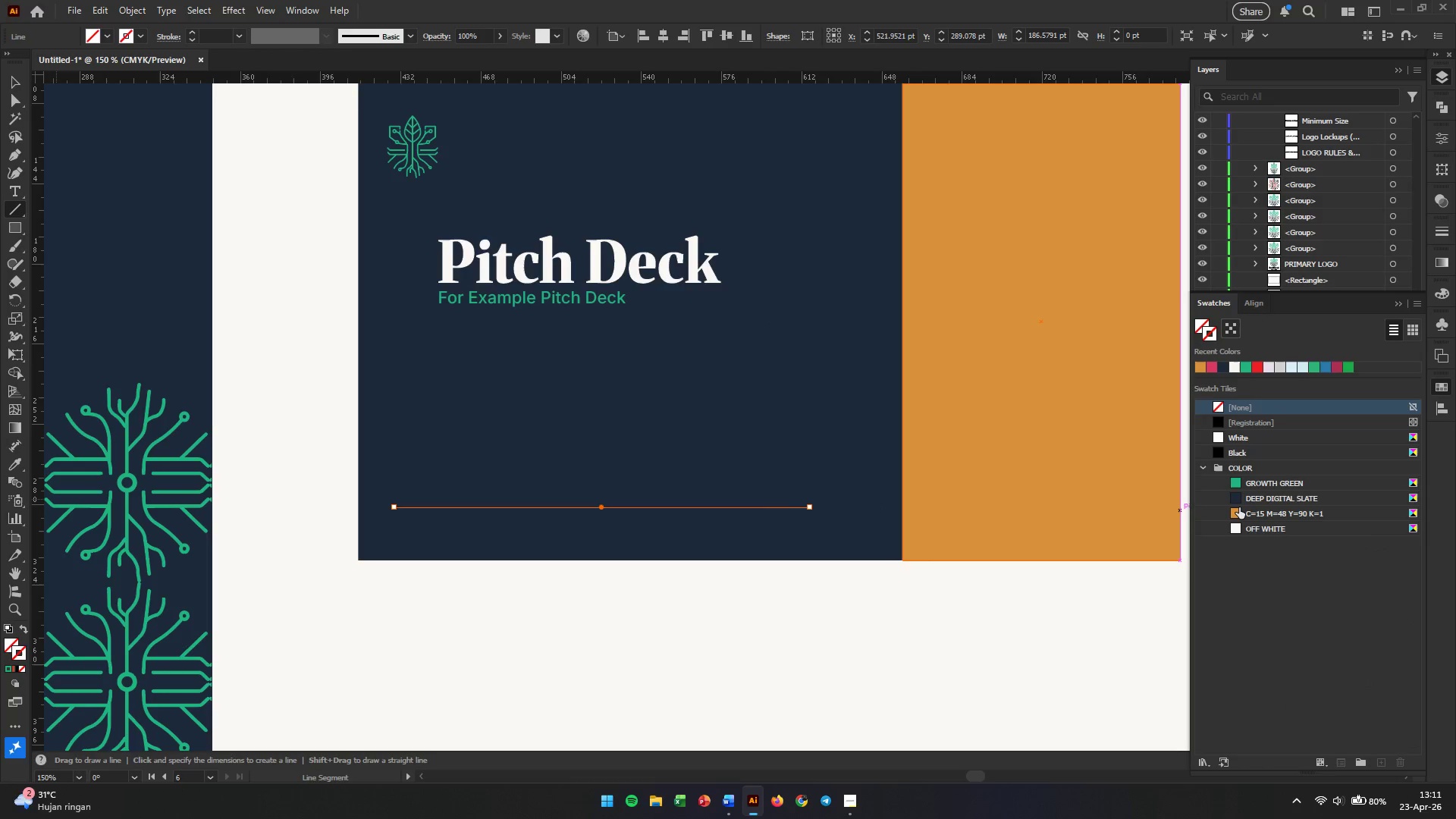 
left_click([1239, 507])
 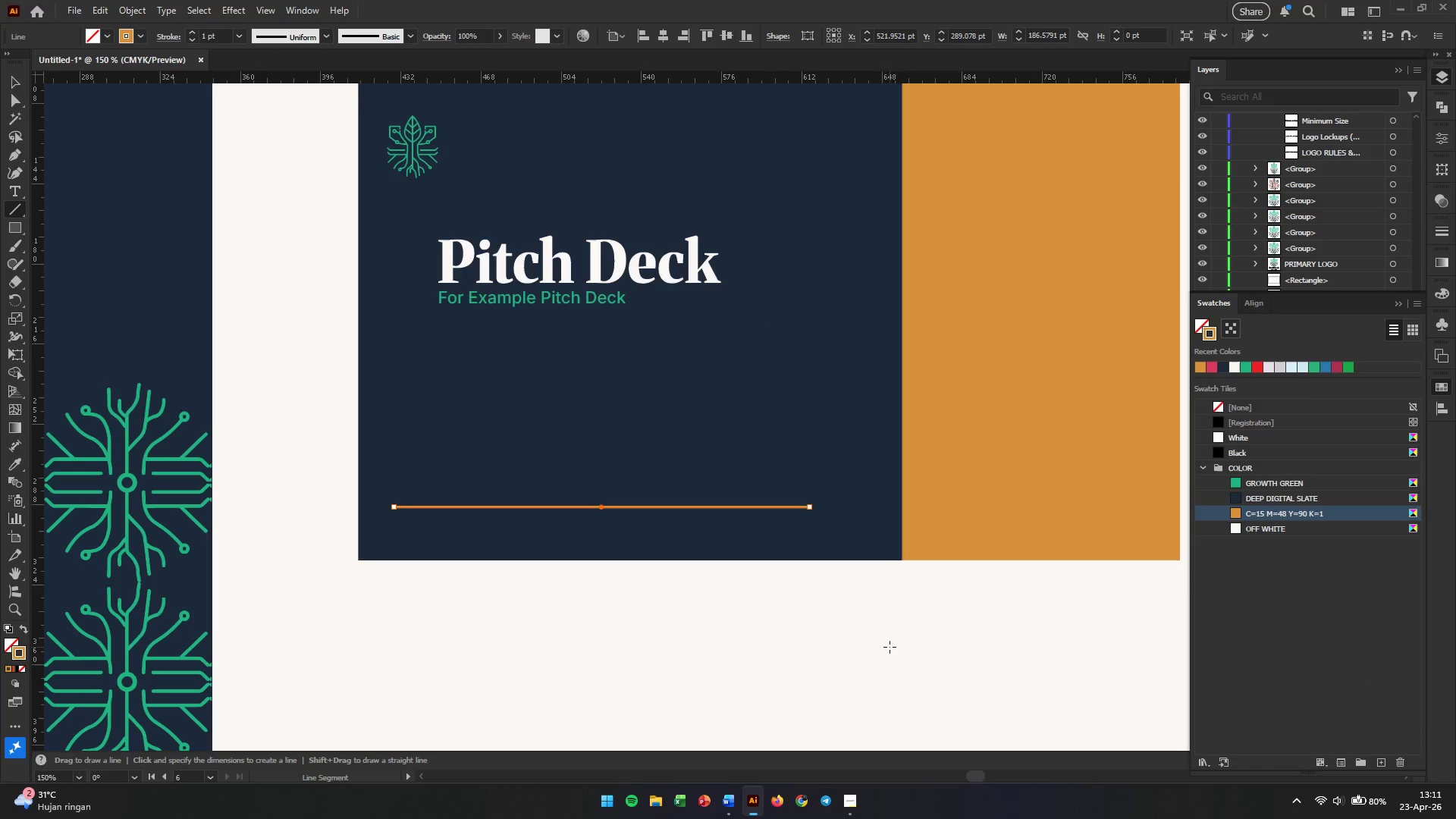 
key(V)
 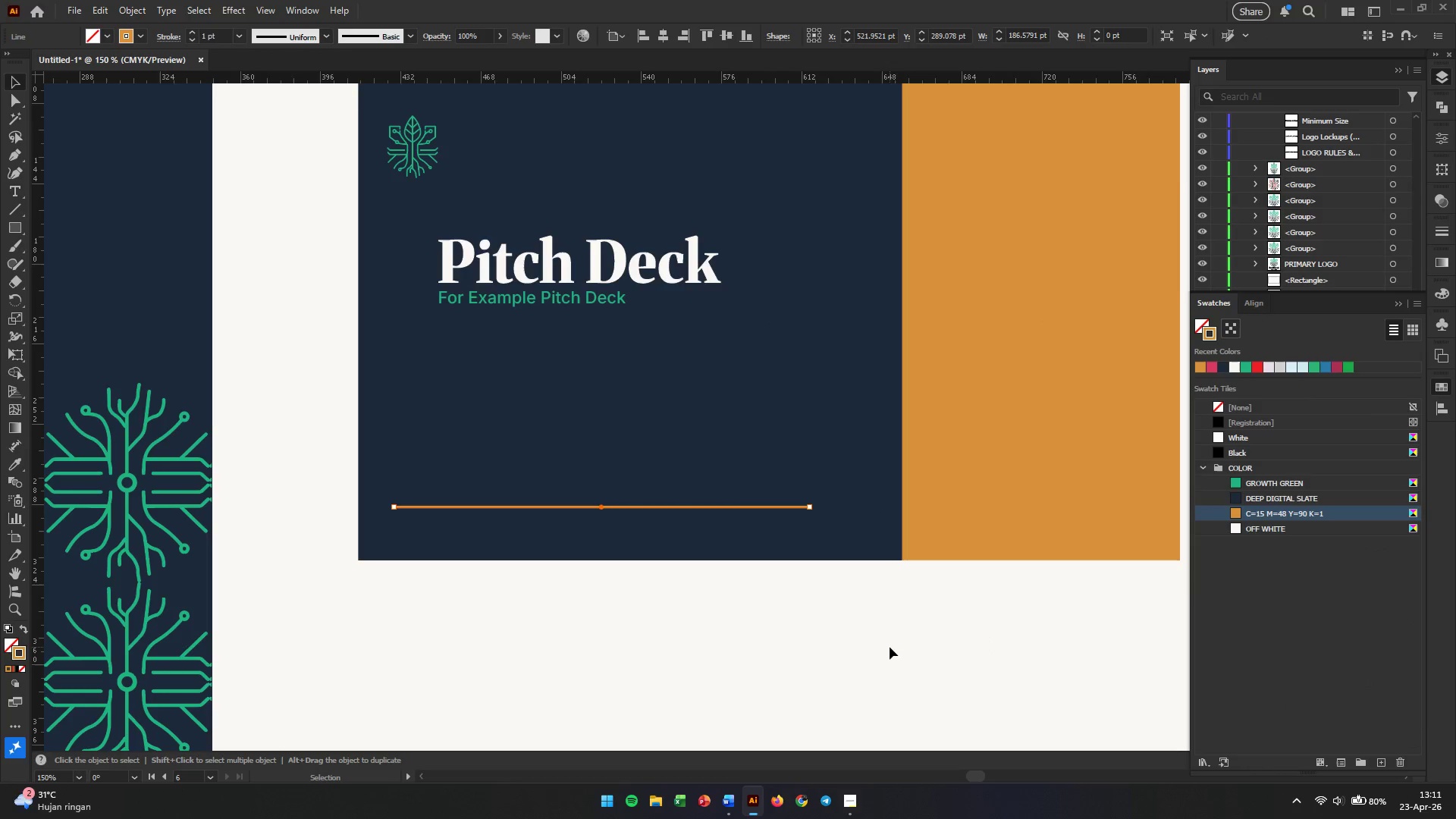 
left_click([890, 647])
 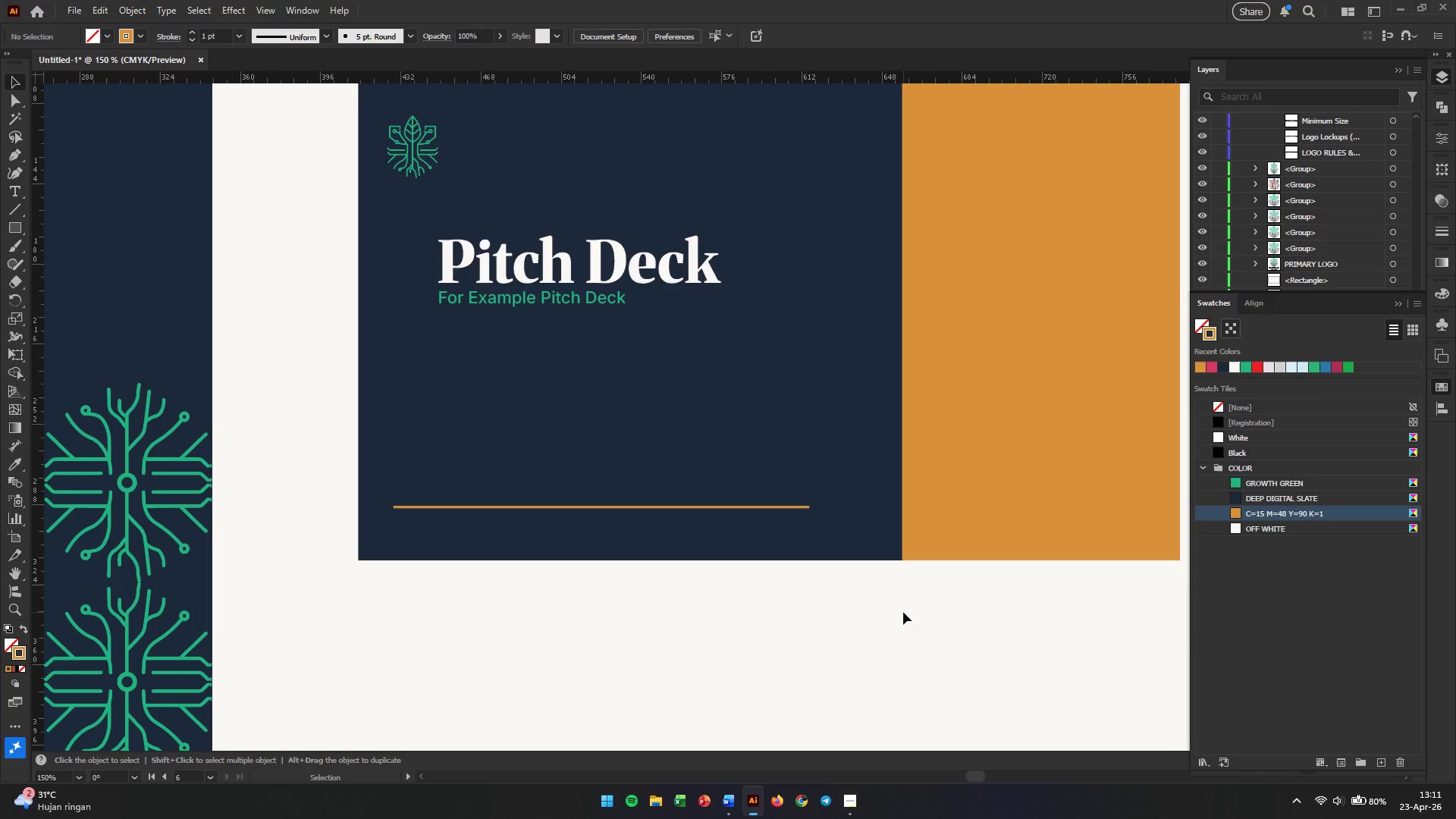 
hold_key(key=AltLeft, duration=8.69)
scroll: coordinate [903, 612], scroll_direction: down, amount: 2.0
 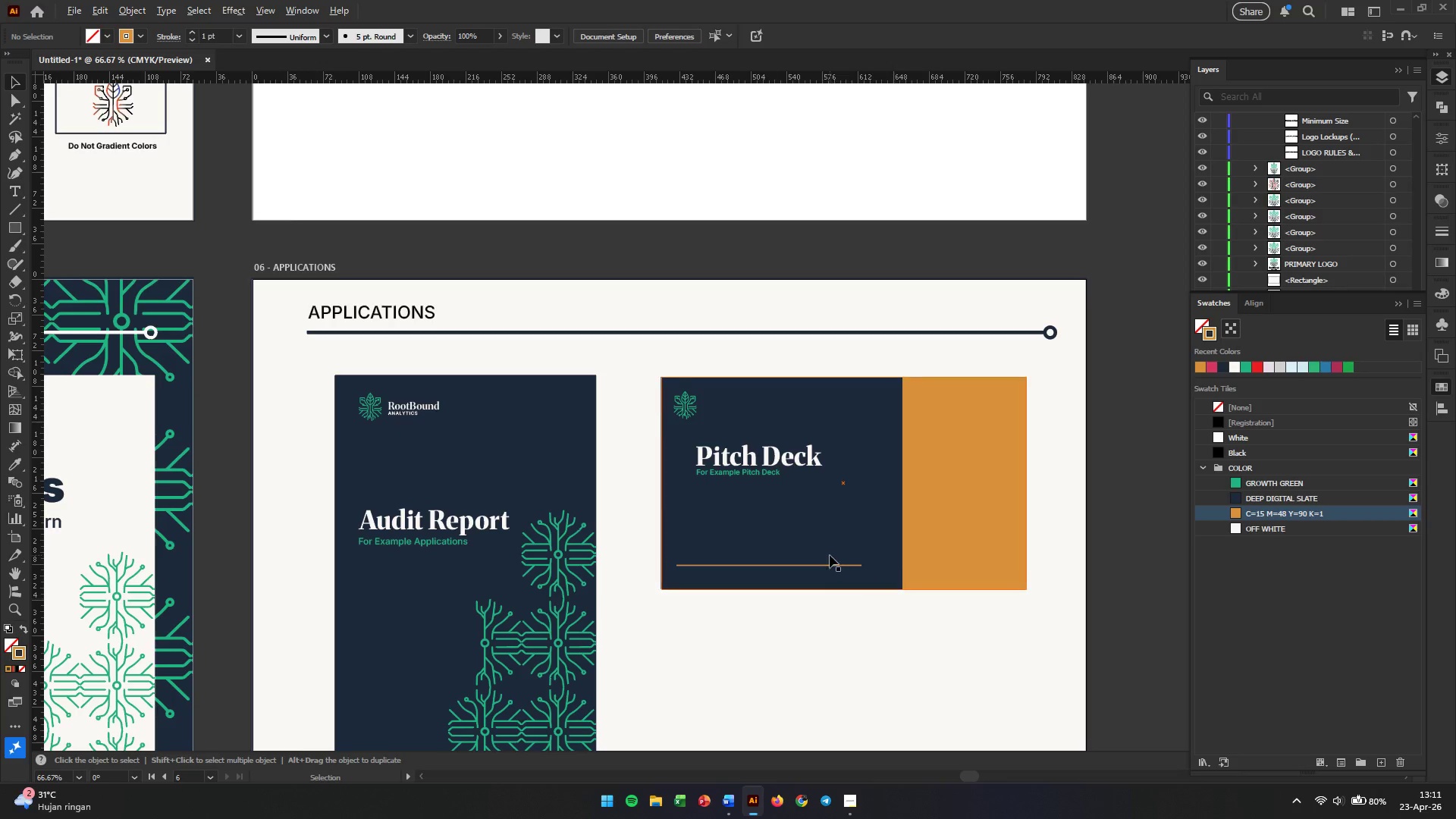 
scroll: coordinate [798, 485], scroll_direction: up, amount: 2.0
 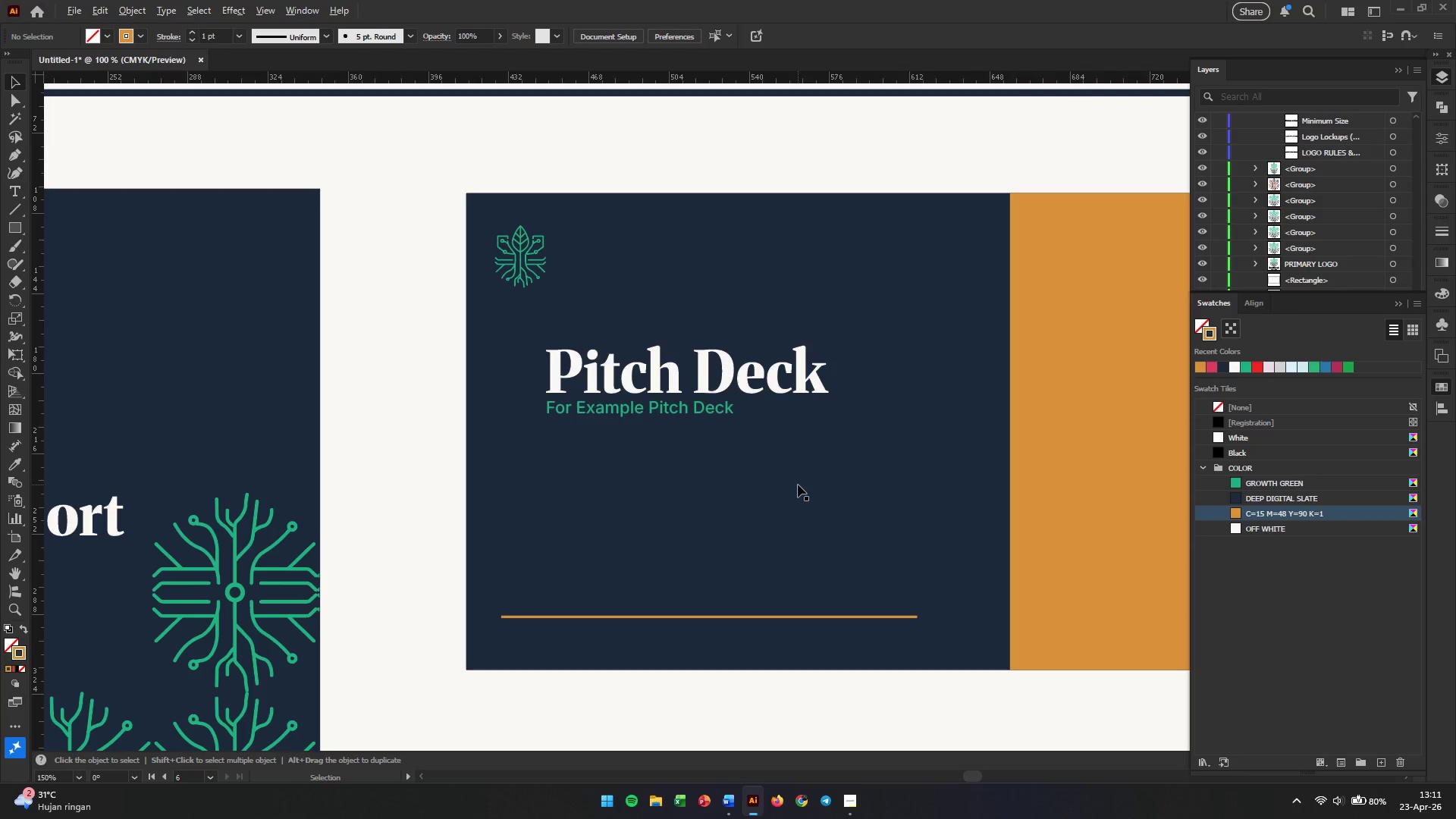 
scroll: coordinate [798, 485], scroll_direction: down, amount: 3.0
 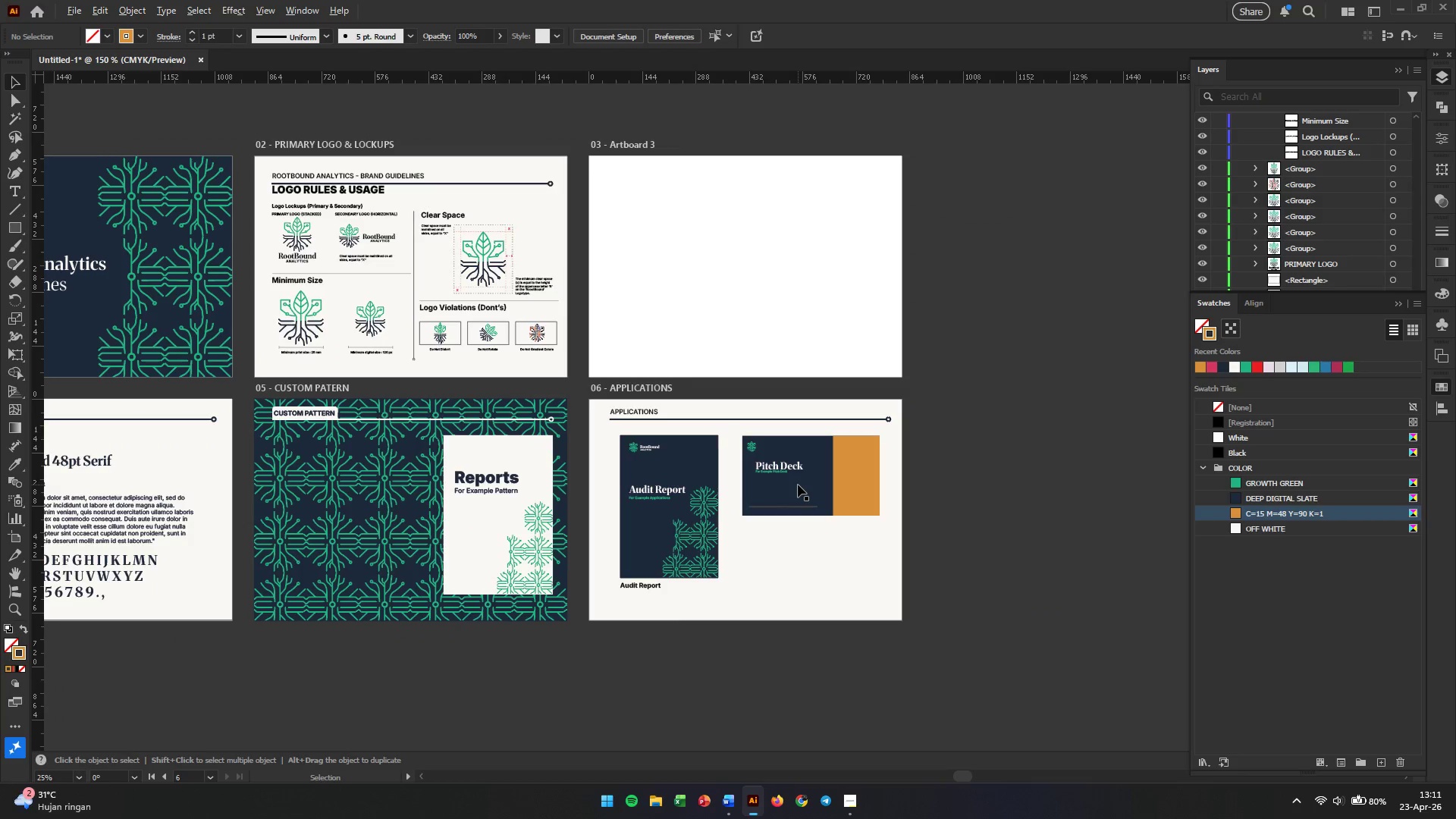 
scroll: coordinate [797, 471], scroll_direction: up, amount: 6.0
 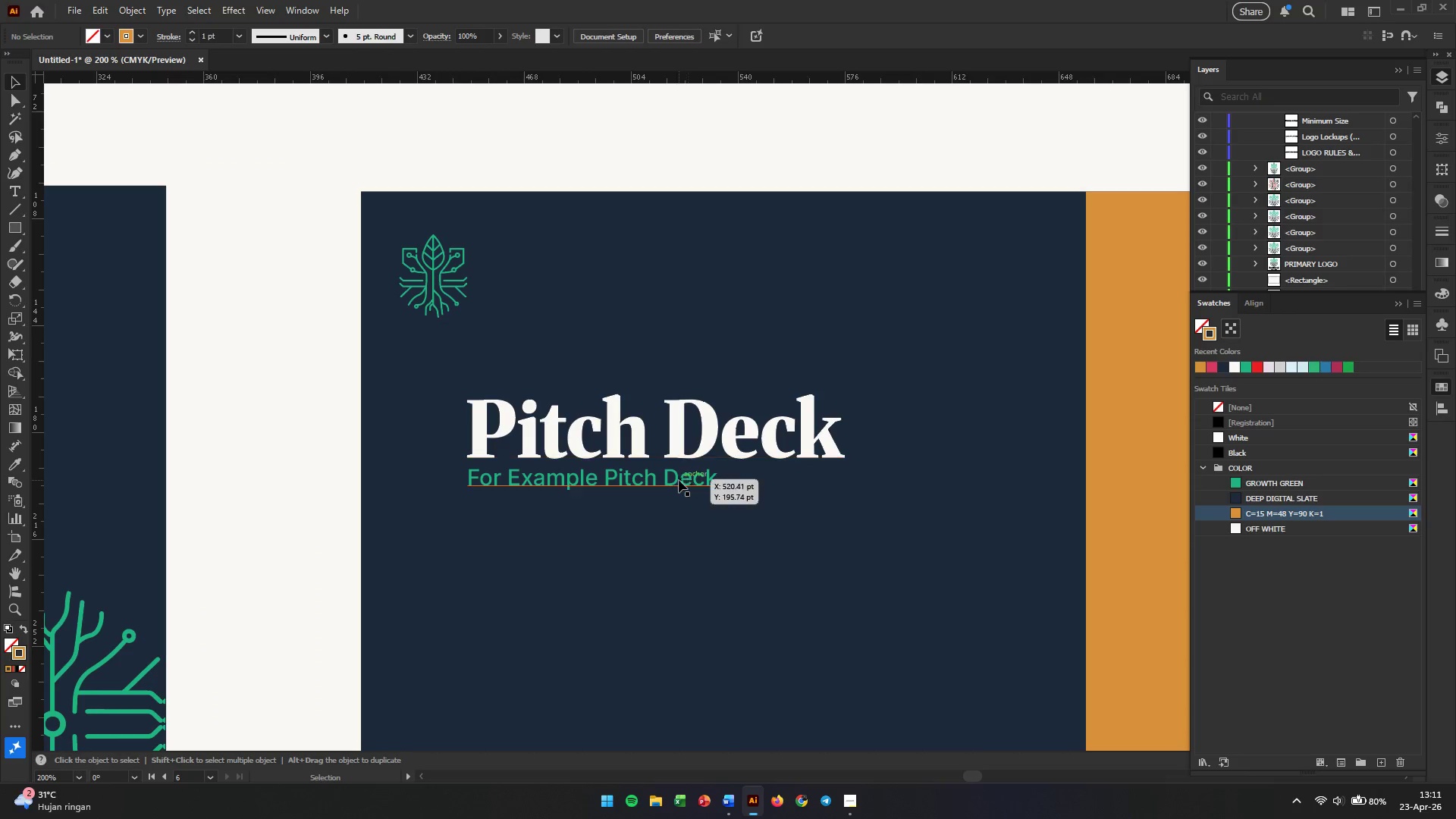 
left_click([679, 480])
 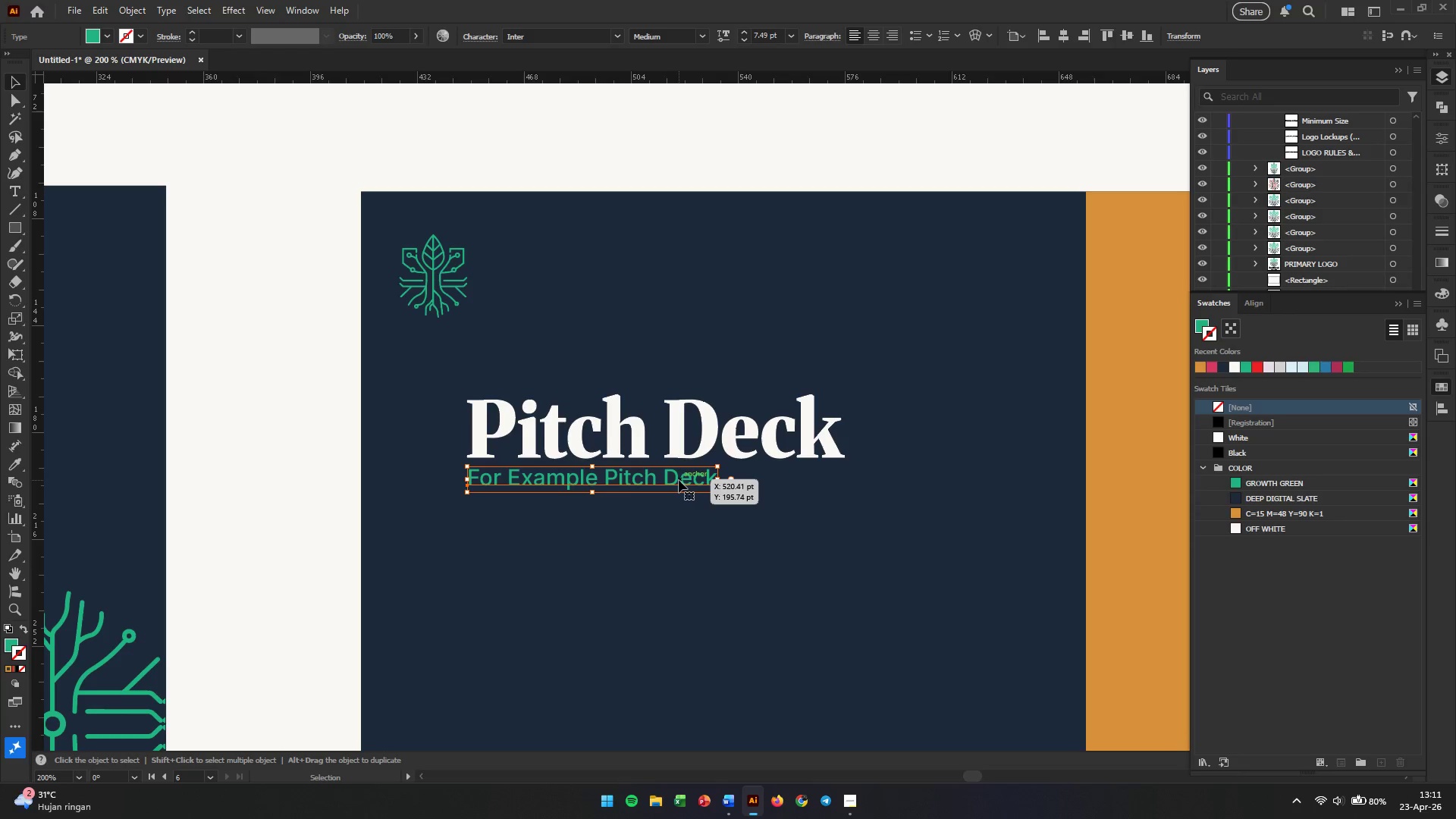 
wait(7.73)
 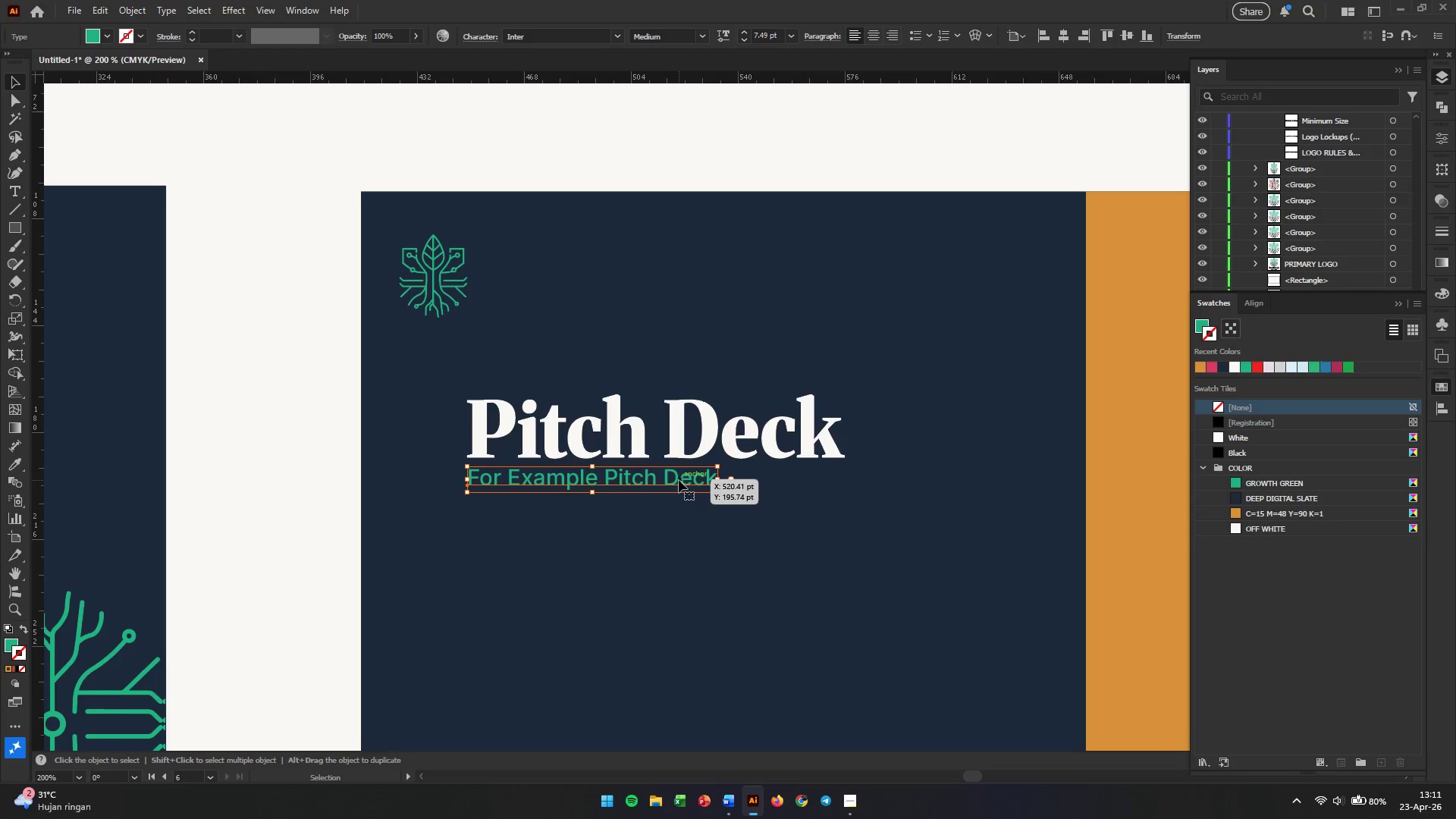 
scroll: coordinate [676, 463], scroll_direction: down, amount: 6.0
 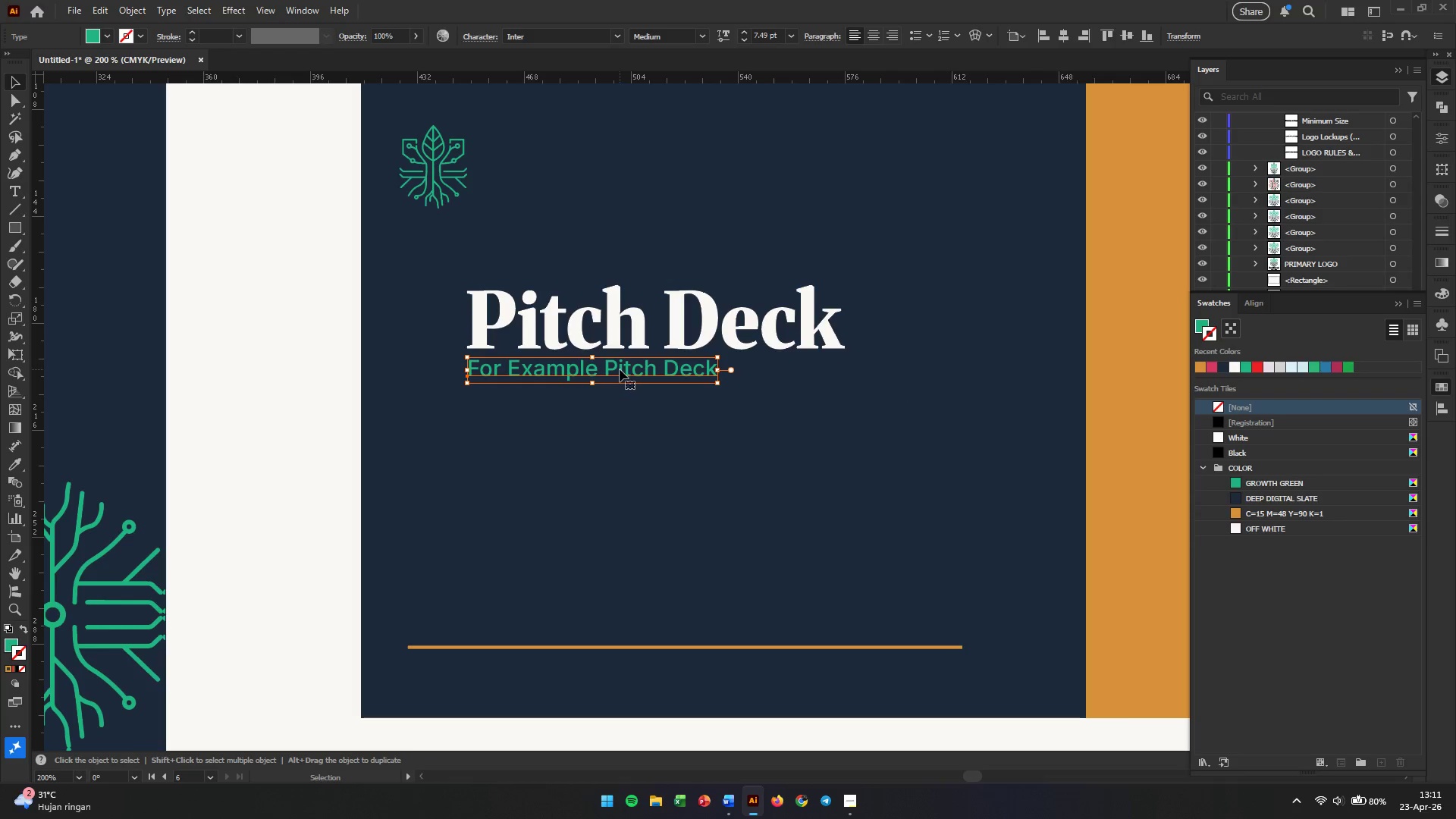 
hold_key(key=AltLeft, duration=0.53)
scroll: coordinate [620, 369], scroll_direction: down, amount: 3.0
 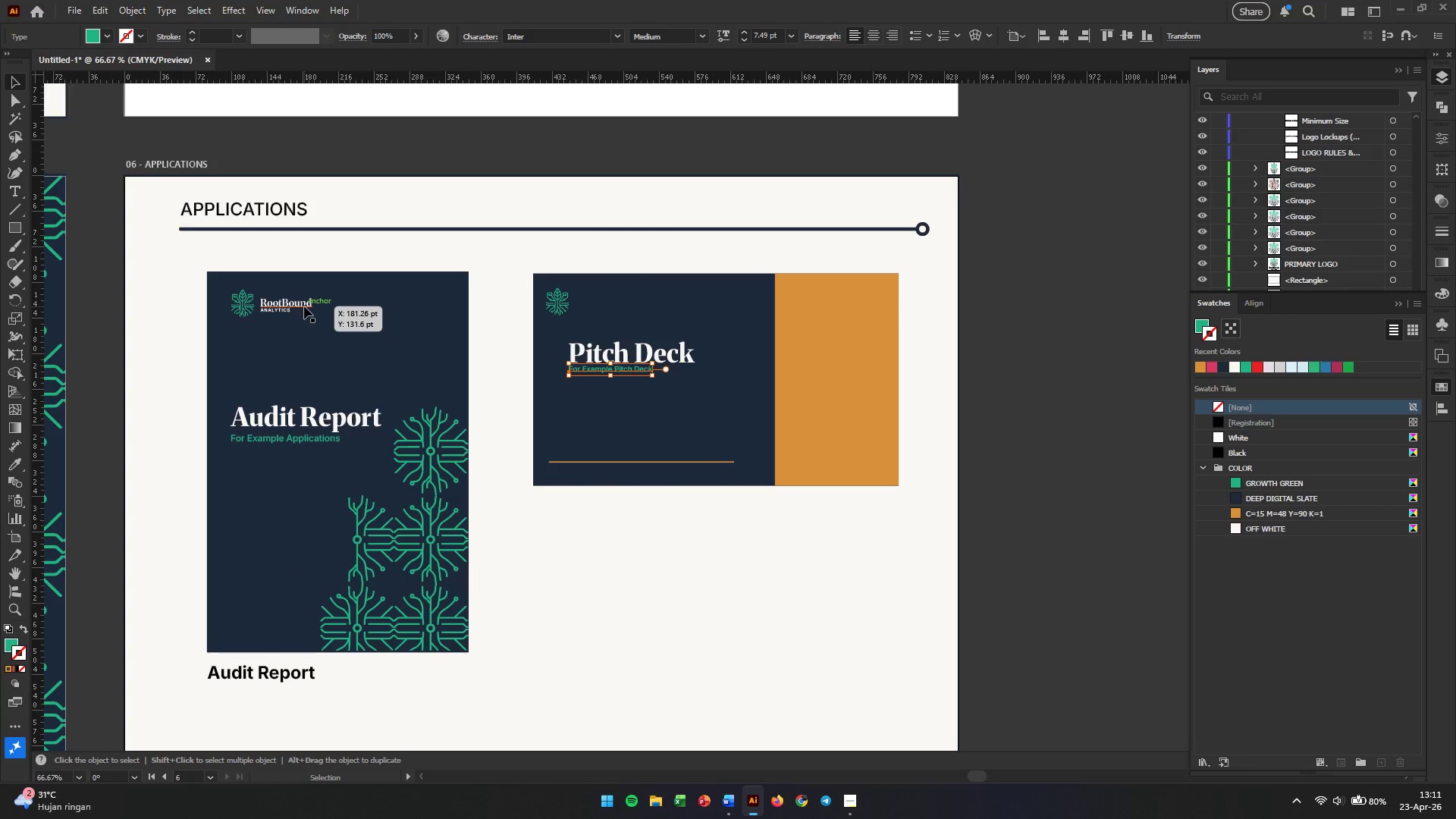 
left_click_drag(start_coordinate=[304, 306], to_coordinate=[624, 450])
 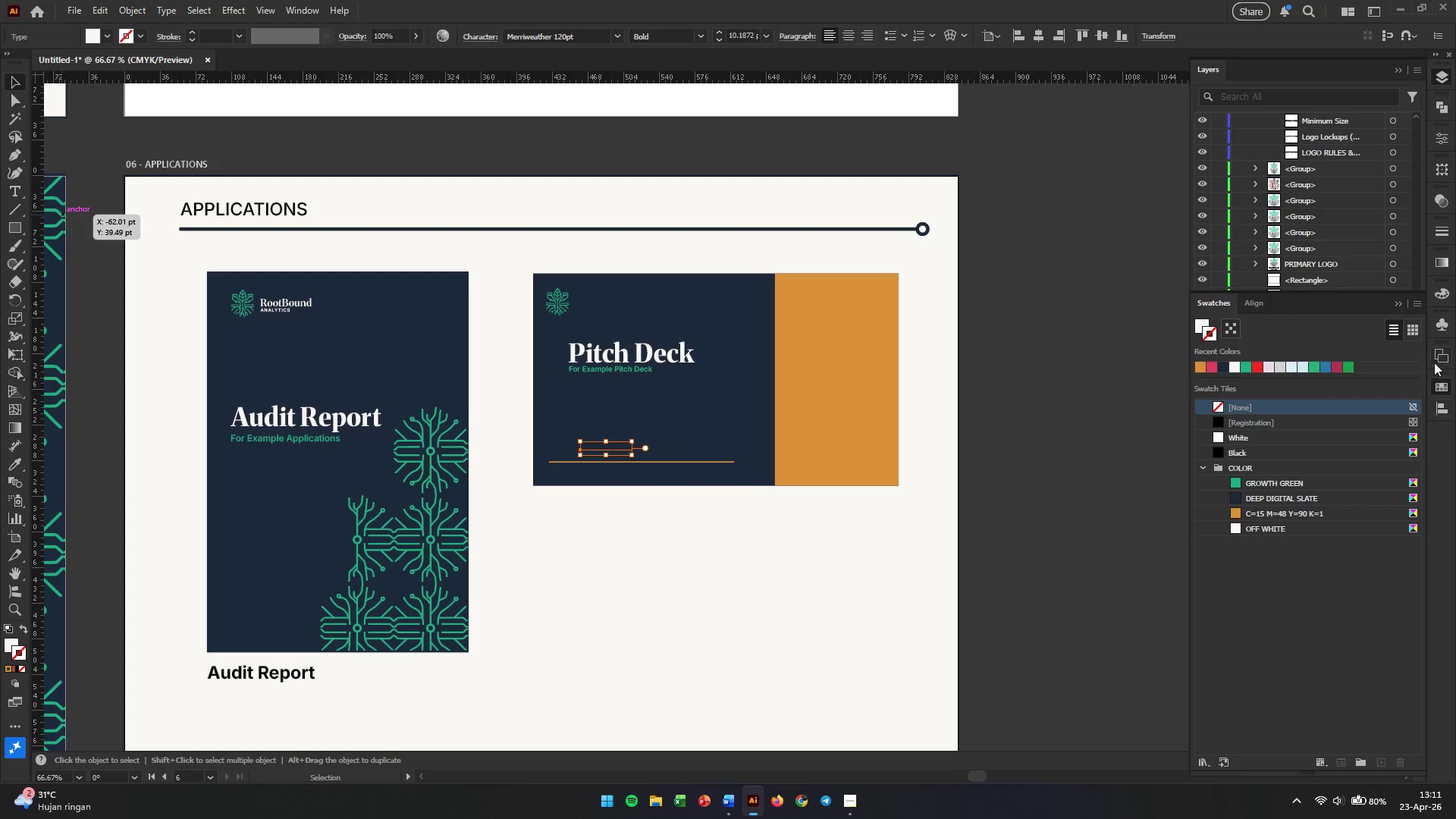 
hold_key(key=AltLeft, duration=1.97)
 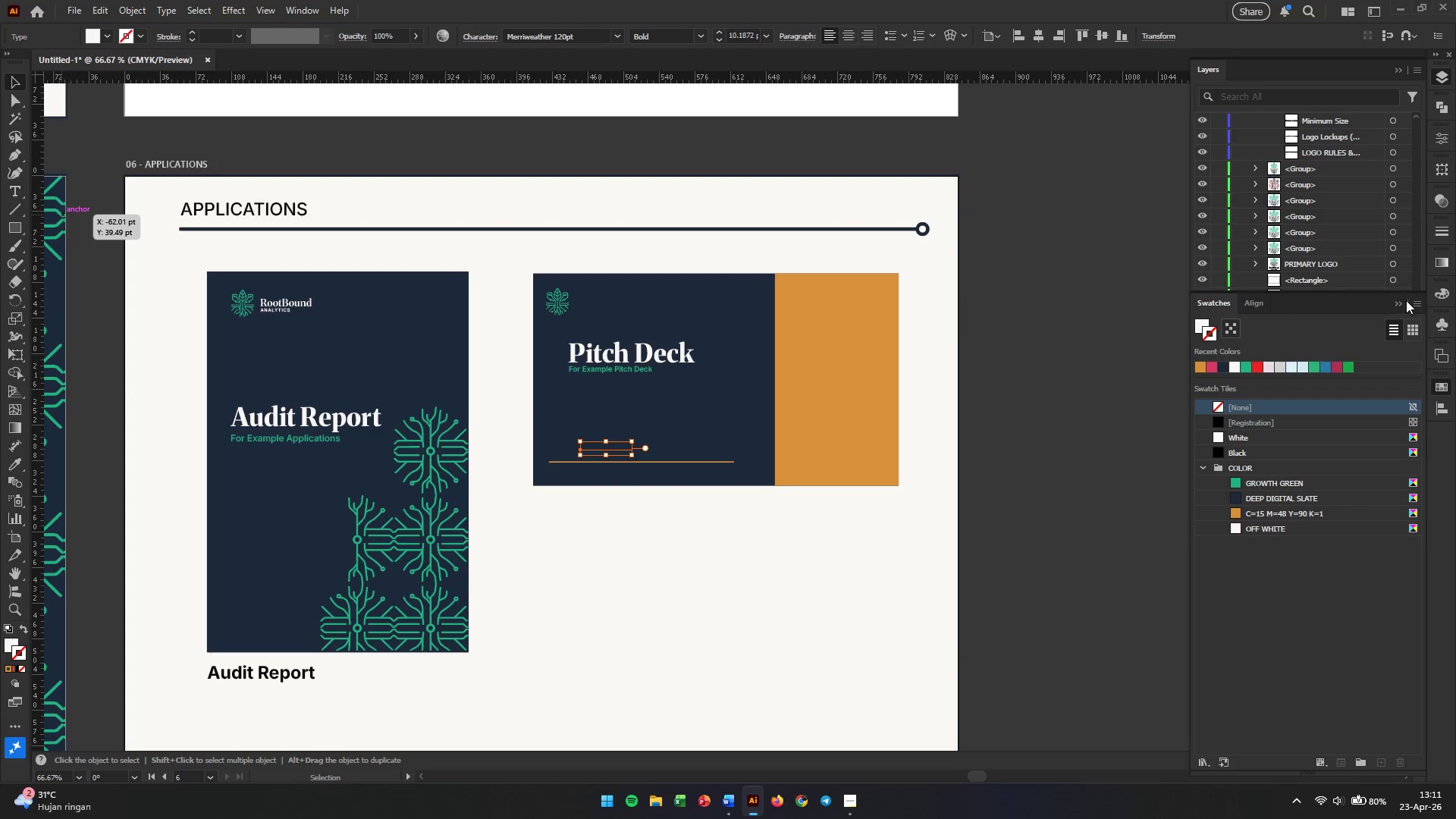 
left_click([1398, 302])
 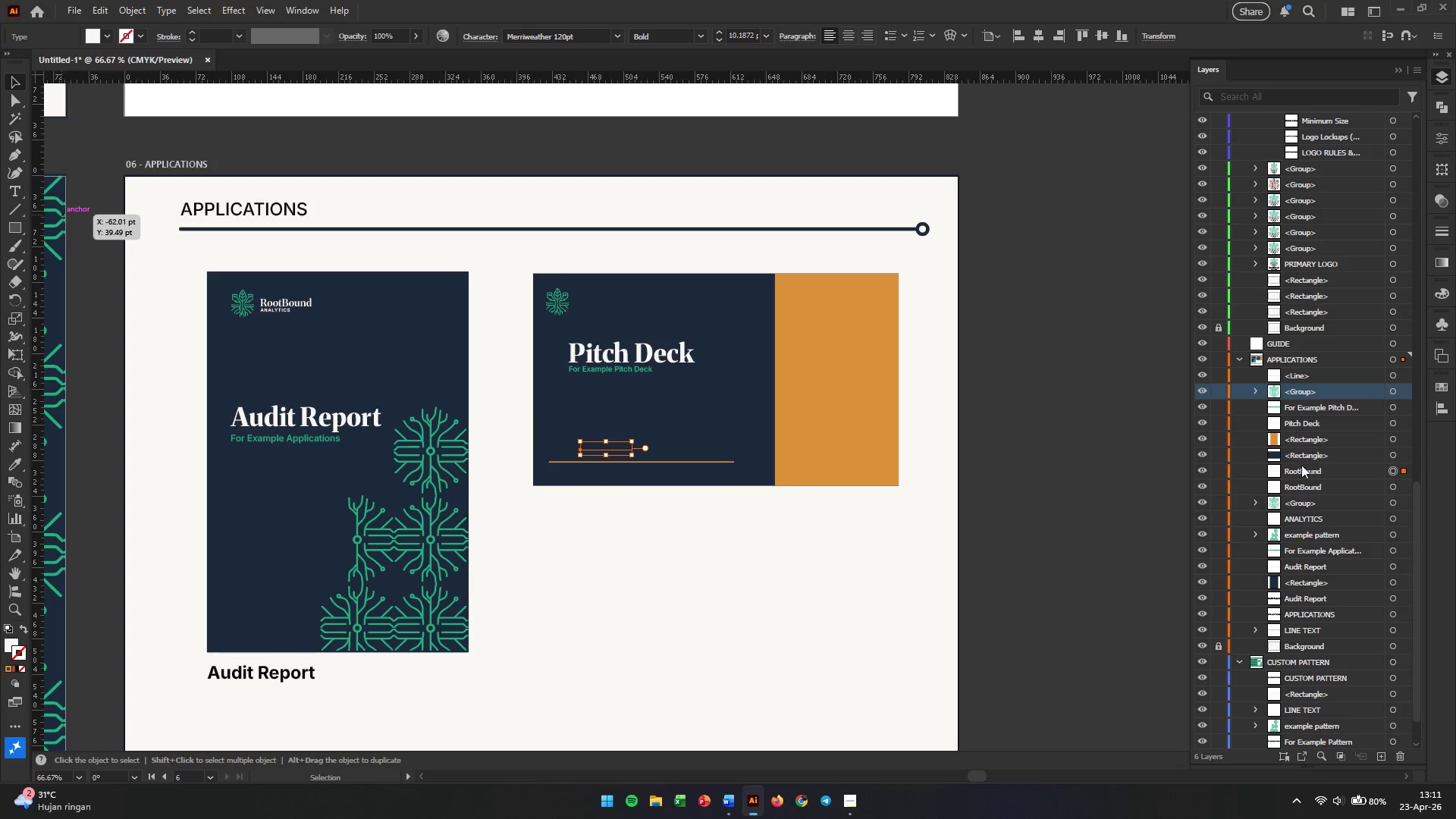 
left_click_drag(start_coordinate=[1301, 467], to_coordinate=[1296, 370])
 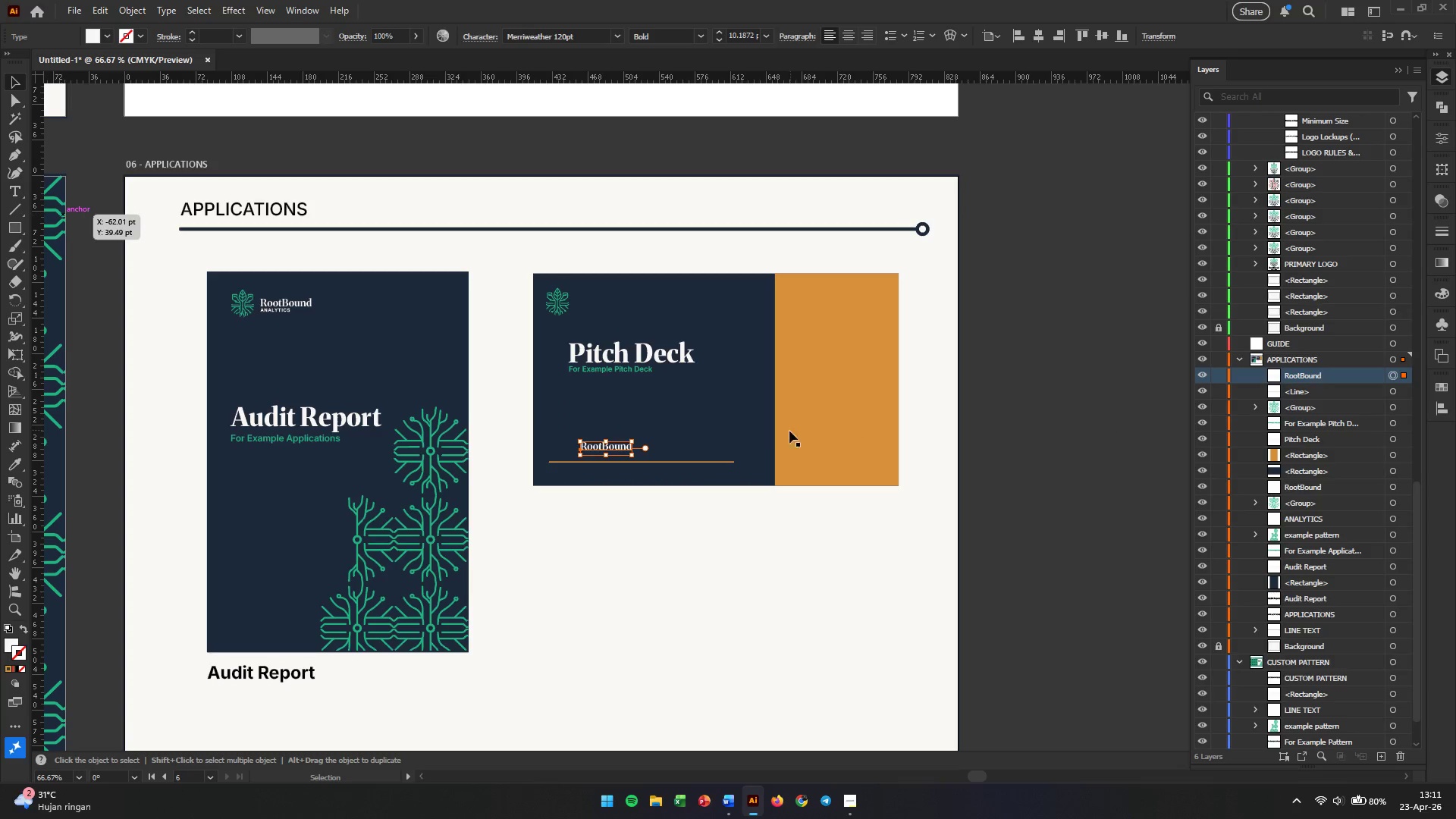 
hold_key(key=AltLeft, duration=0.59)
scroll: coordinate [629, 450], scroll_direction: up, amount: 3.0
 